 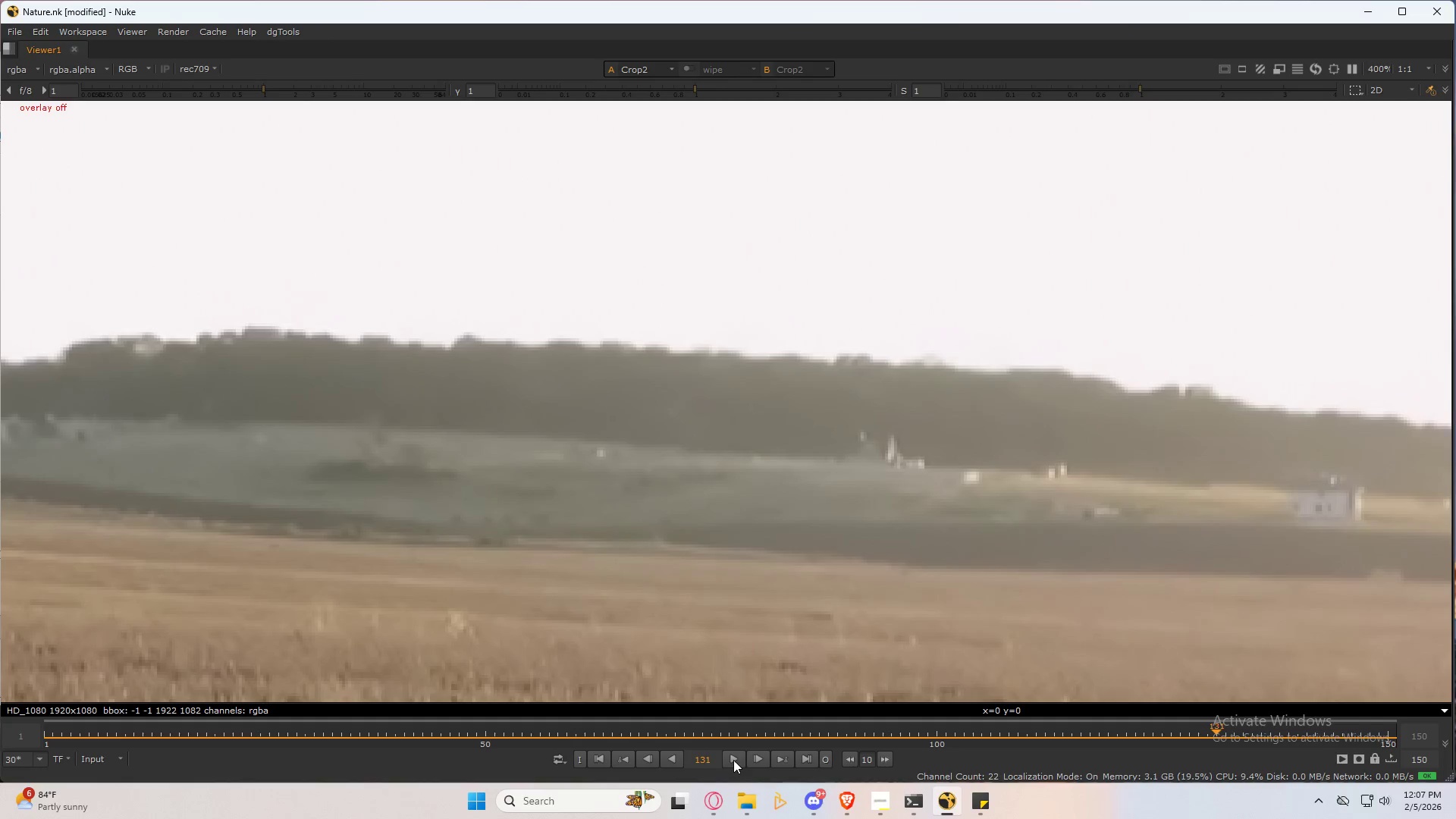 
left_click([600, 758])
 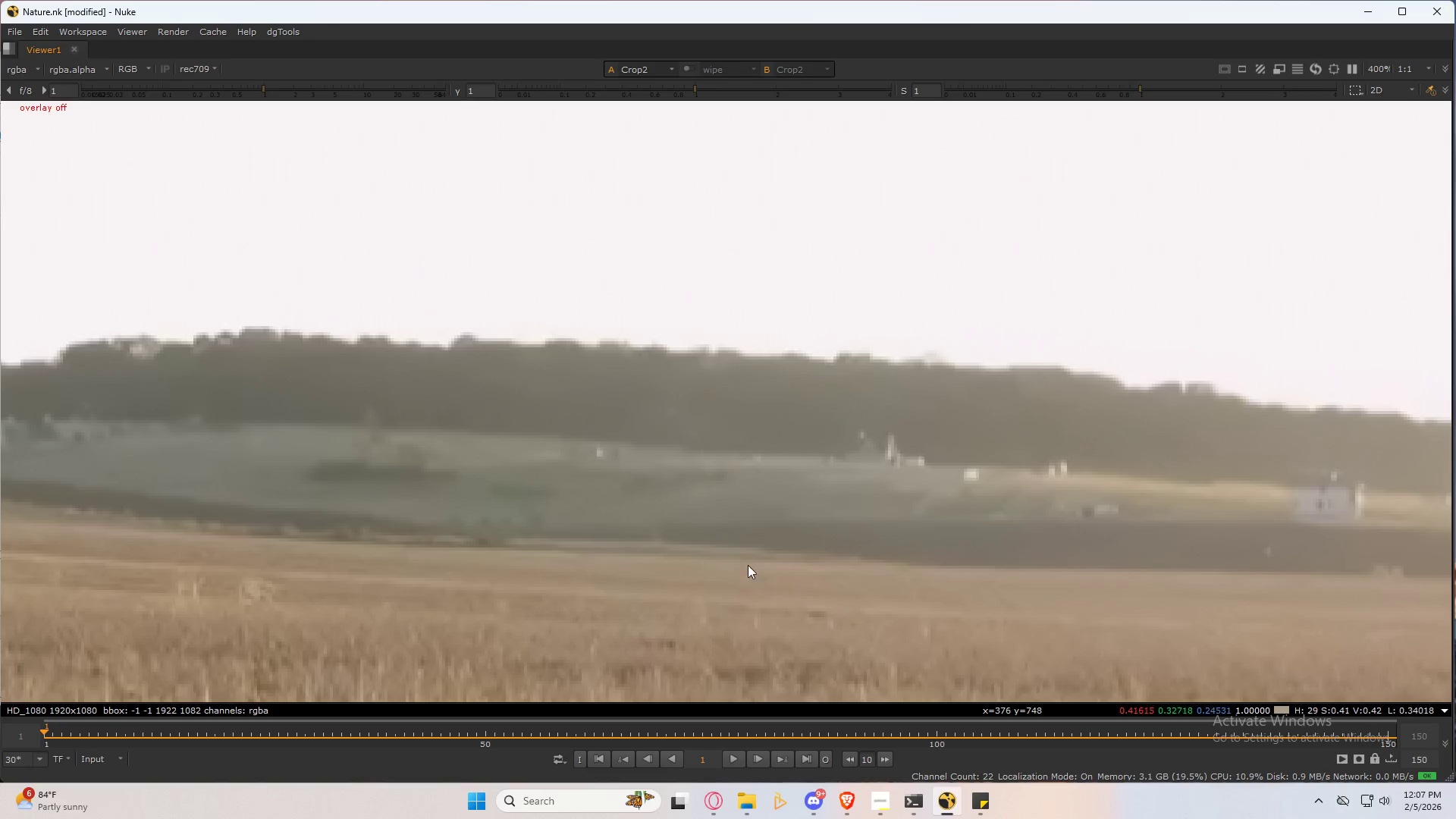 
key(Space)
 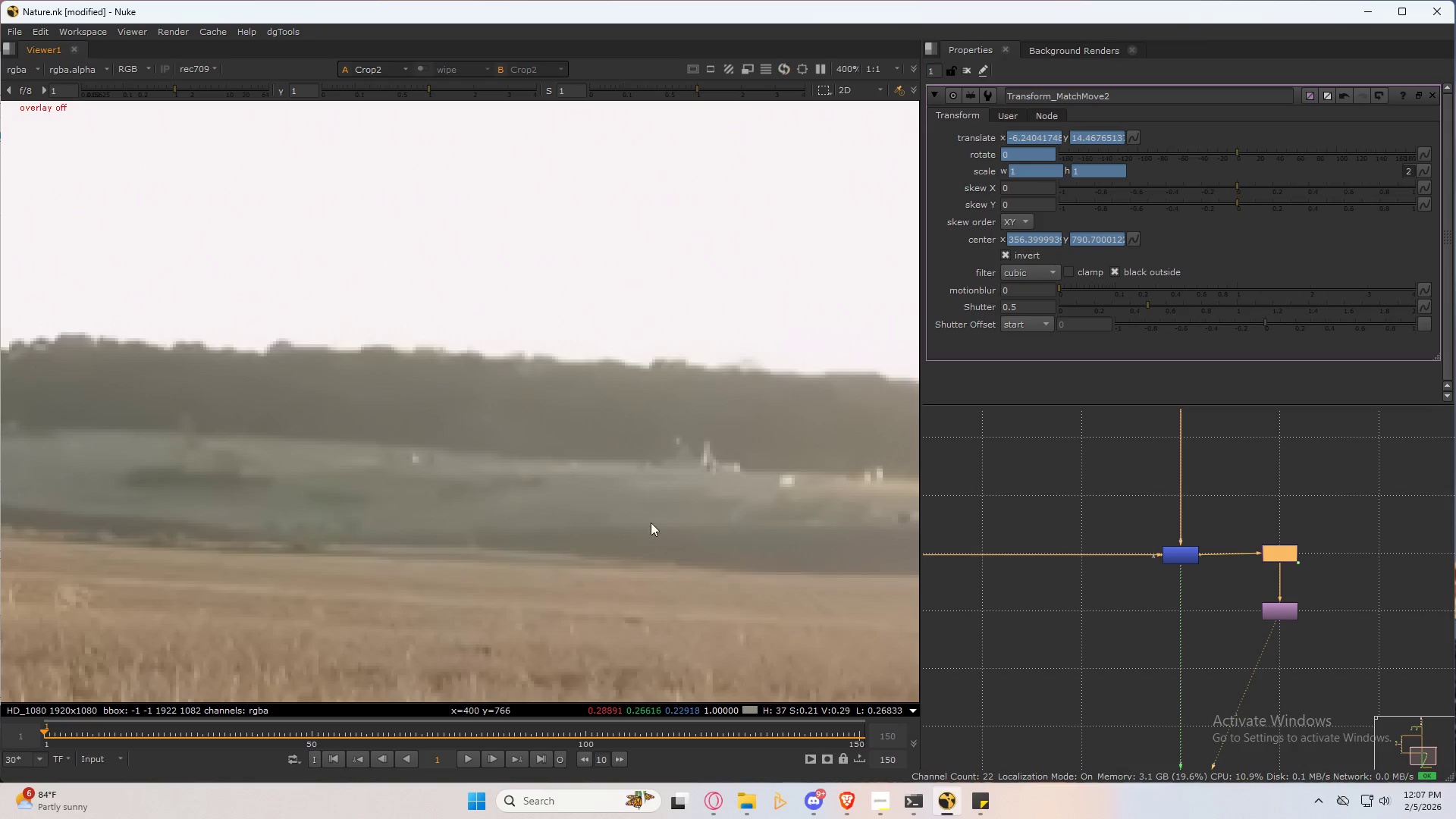 
scroll: coordinate [1100, 586], scroll_direction: down, amount: 6.0
 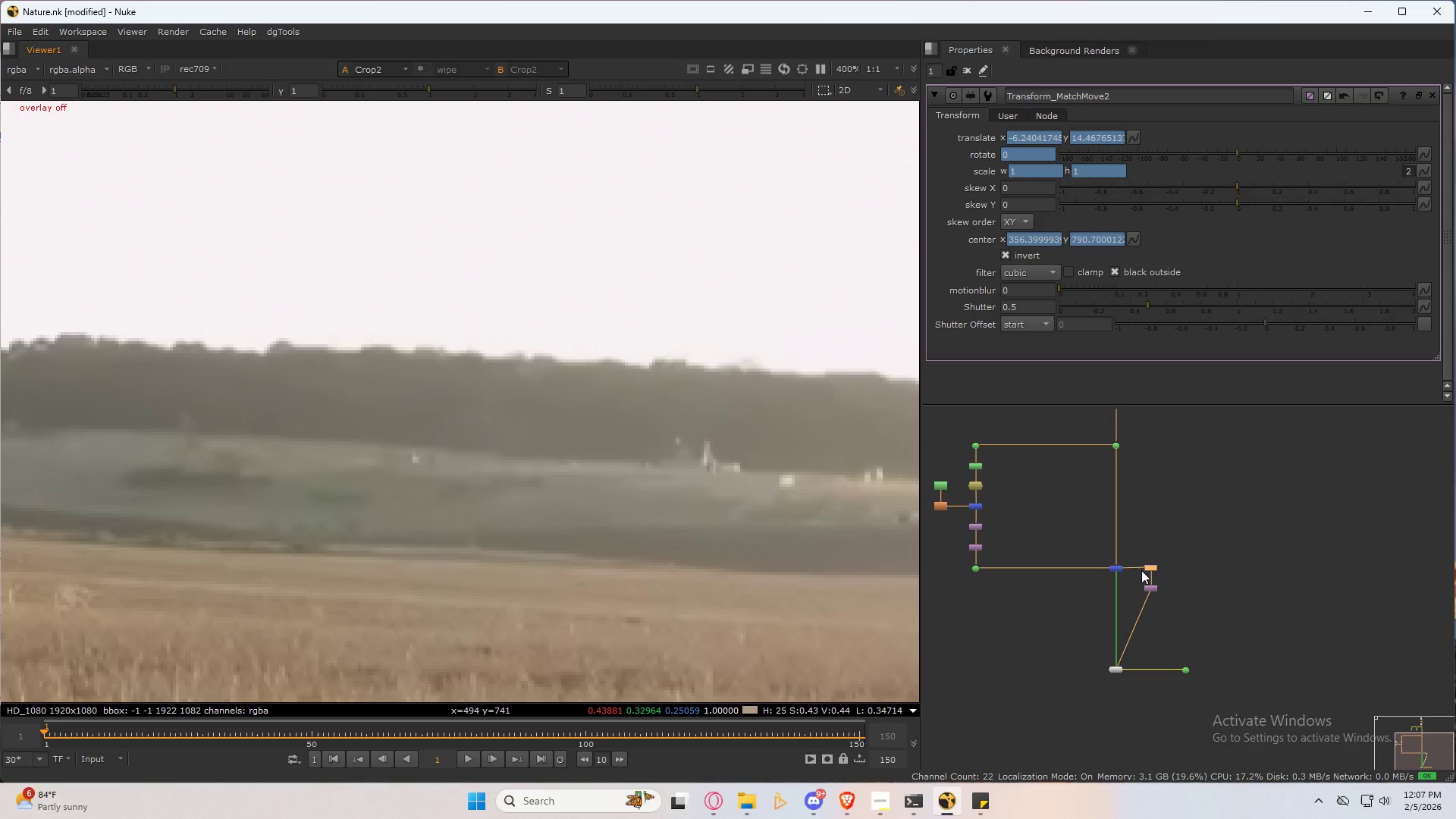 
left_click_drag(start_coordinate=[1141, 567], to_coordinate=[1138, 551])
 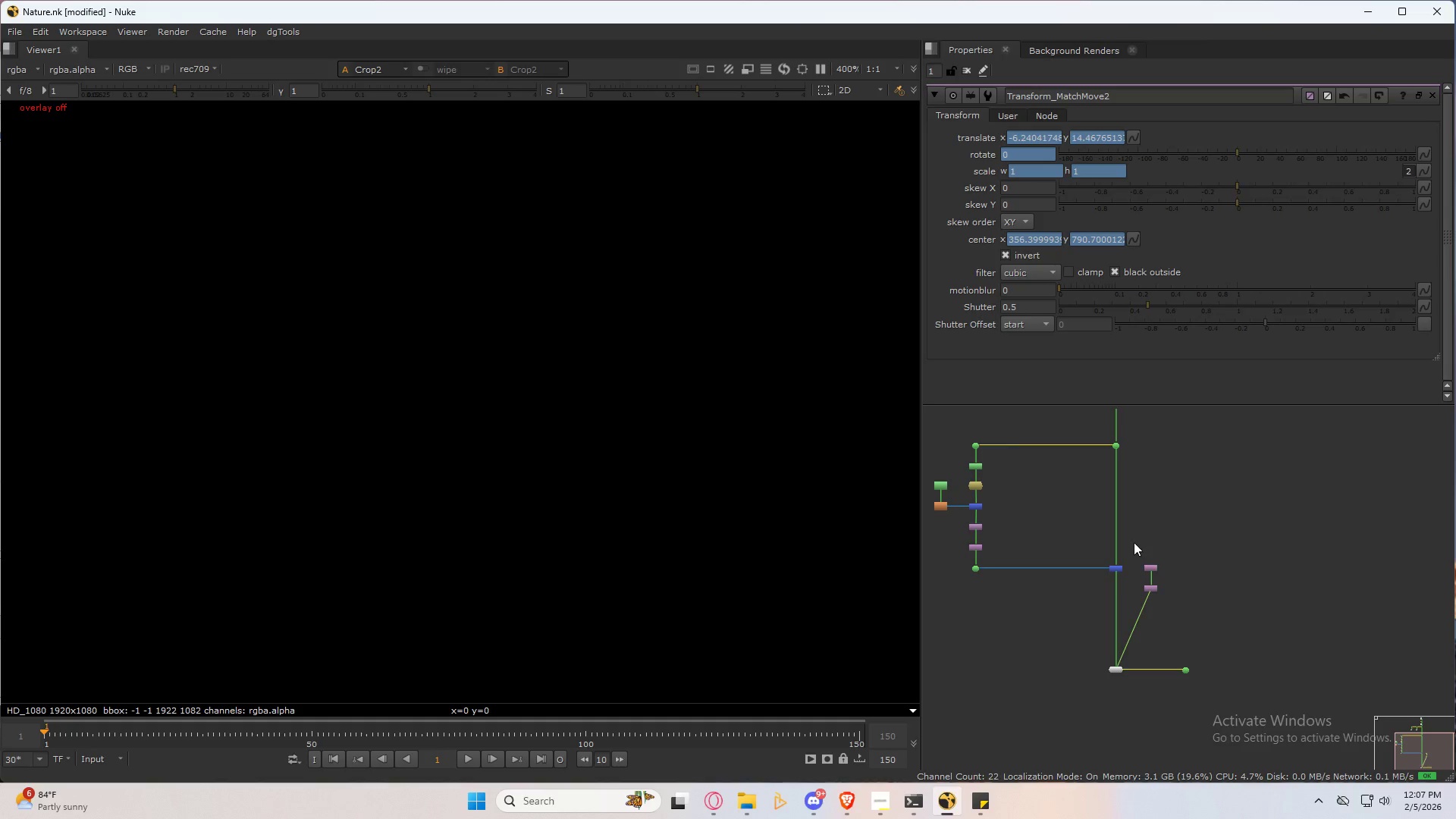 
left_click_drag(start_coordinate=[1132, 547], to_coordinate=[1166, 610])
 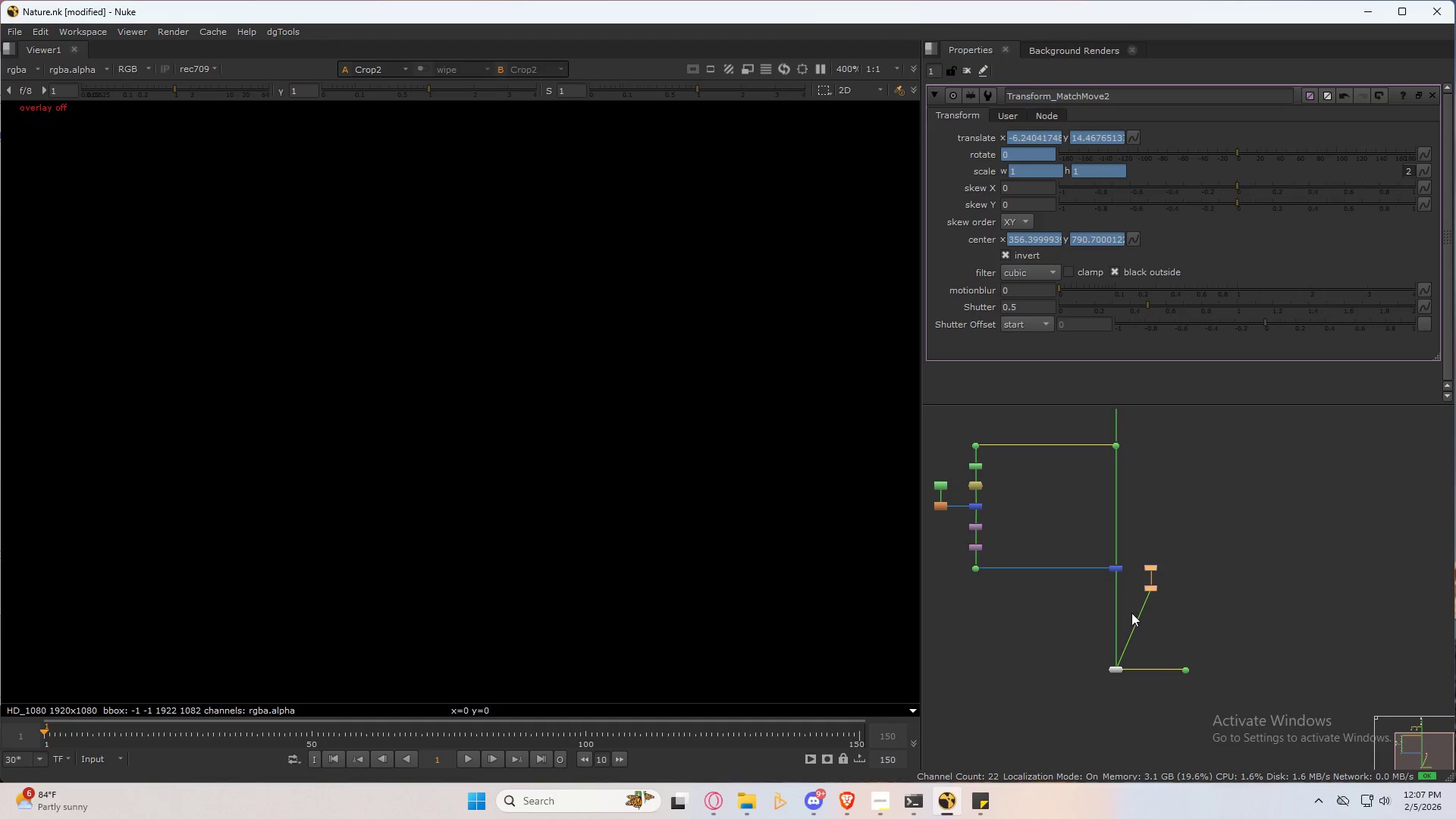 
left_click_drag(start_coordinate=[1148, 596], to_coordinate=[1154, 608])
 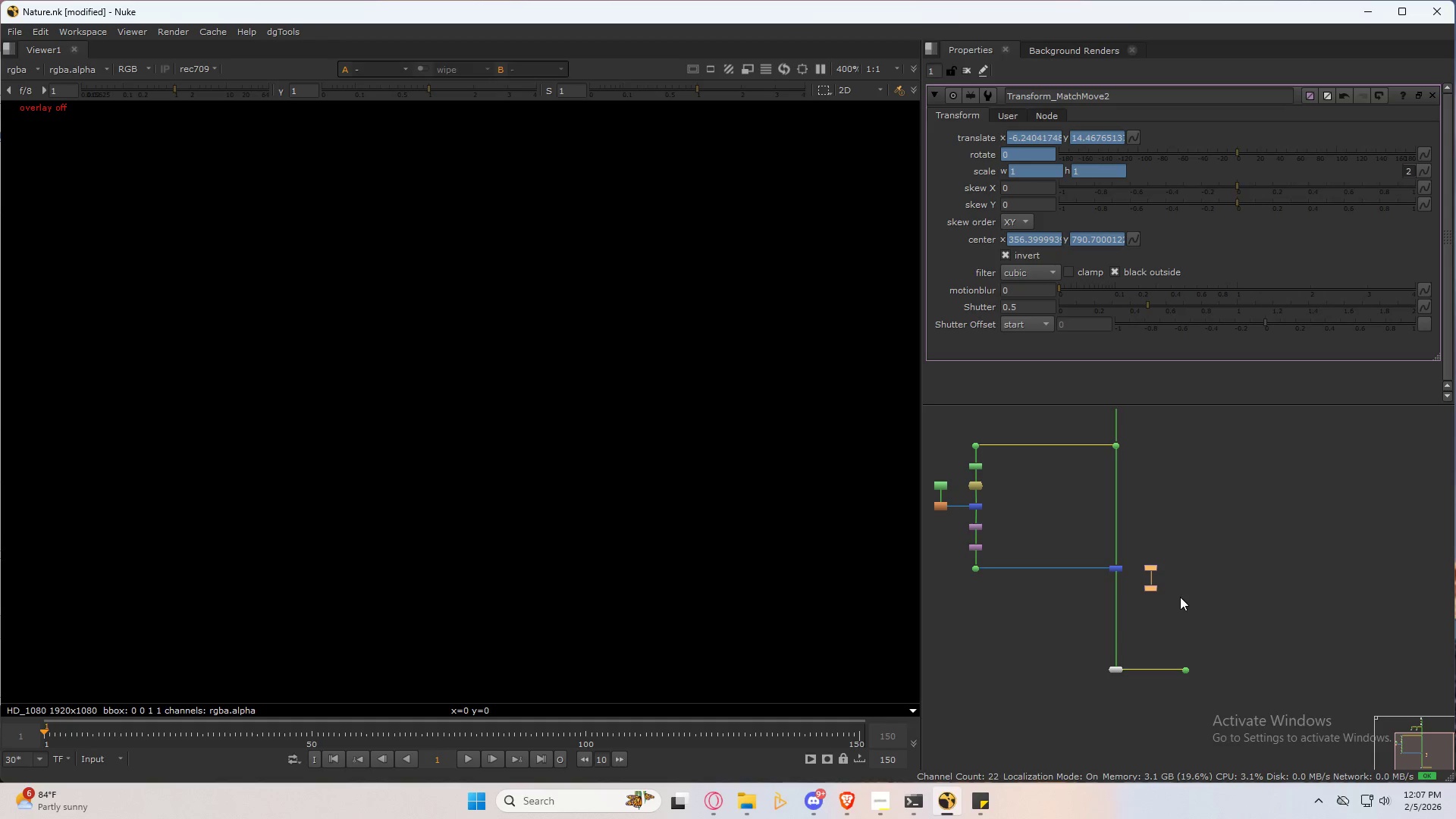 
key(Delete)
 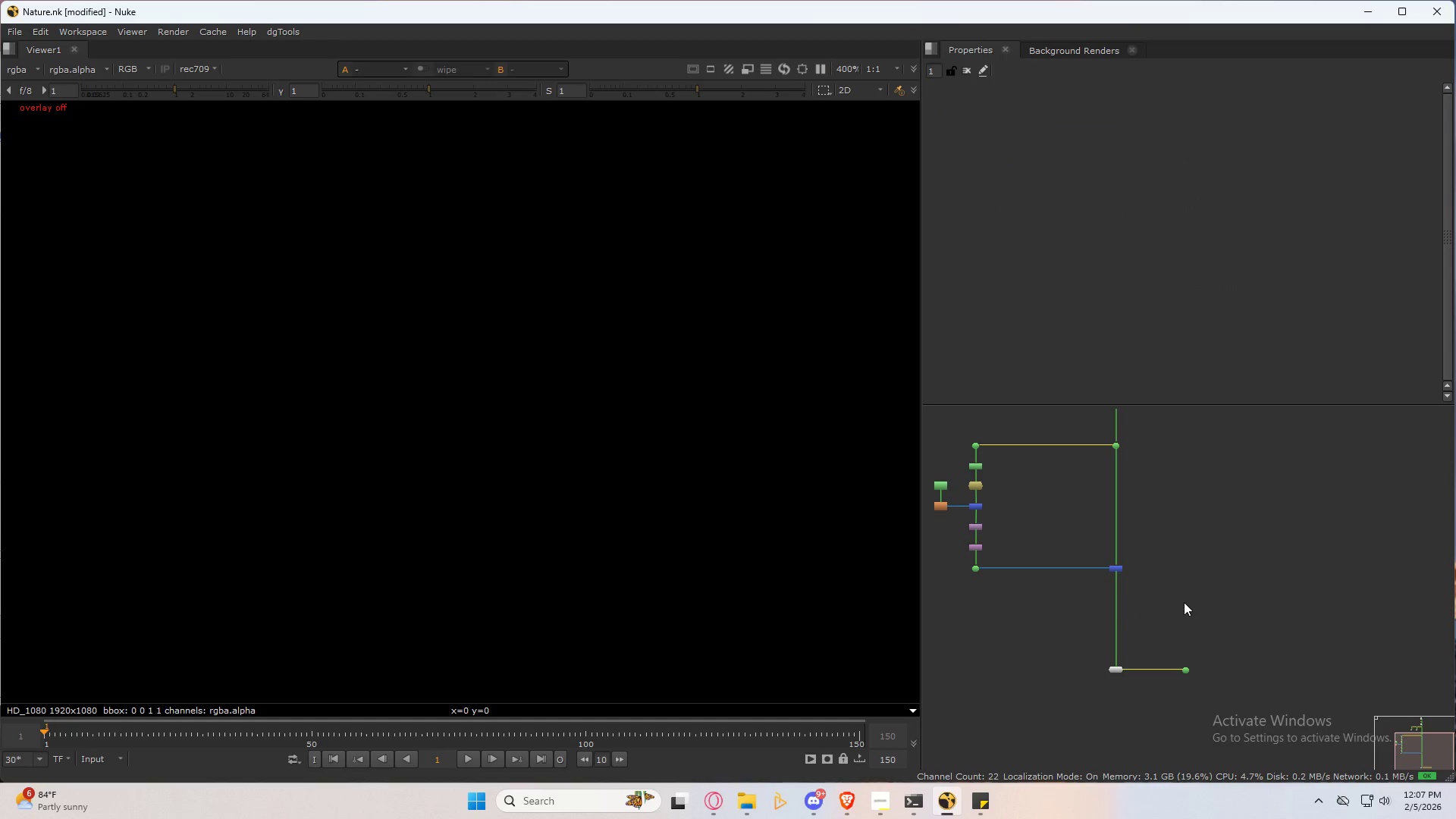 
double_click([1184, 602])
 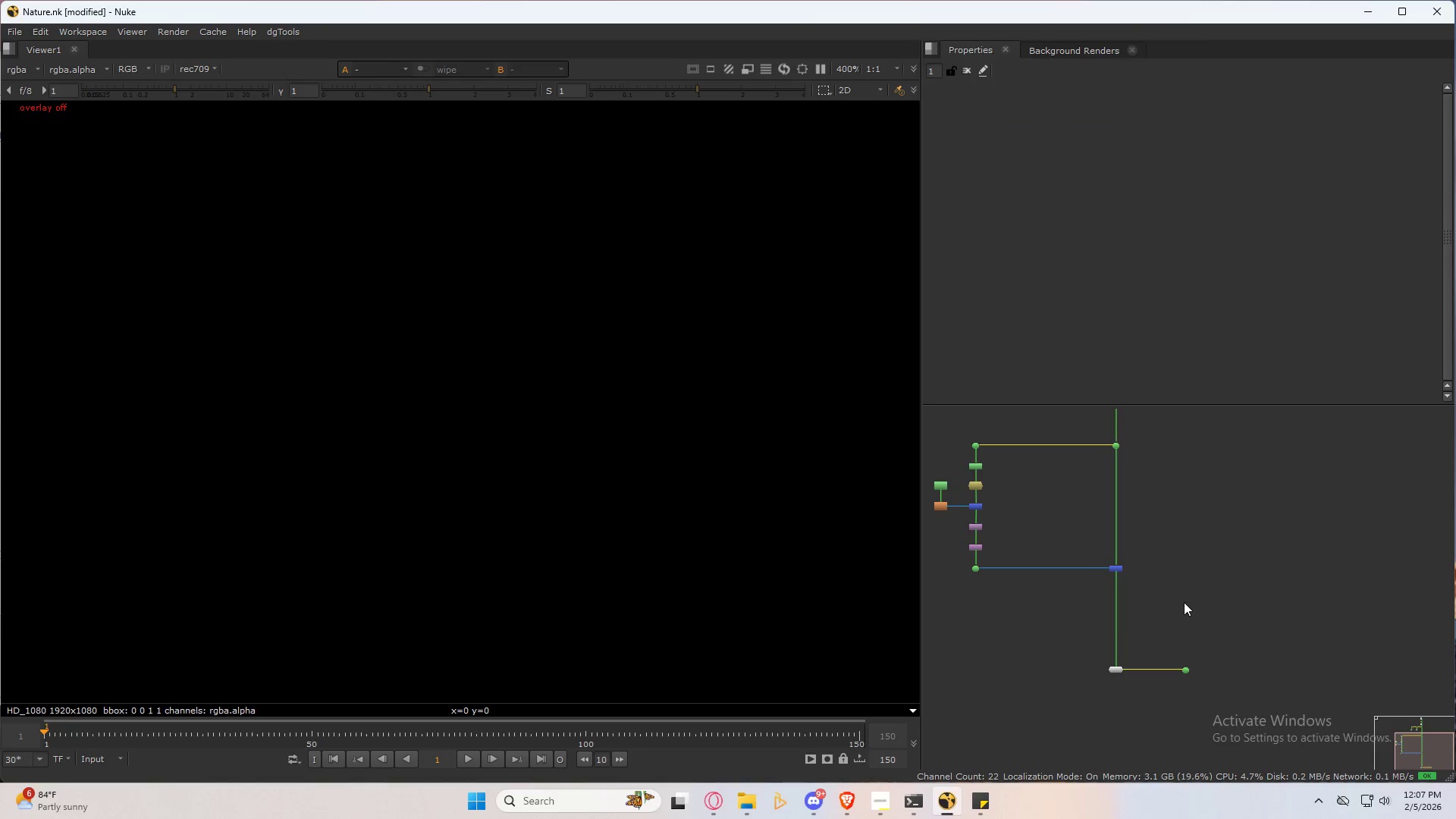 
key(2)
 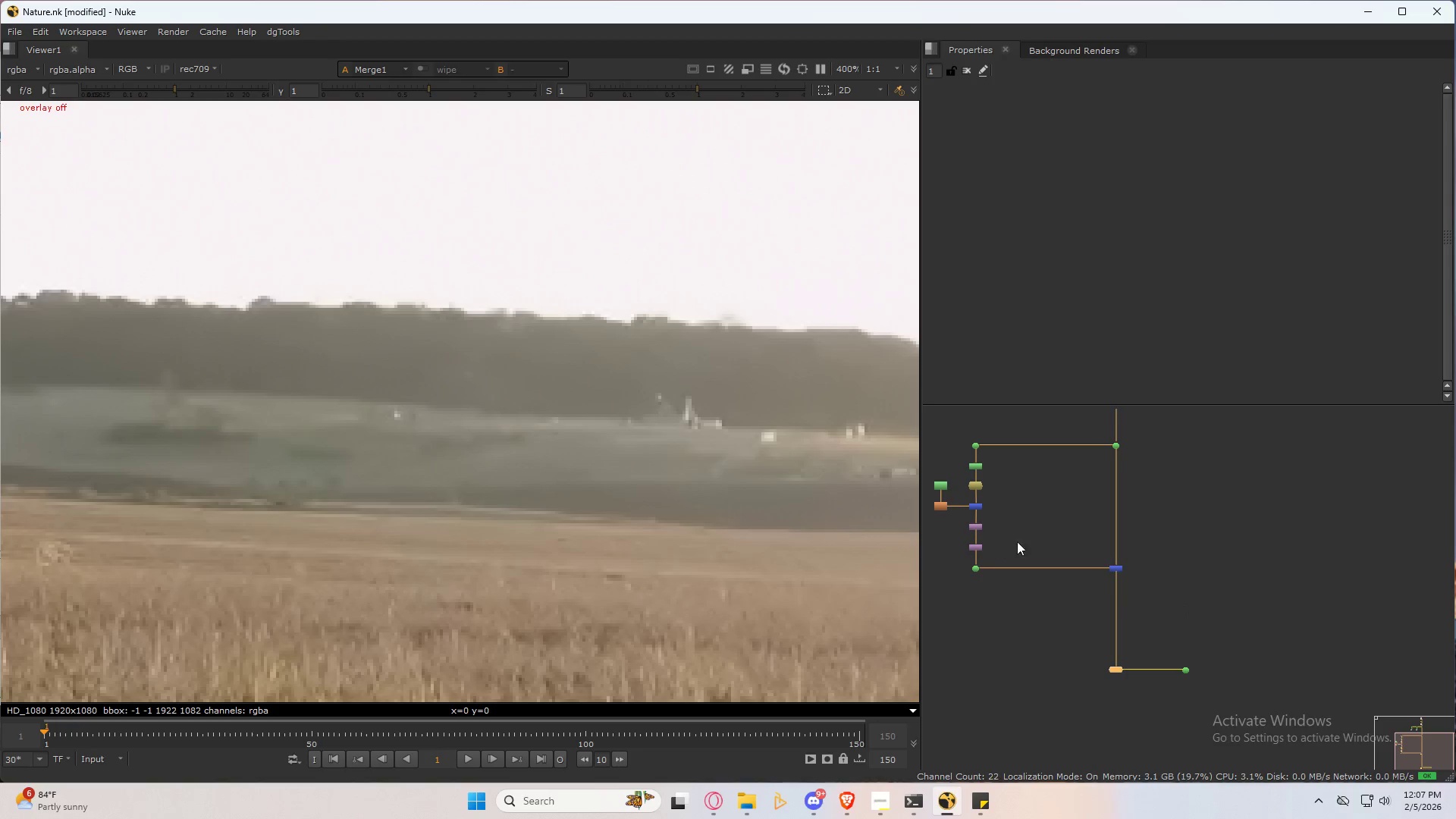 
scroll: coordinate [1188, 657], scroll_direction: down, amount: 1.0
 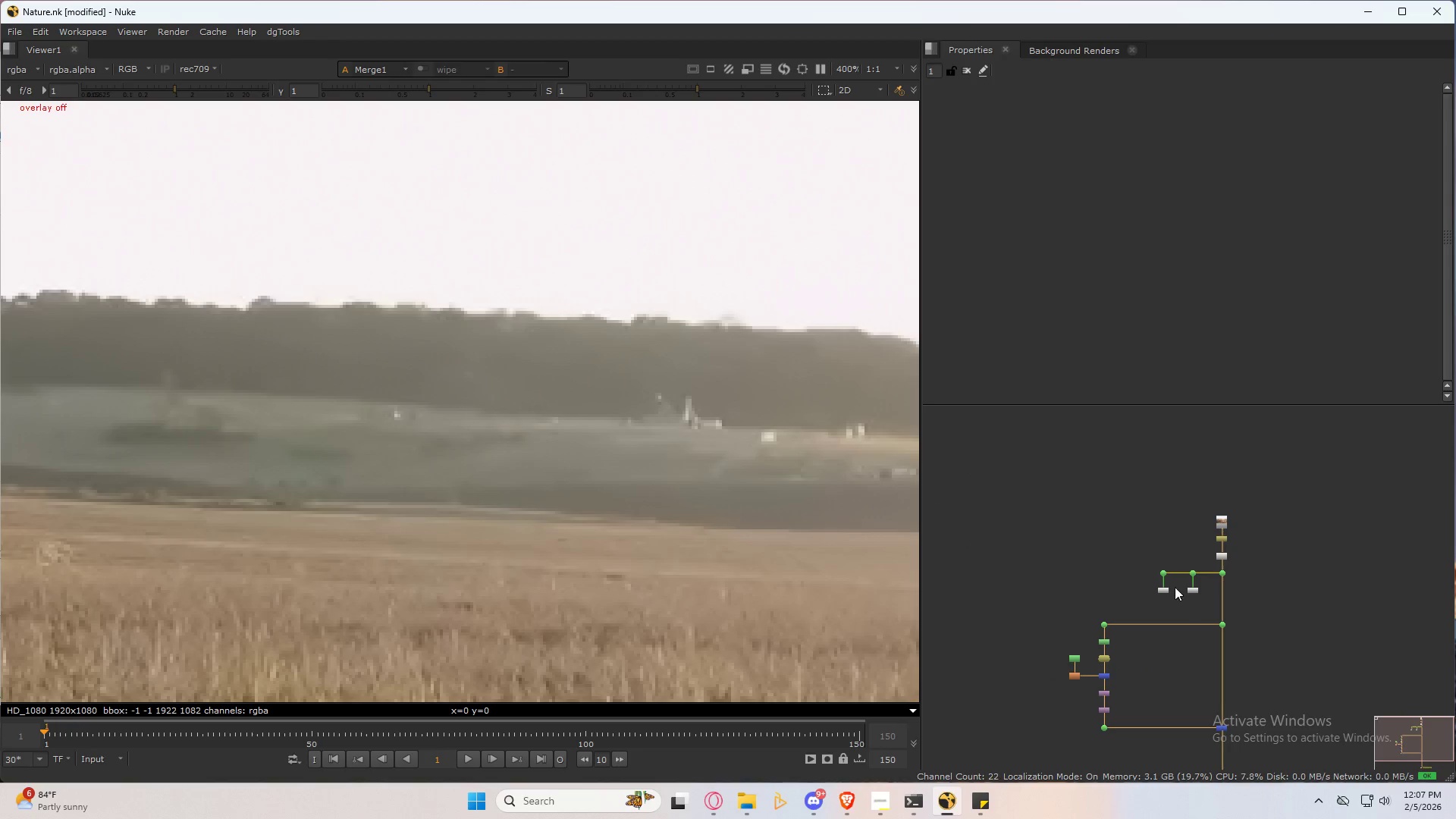 
scroll: coordinate [1169, 584], scroll_direction: up, amount: 6.0
 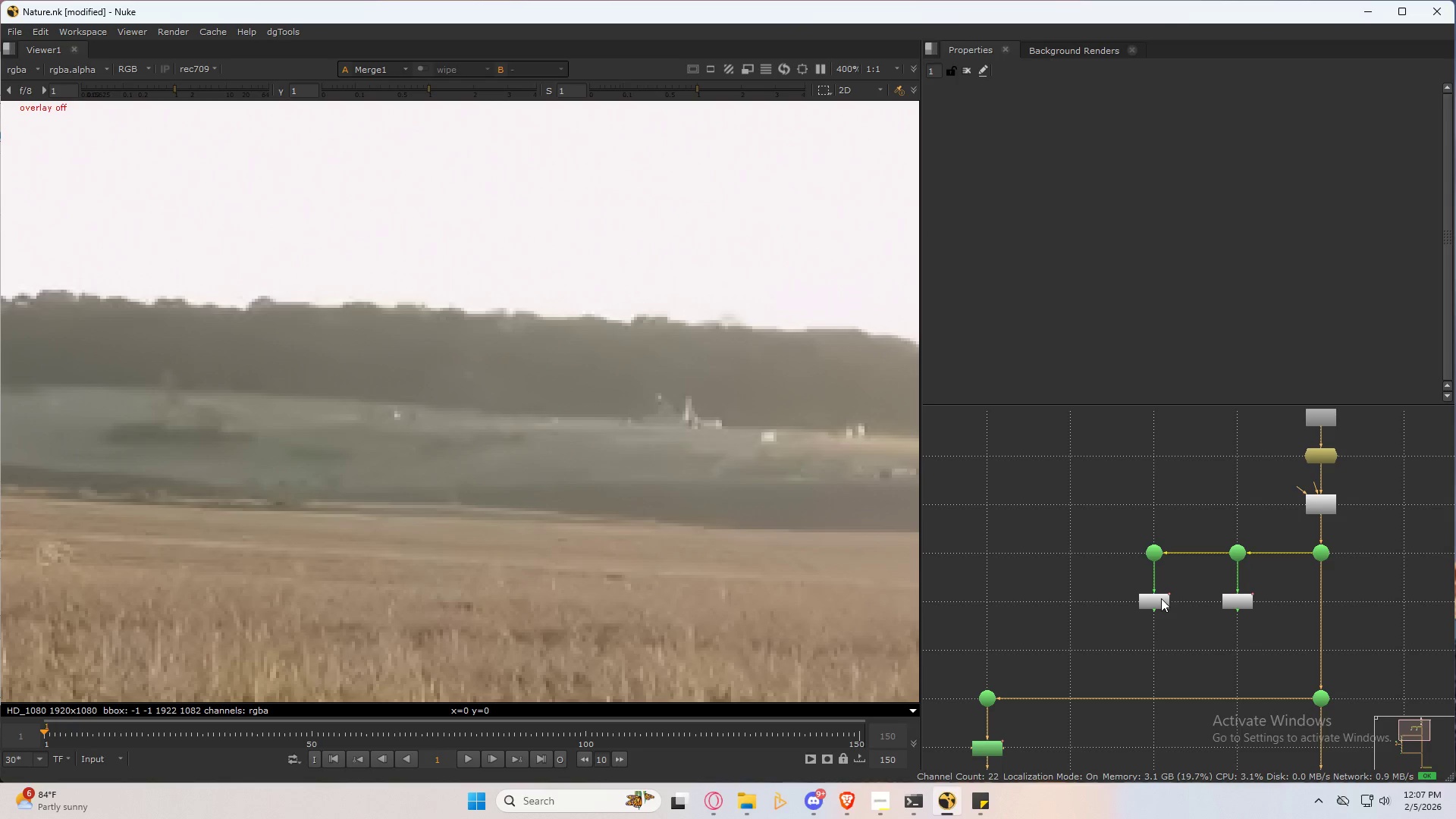 
double_click([1161, 598])
 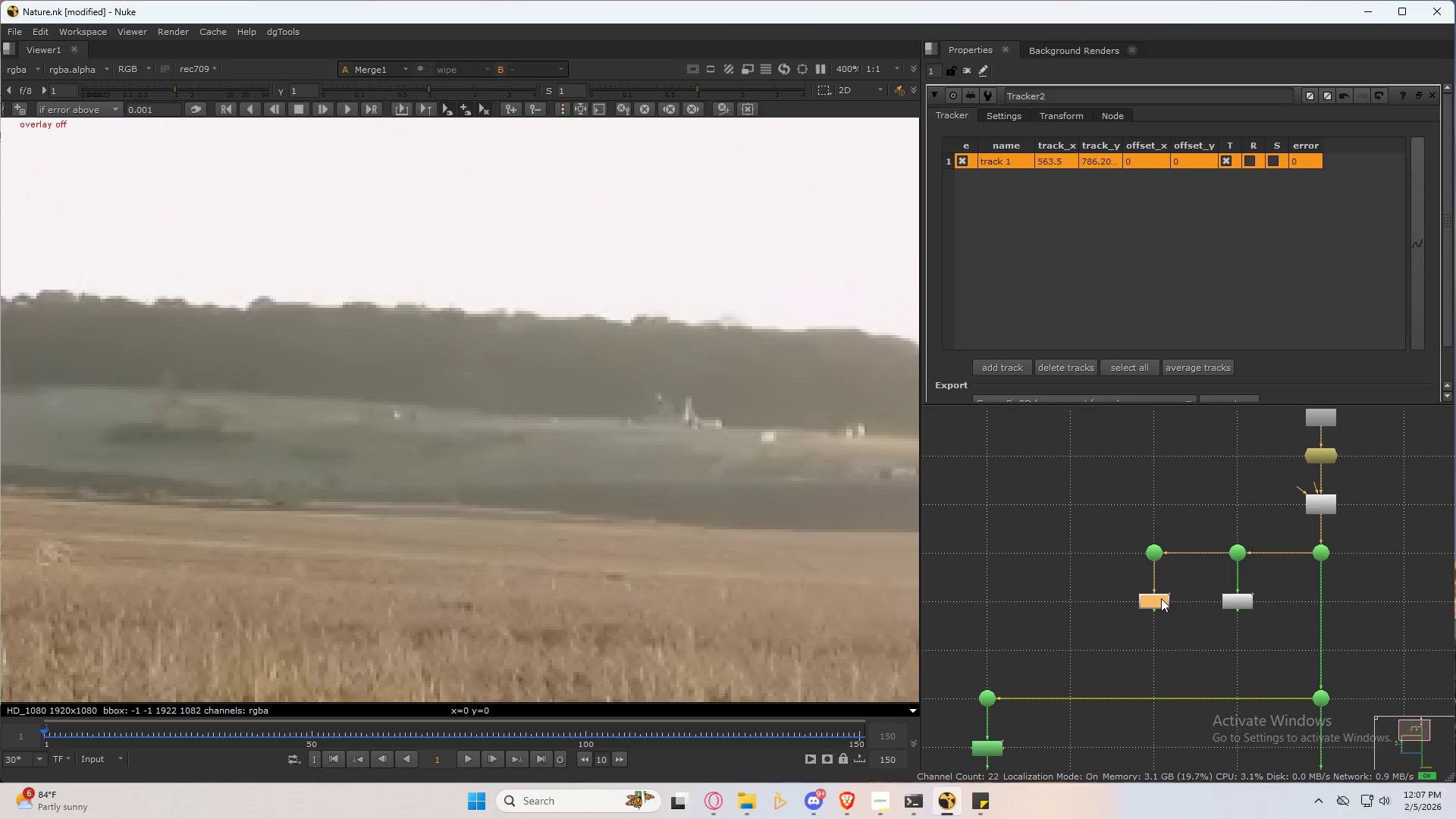 
triple_click([1161, 598])
 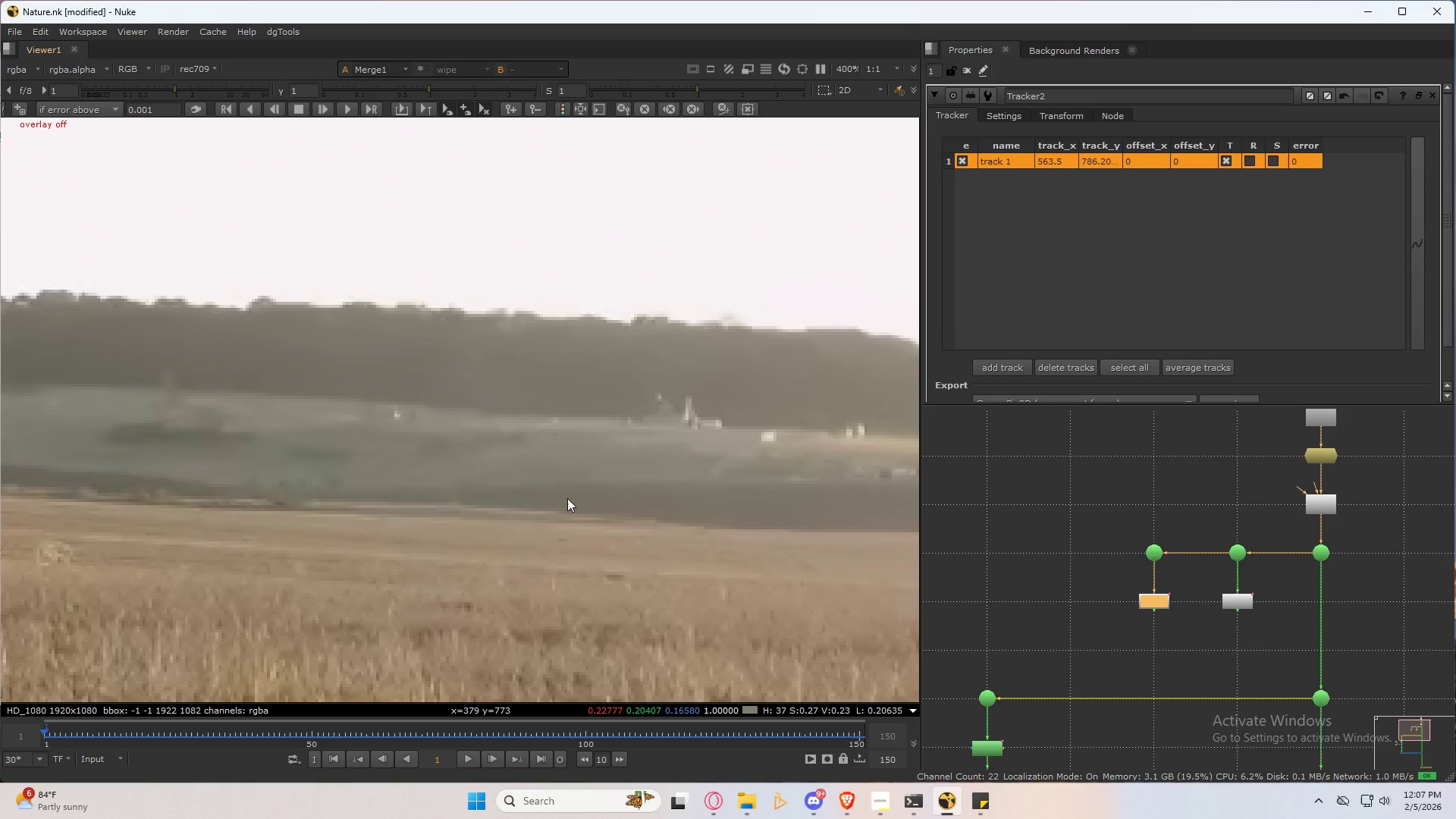 
key(Q)
 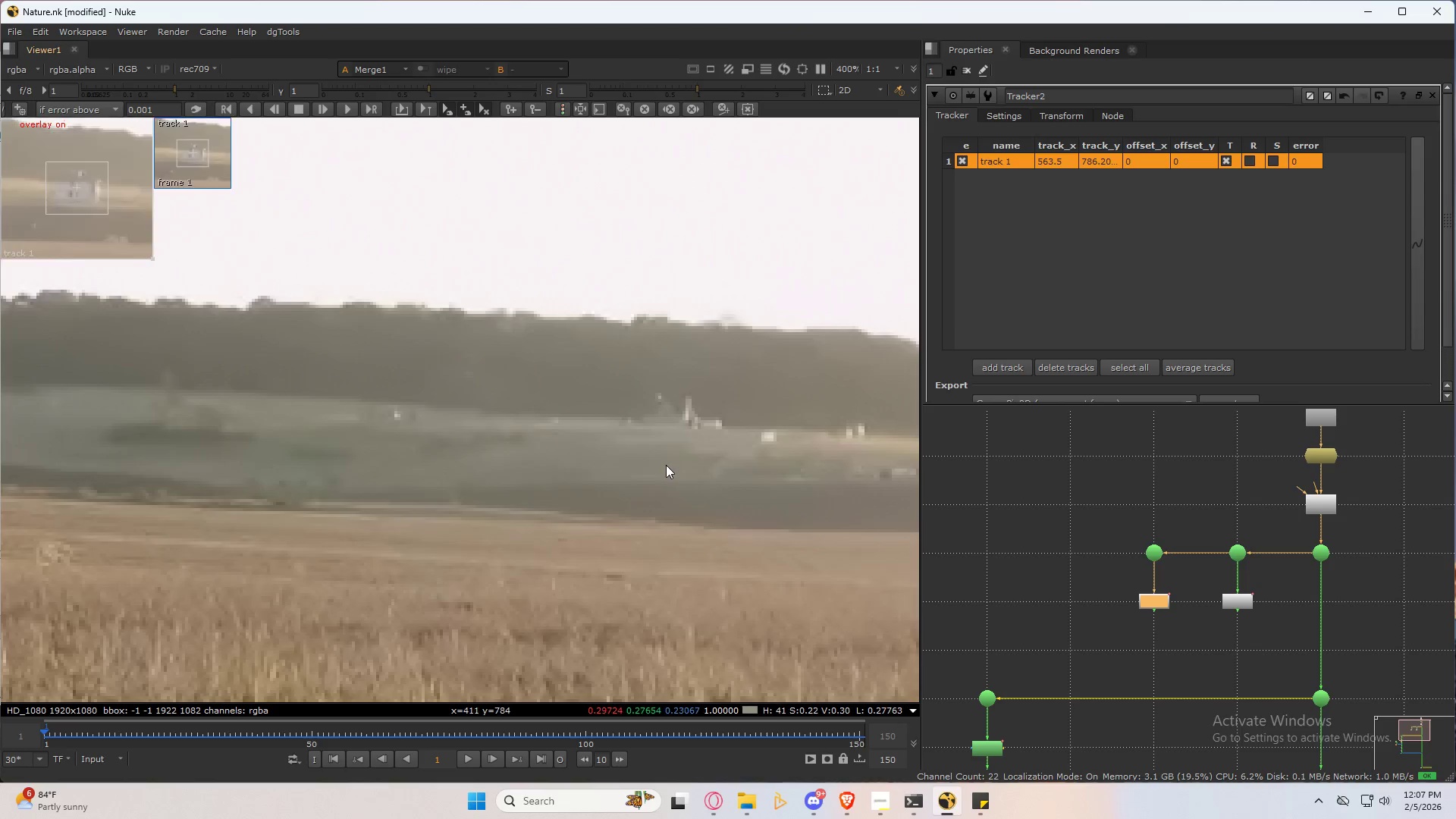 
scroll: coordinate [666, 465], scroll_direction: up, amount: 1.0
 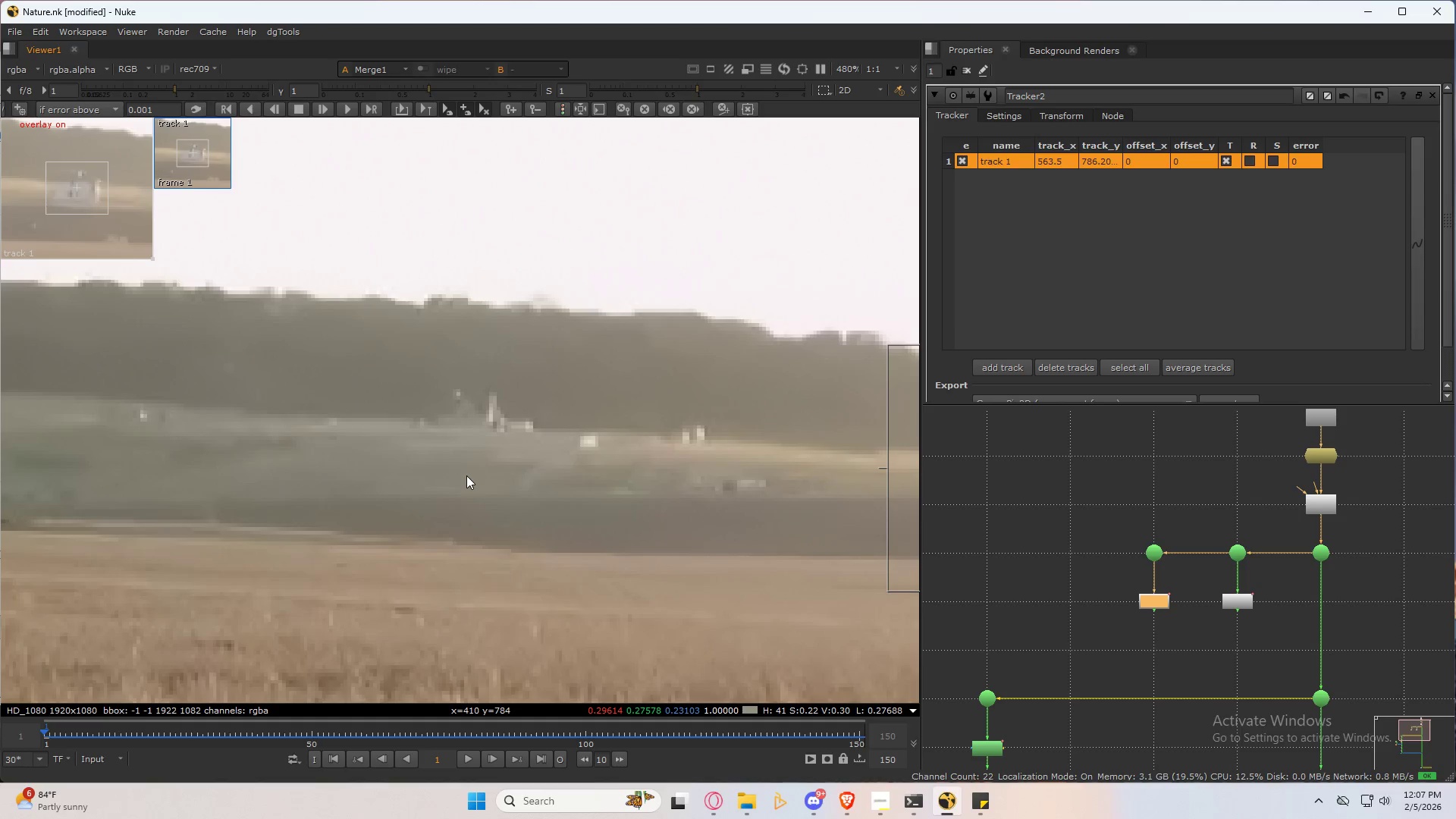 
scroll: coordinate [465, 479], scroll_direction: down, amount: 4.0
 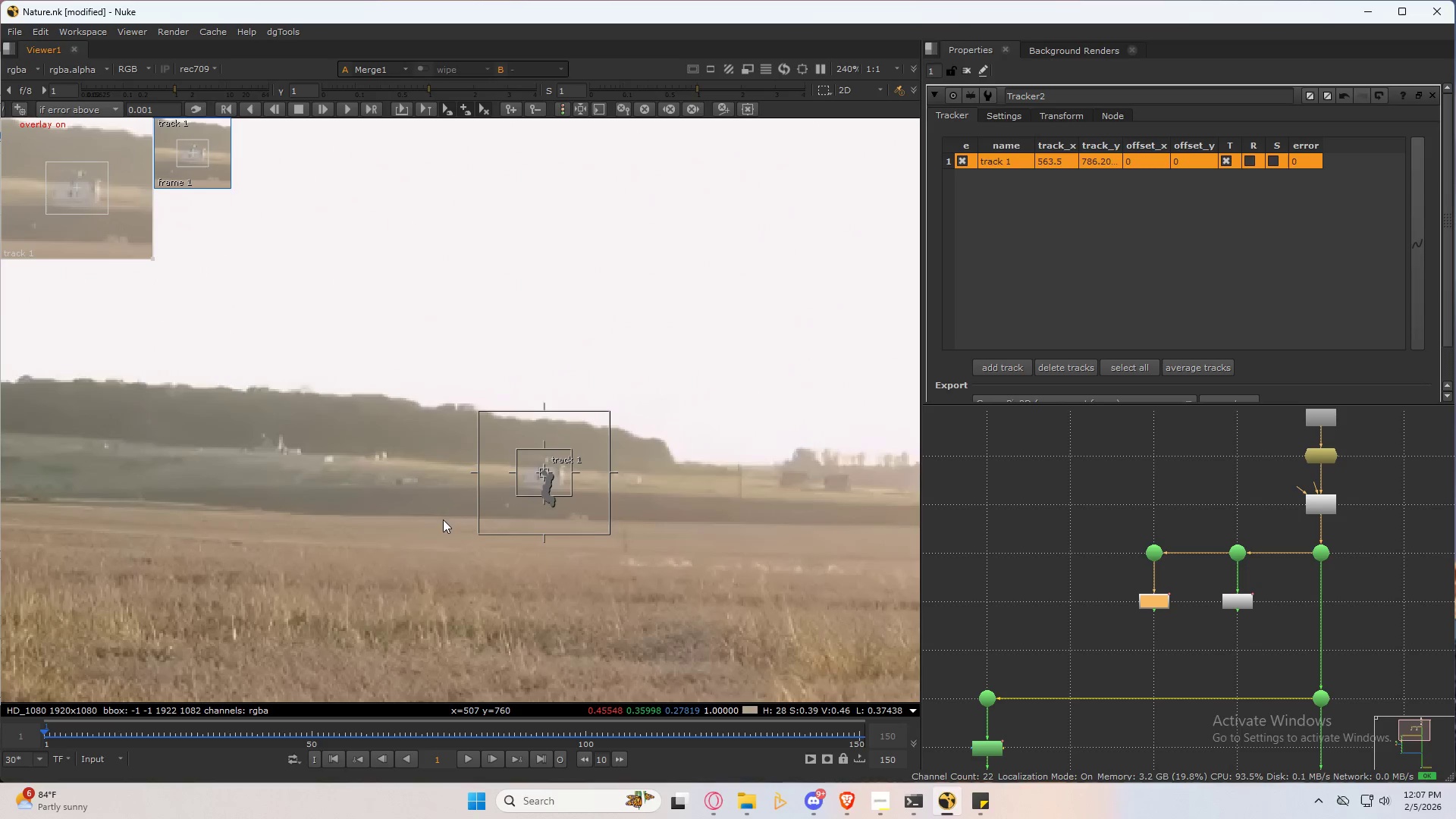 
scroll: coordinate [557, 478], scroll_direction: up, amount: 5.0
 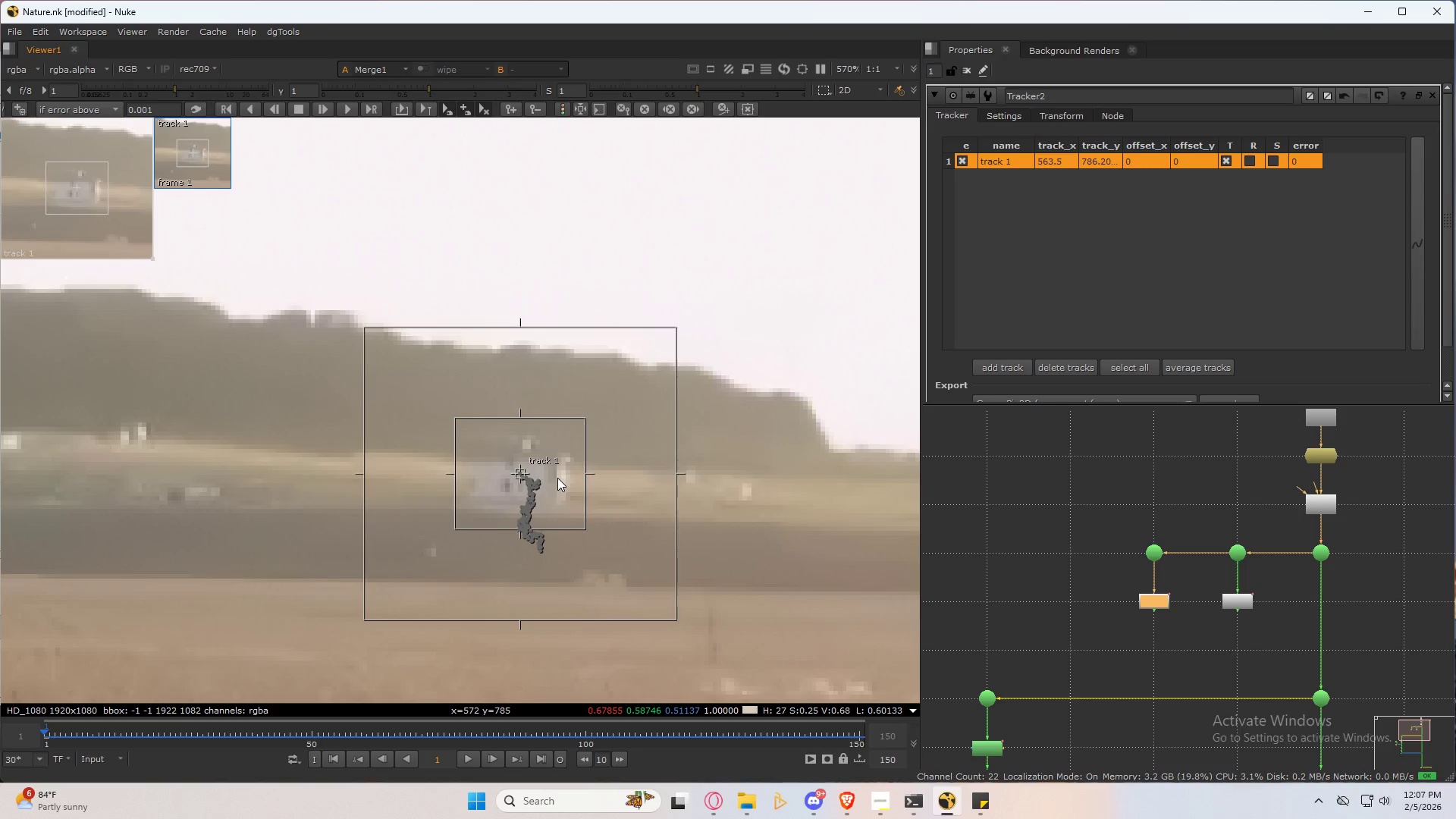 
scroll: coordinate [556, 486], scroll_direction: down, amount: 3.0
 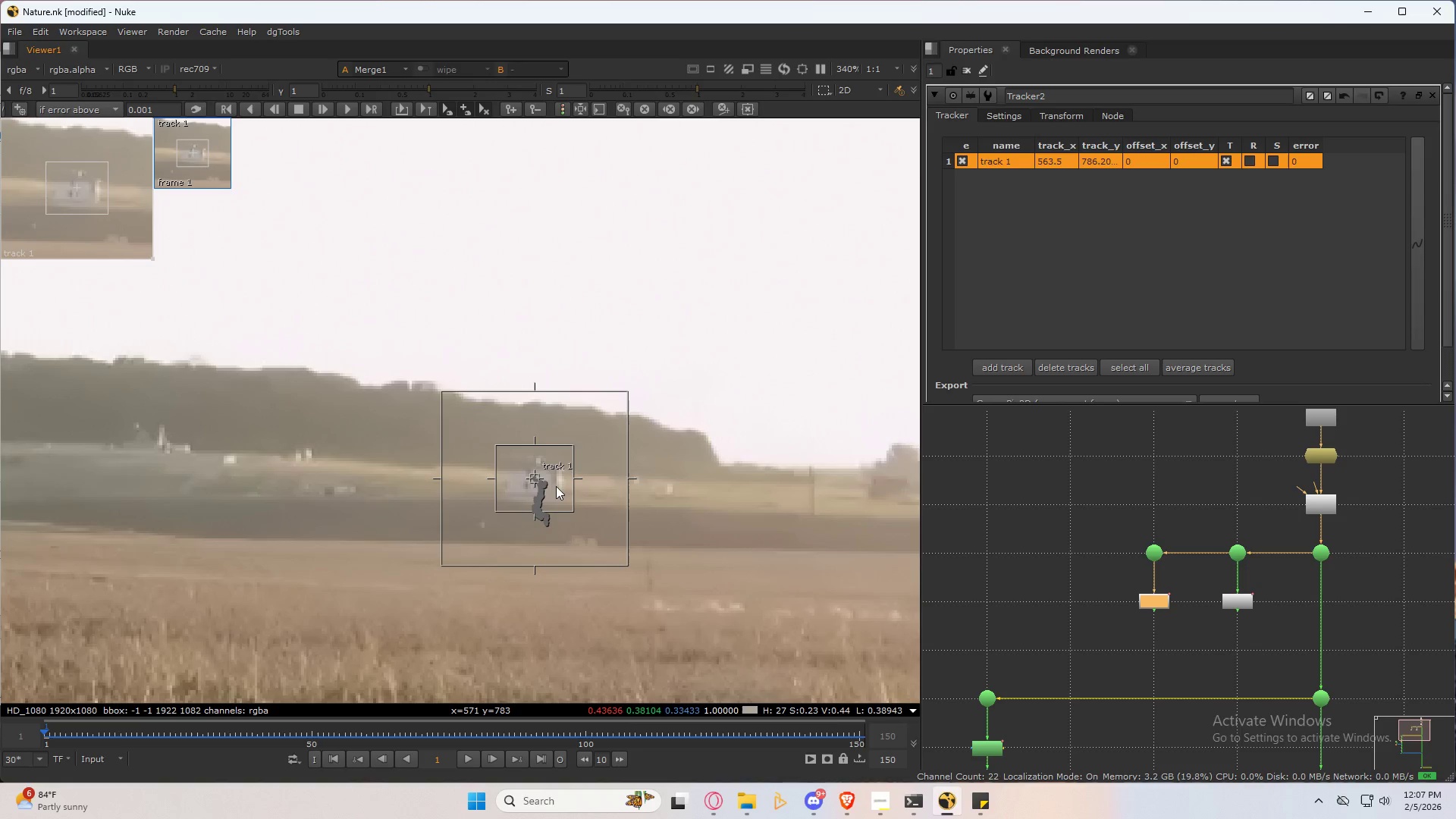 
scroll: coordinate [557, 488], scroll_direction: up, amount: 5.0
 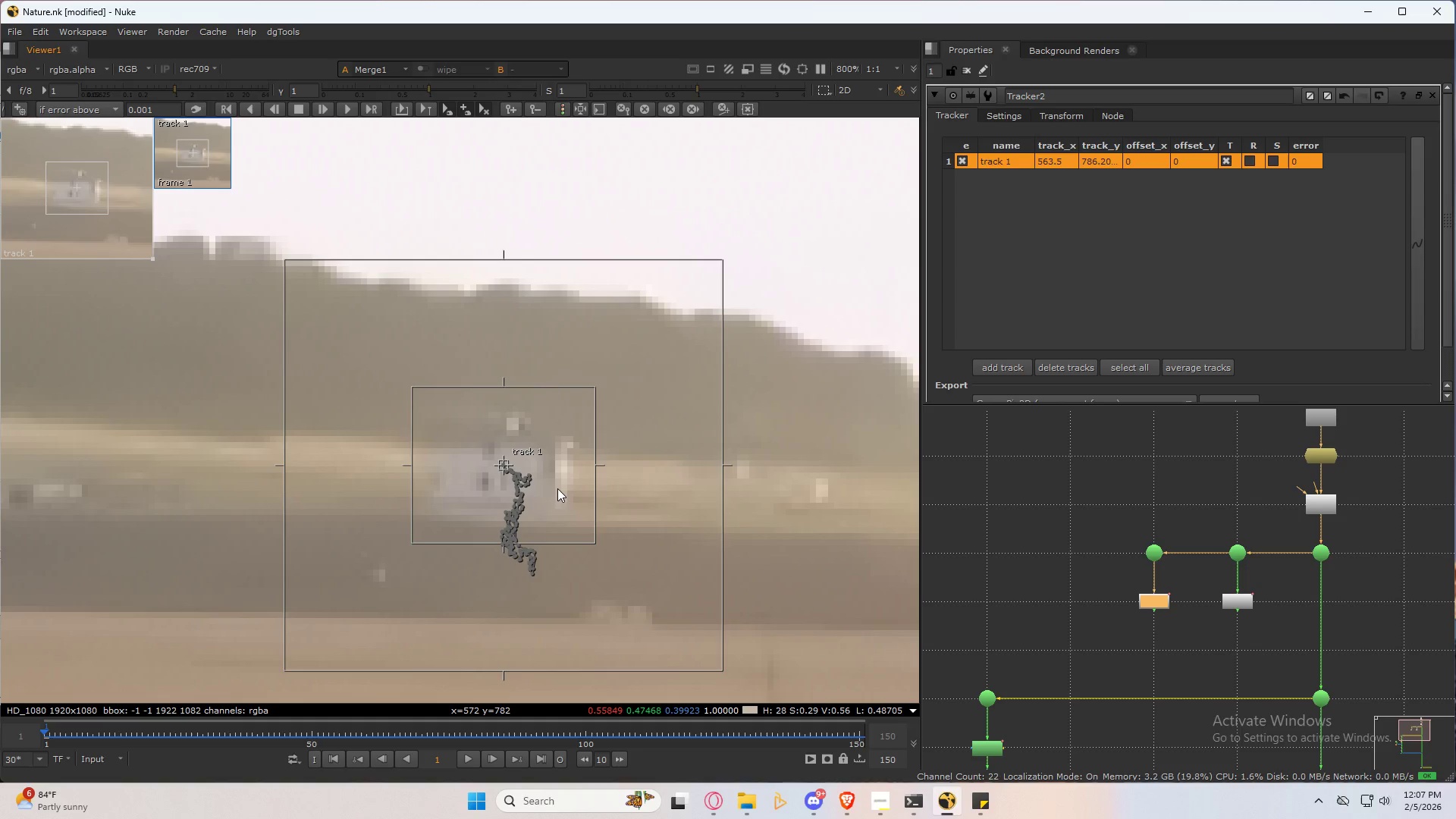 
scroll: coordinate [557, 488], scroll_direction: down, amount: 5.0
 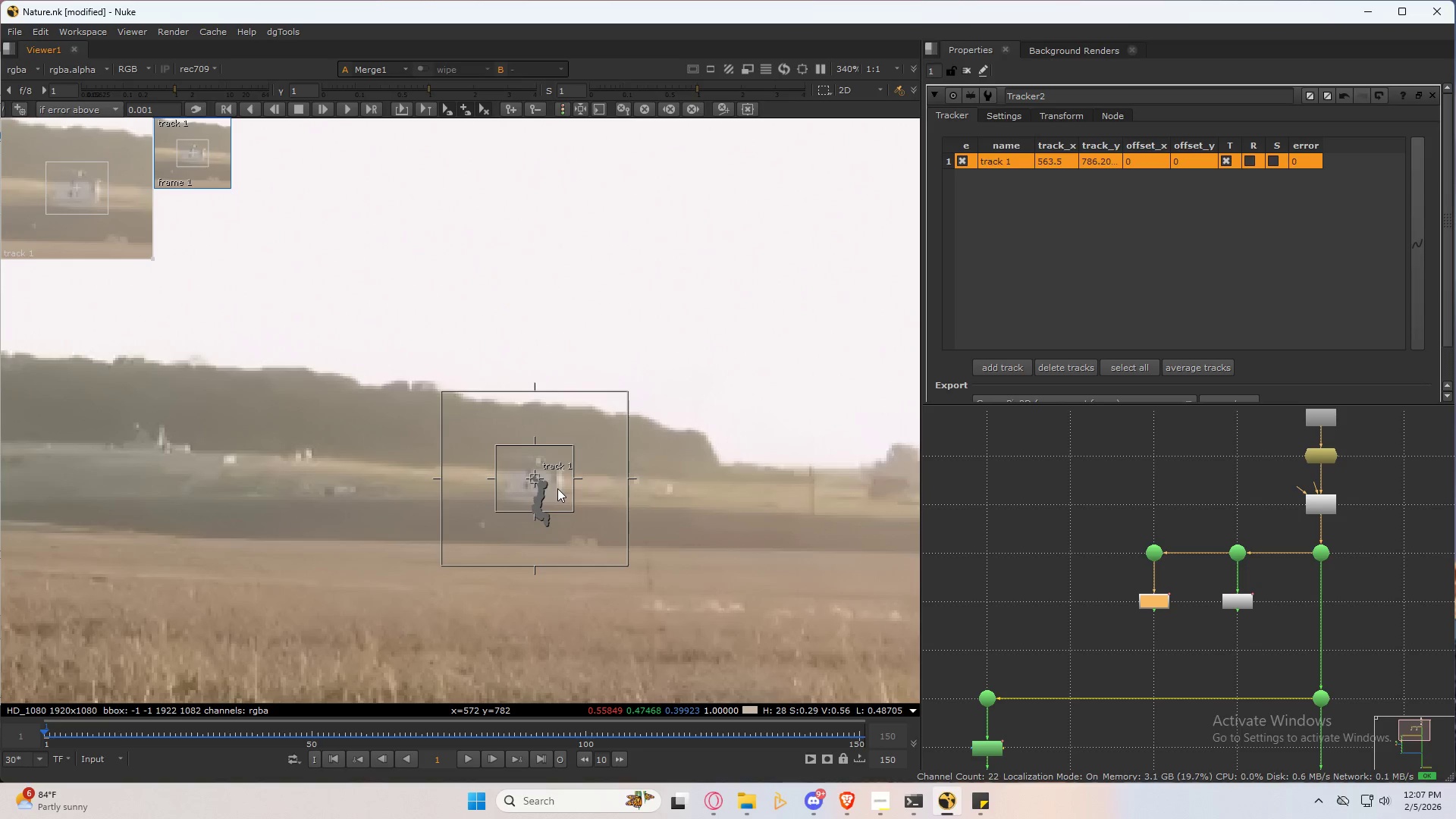 
scroll: coordinate [557, 488], scroll_direction: up, amount: 4.0
 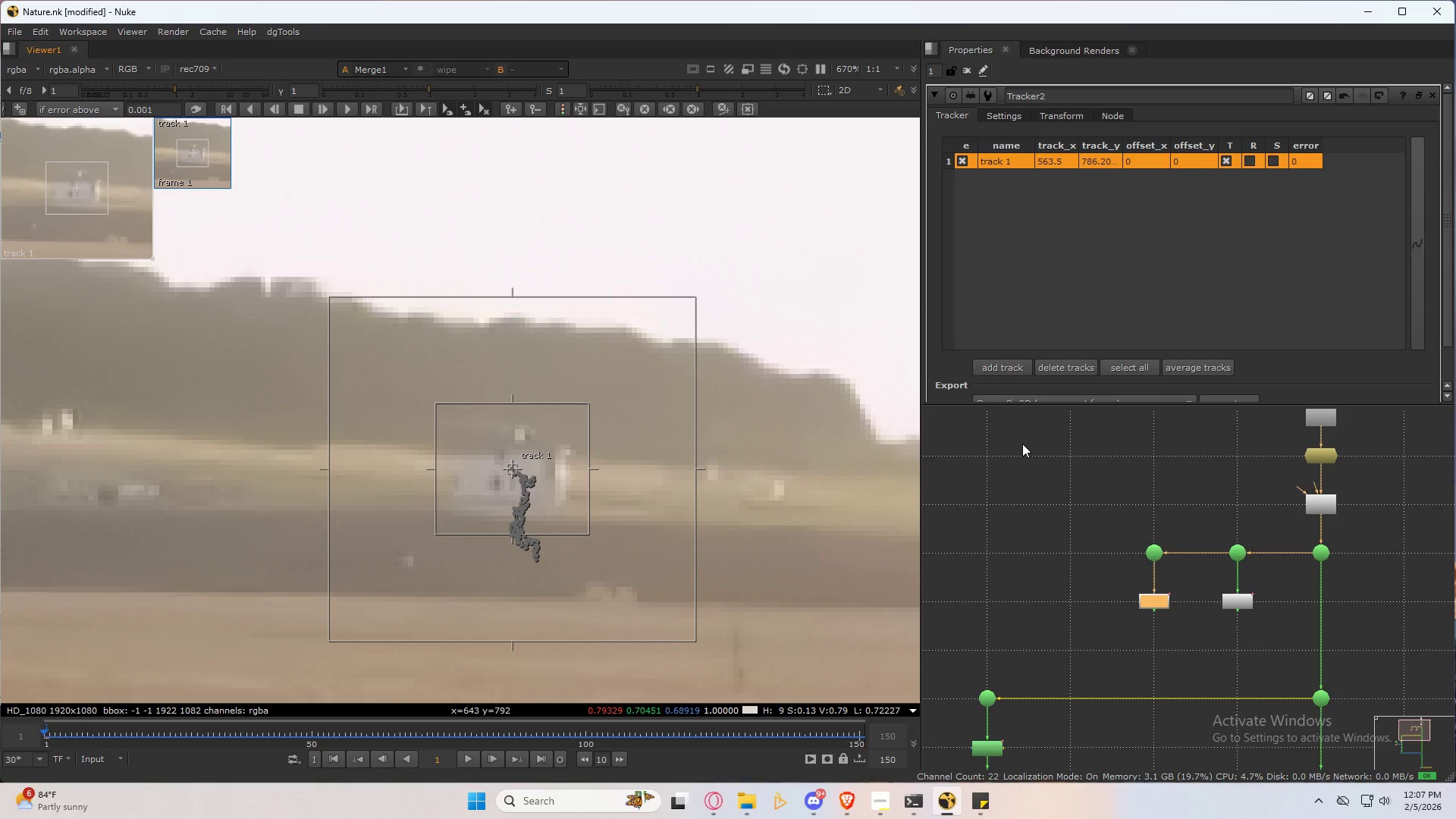 
scroll: coordinate [1227, 334], scroll_direction: down, amount: 4.0
 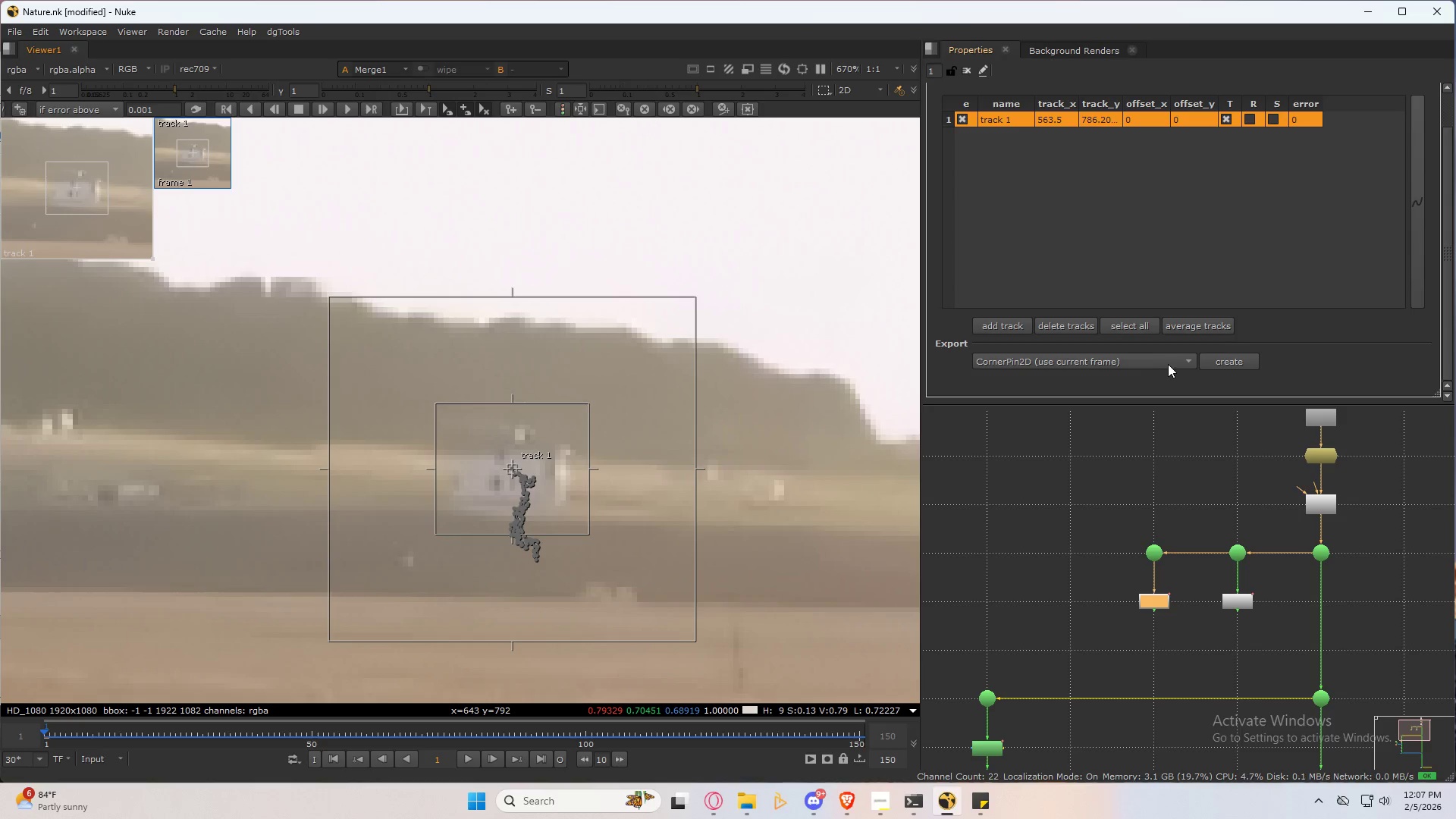 
left_click([1172, 359])
 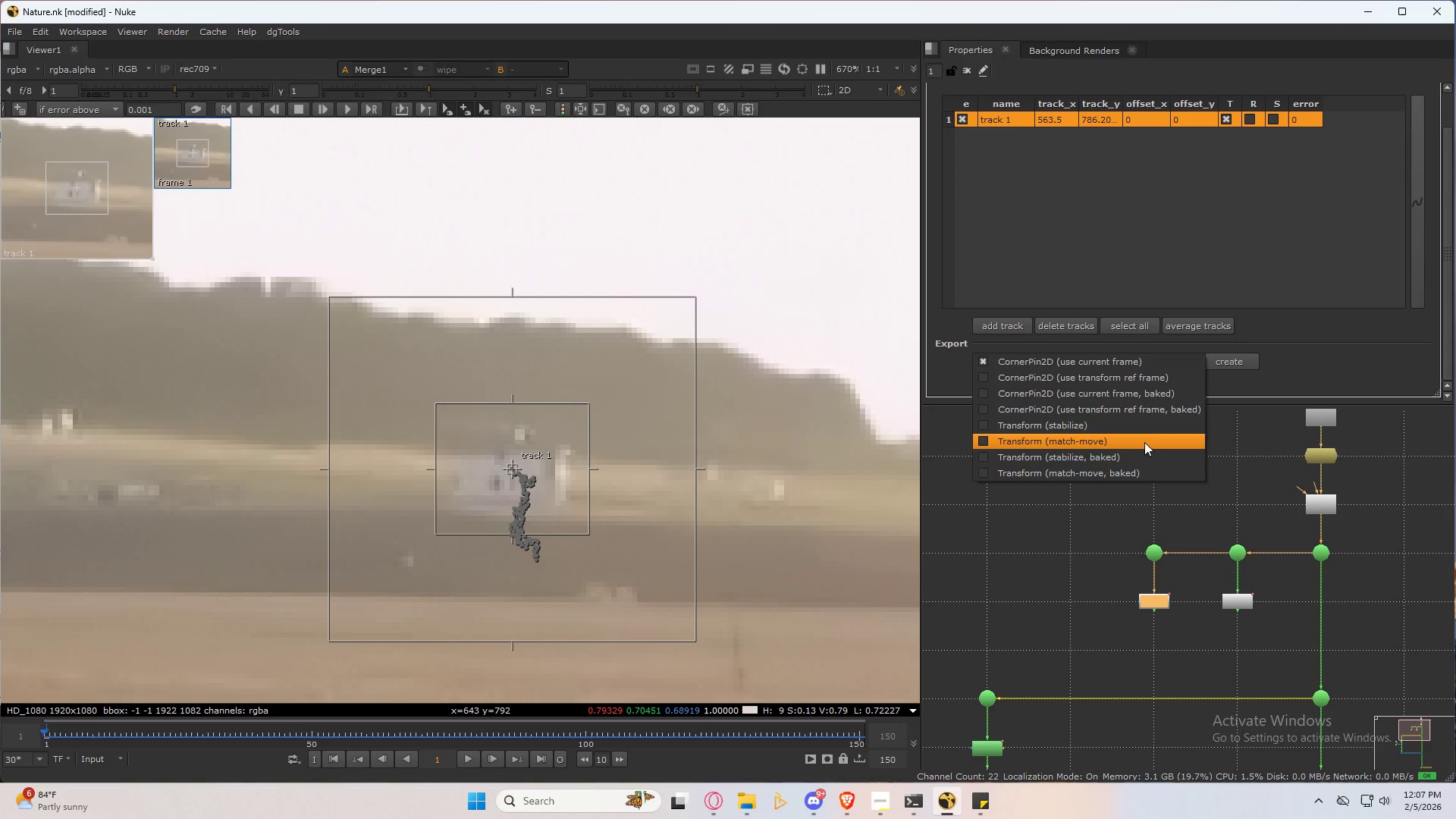 
wait(5.3)
 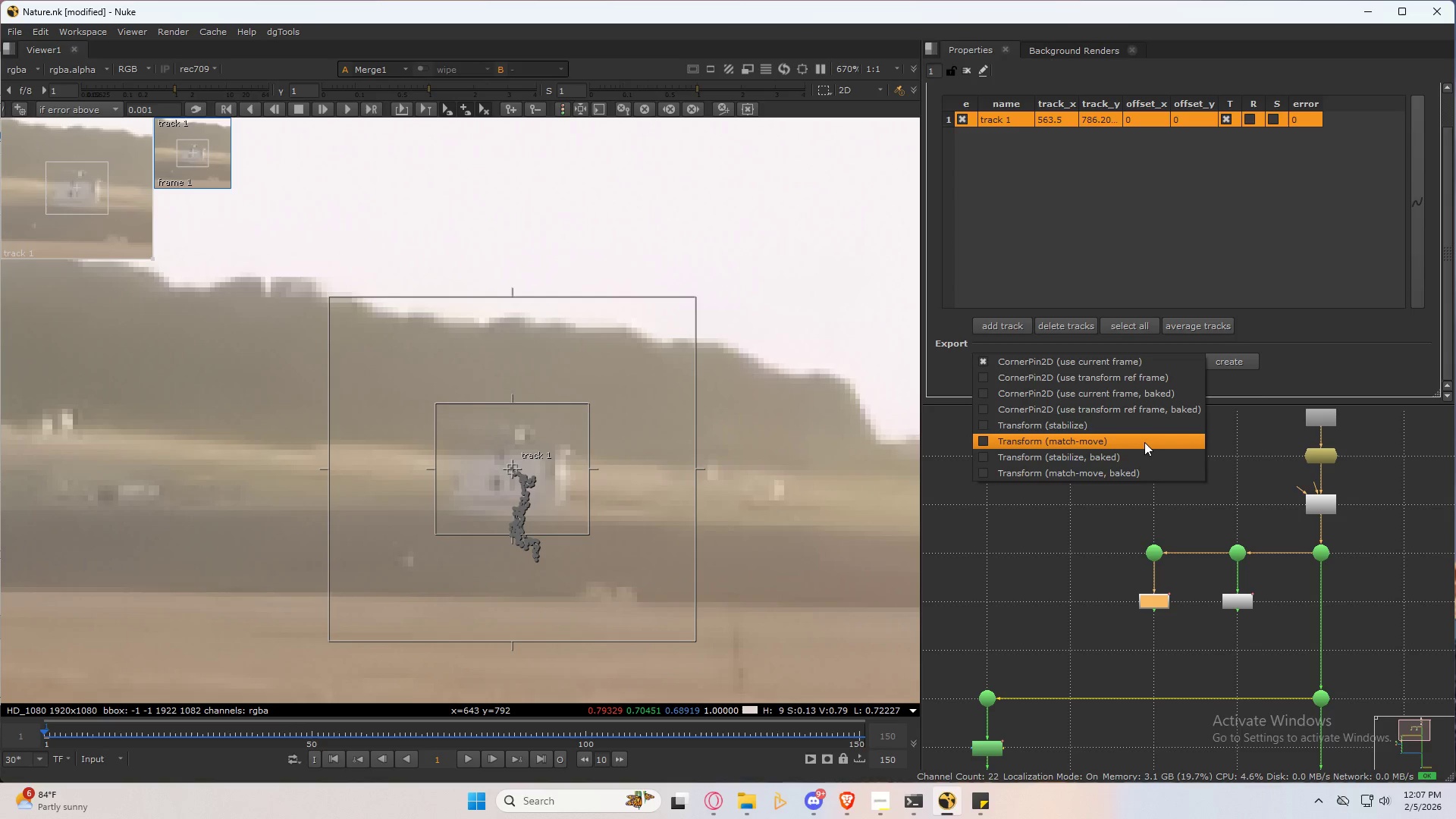 
left_click([1144, 442])
 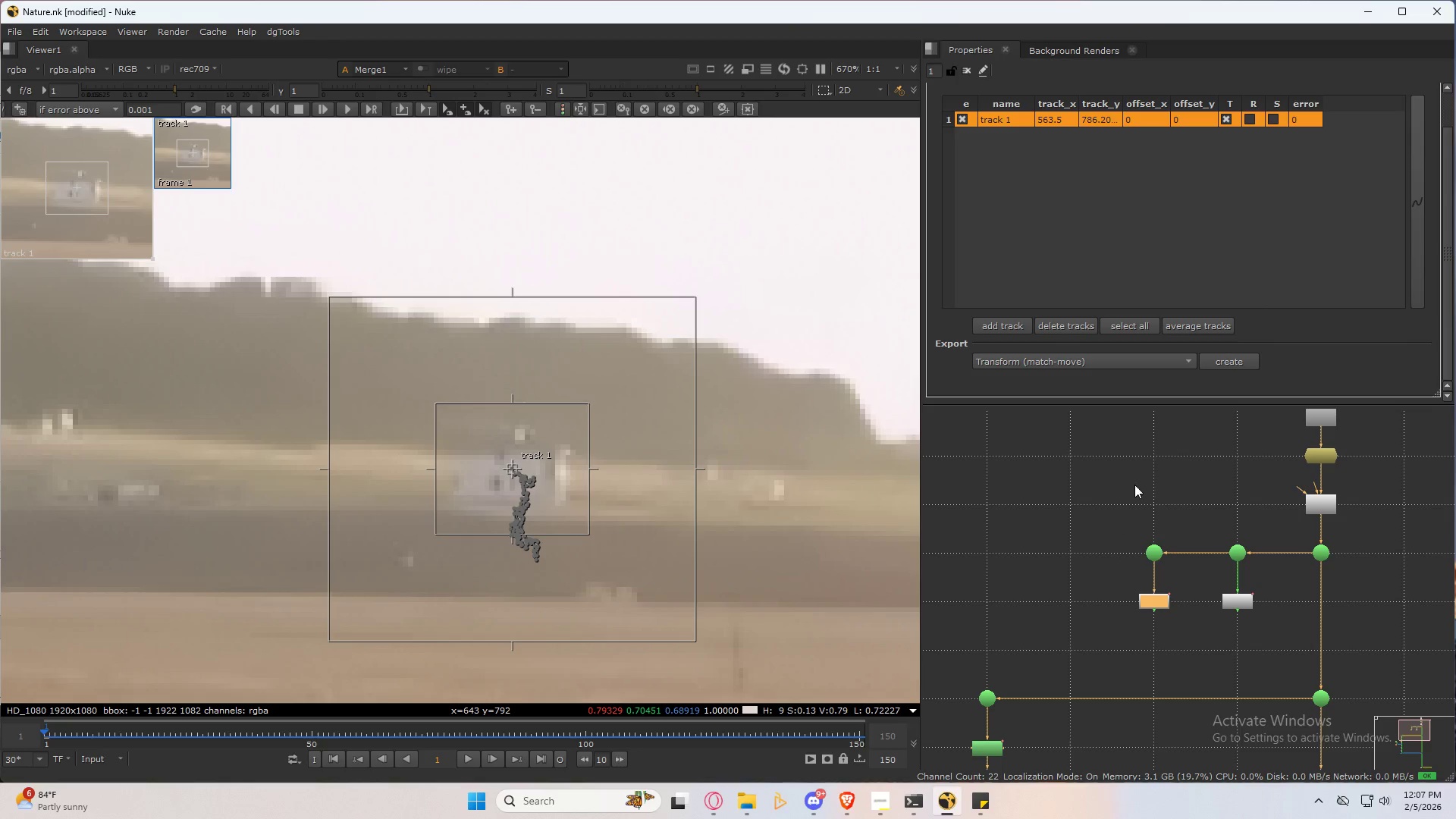 
left_click([1236, 358])
 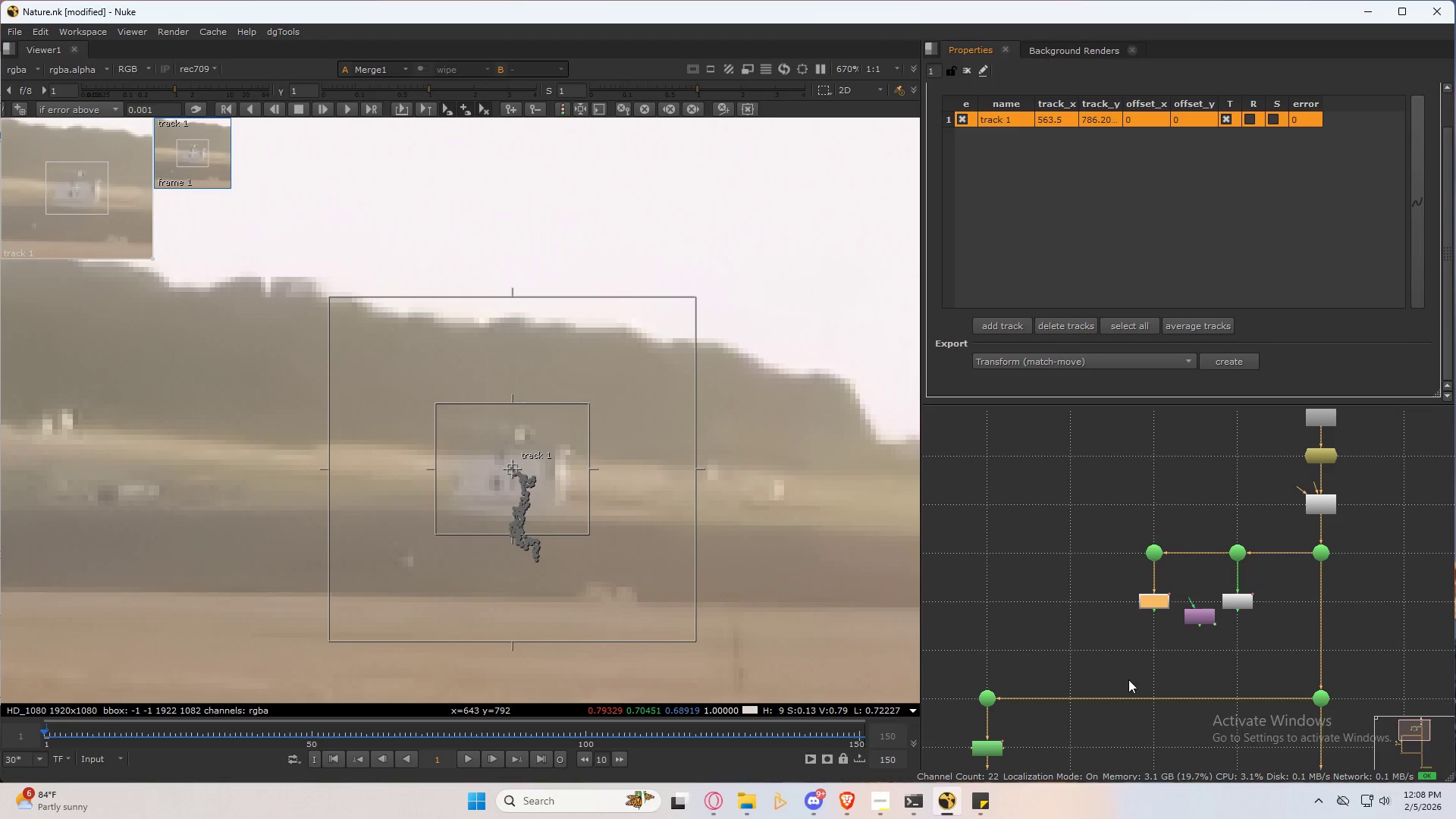 
scroll: coordinate [1122, 540], scroll_direction: down, amount: 7.0
 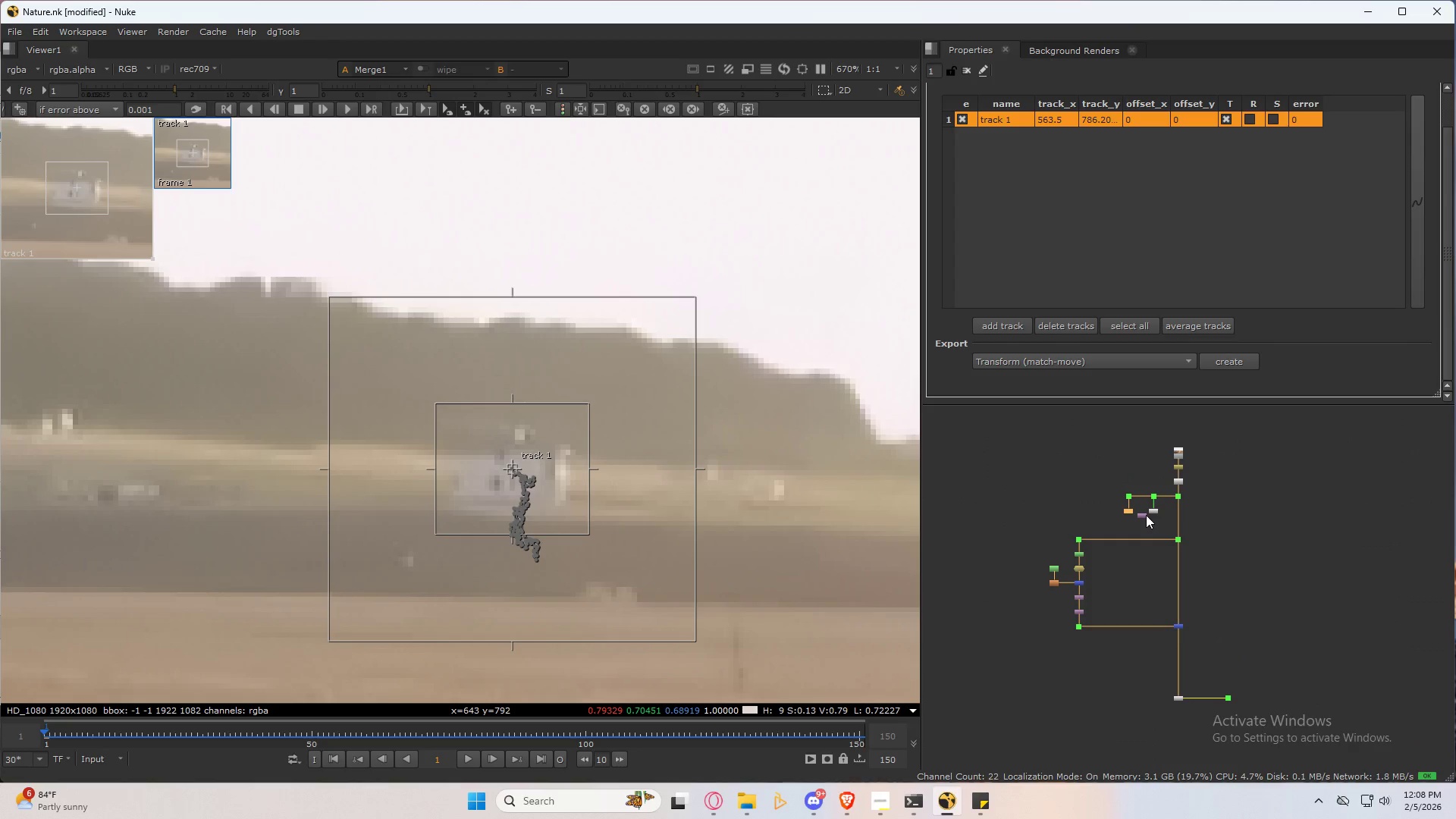 
left_click_drag(start_coordinate=[1144, 515], to_coordinate=[1078, 674])
 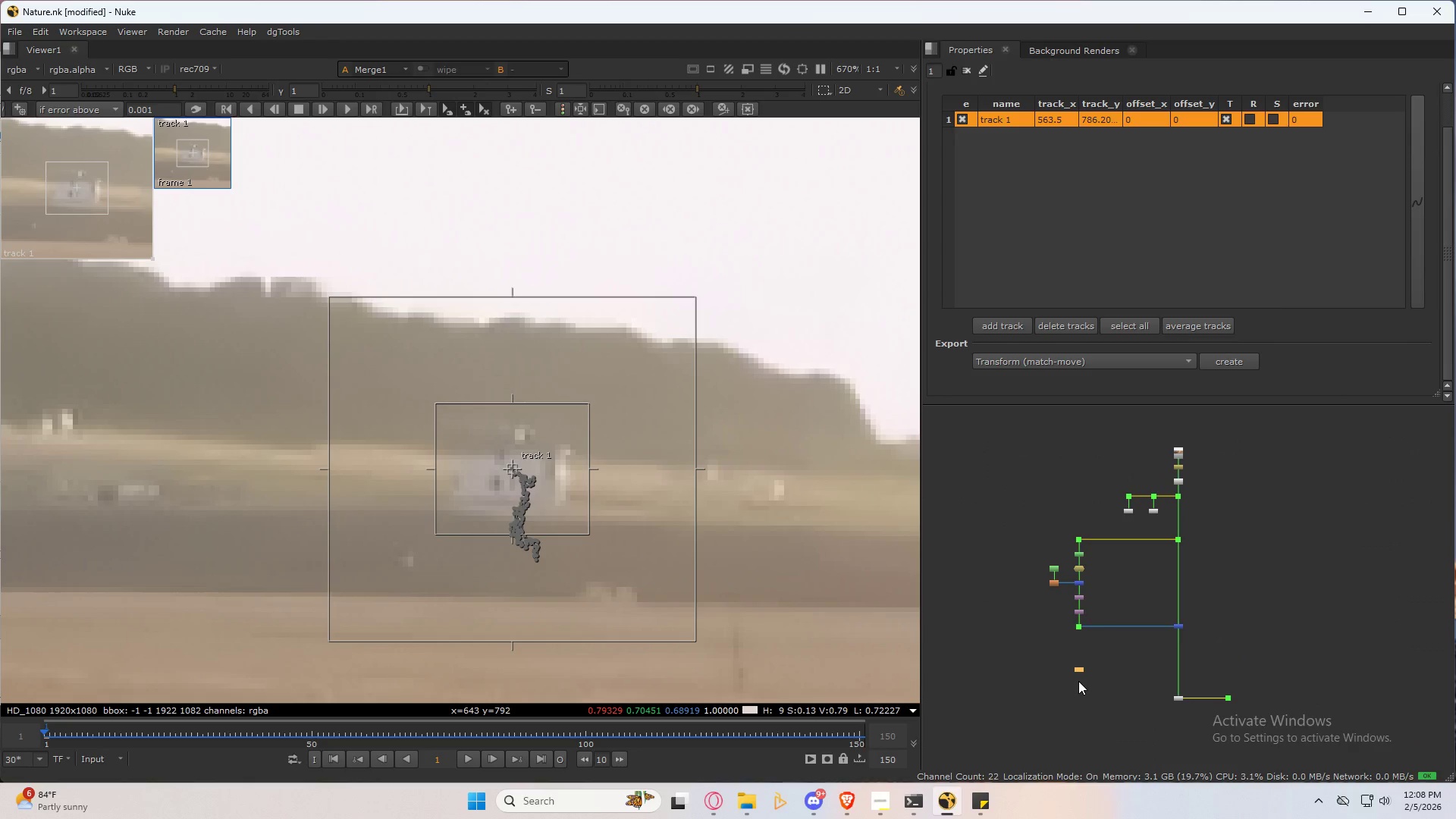 
key(Space)
 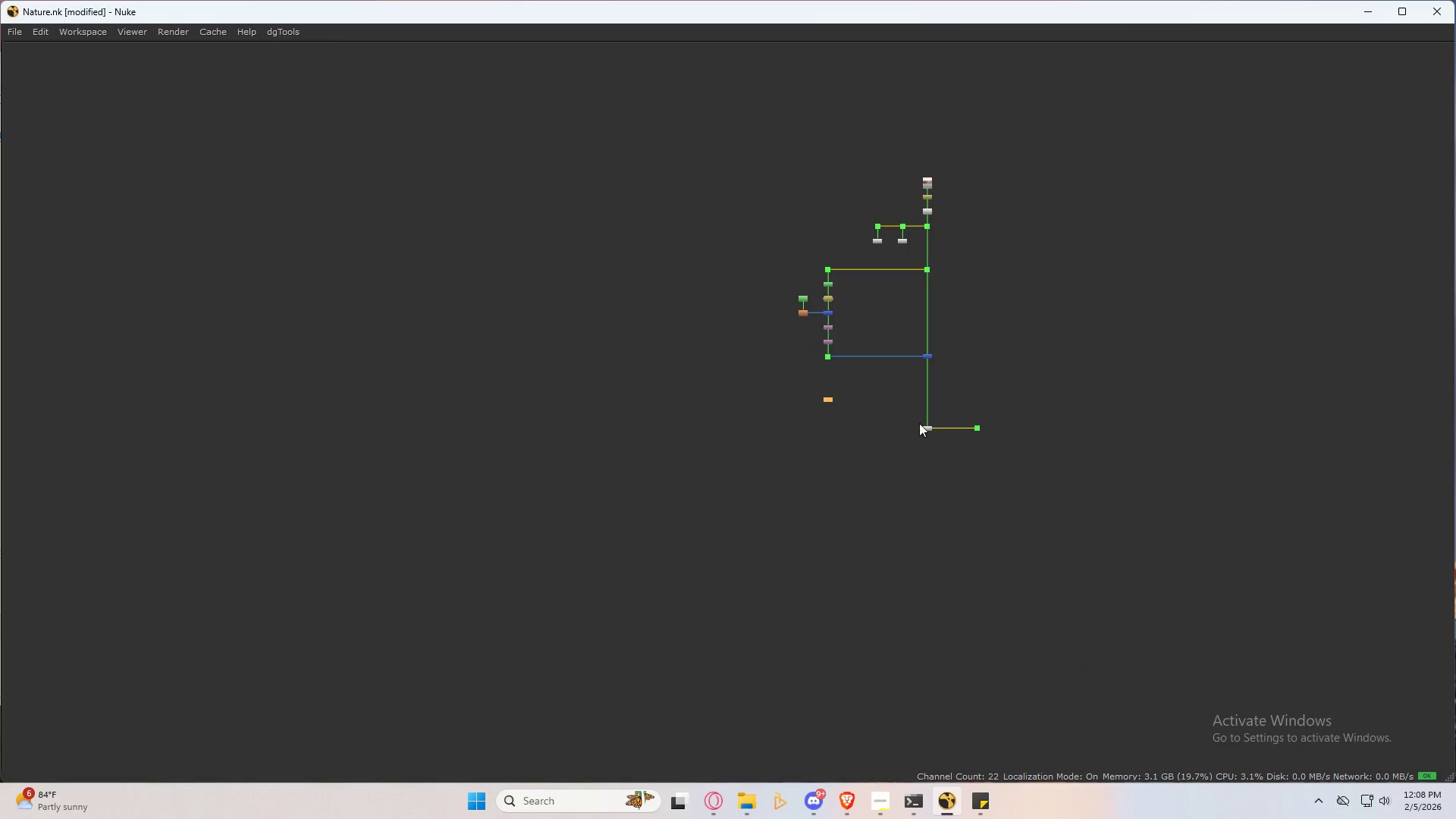 
left_click_drag(start_coordinate=[1119, 318], to_coordinate=[742, 486])
 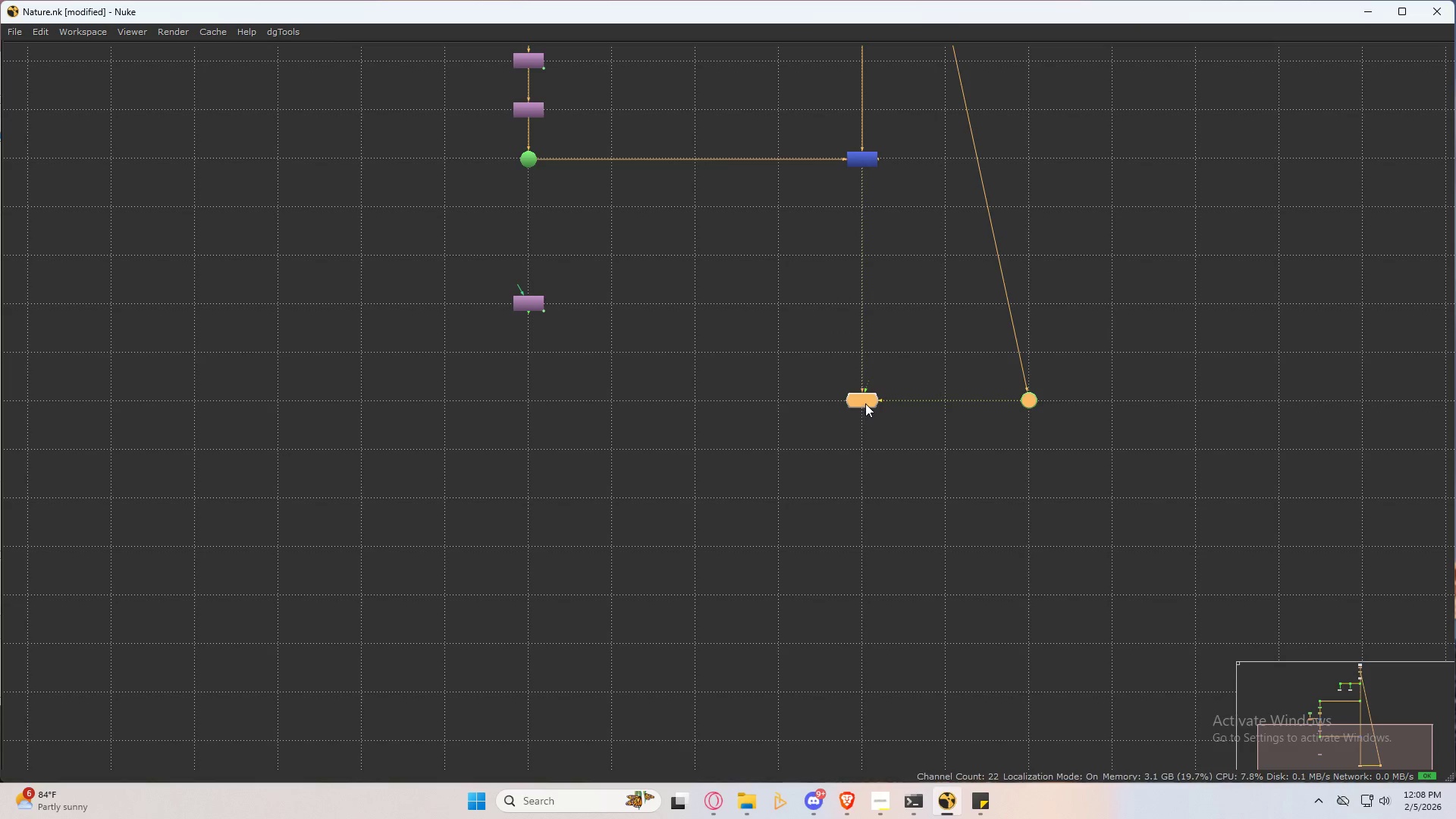 
scroll: coordinate [952, 440], scroll_direction: up, amount: 7.0
 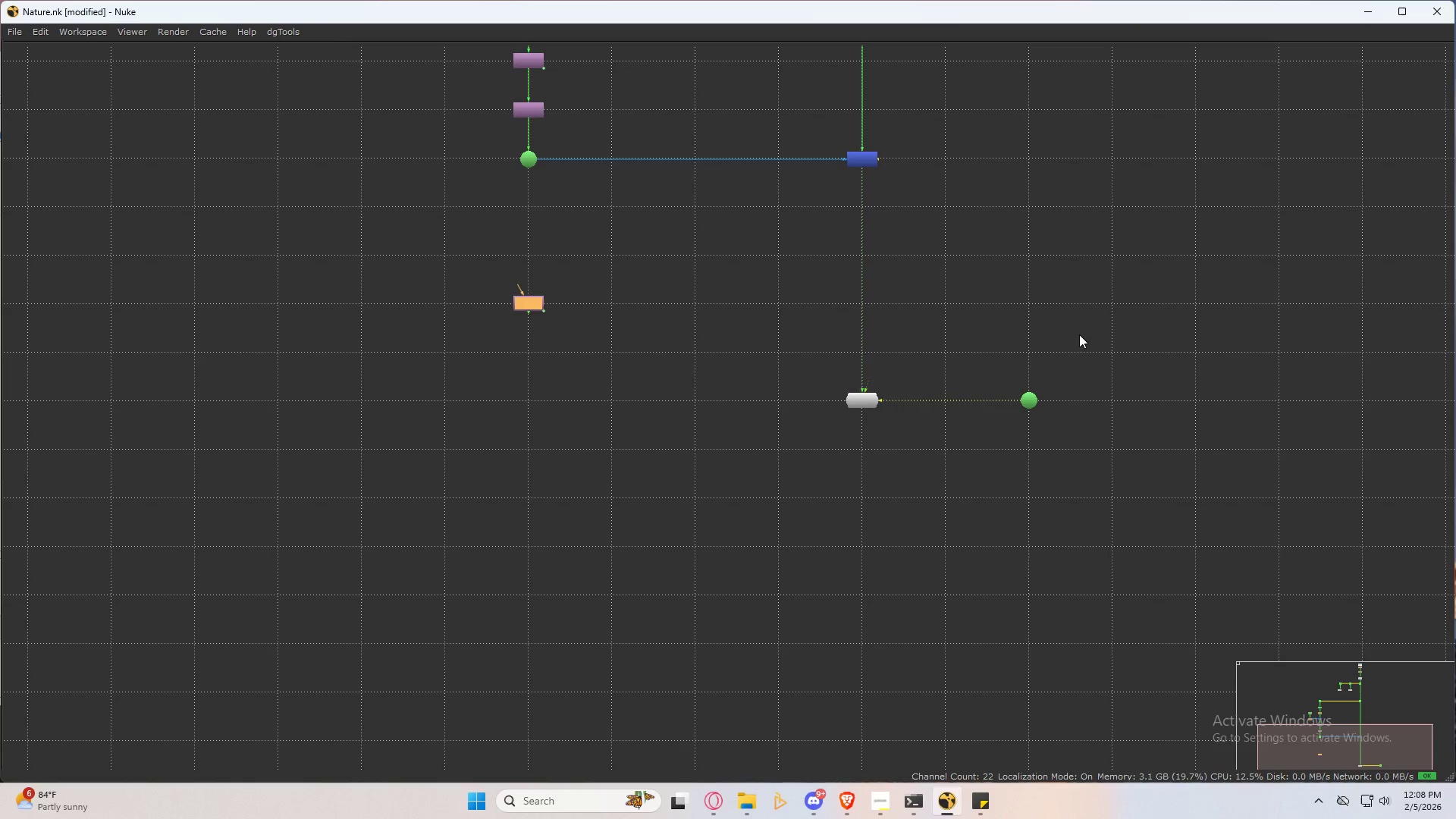 
left_click_drag(start_coordinate=[865, 399], to_coordinate=[864, 764])
 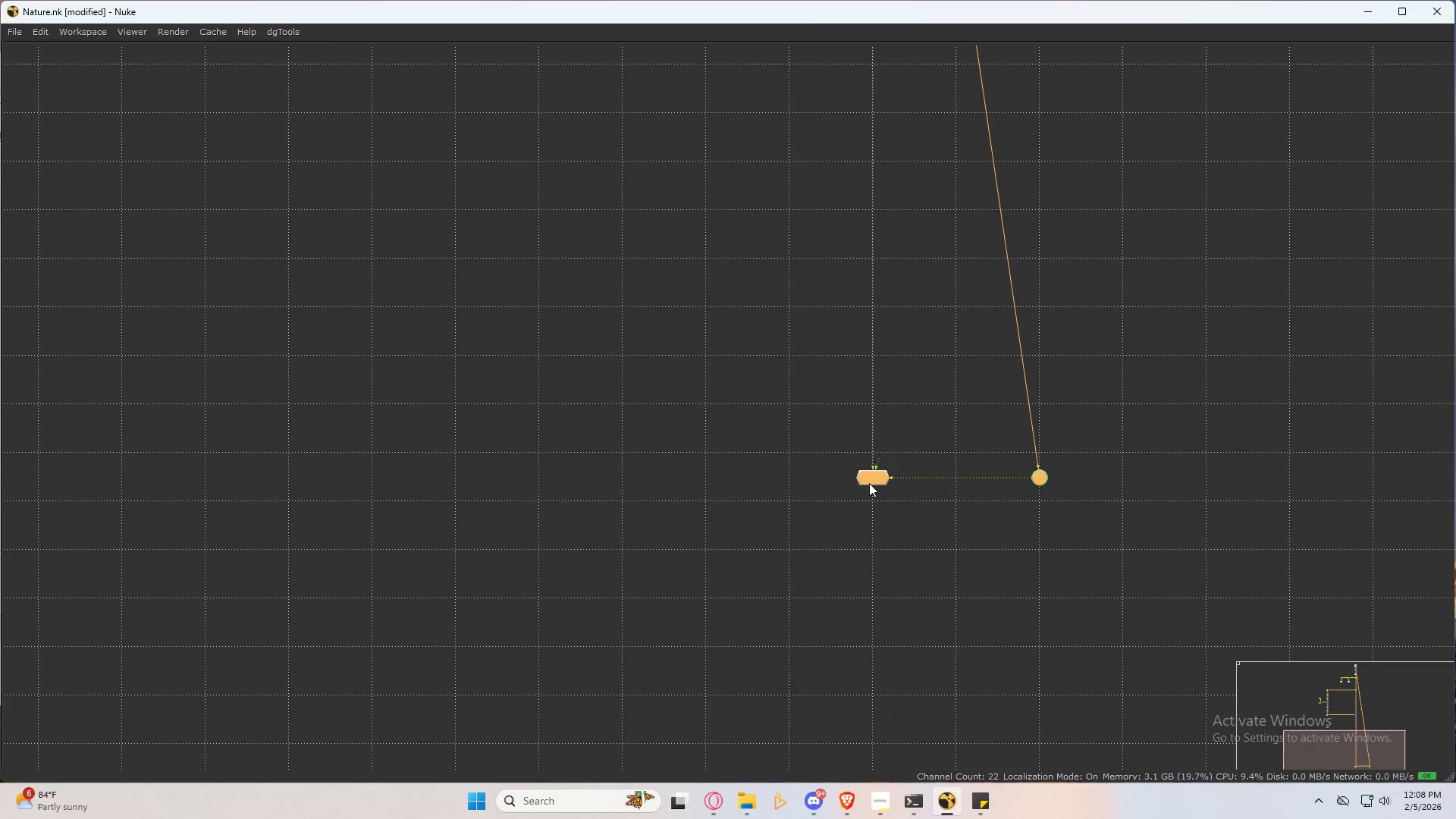 
left_click_drag(start_coordinate=[869, 485], to_coordinate=[874, 654])
 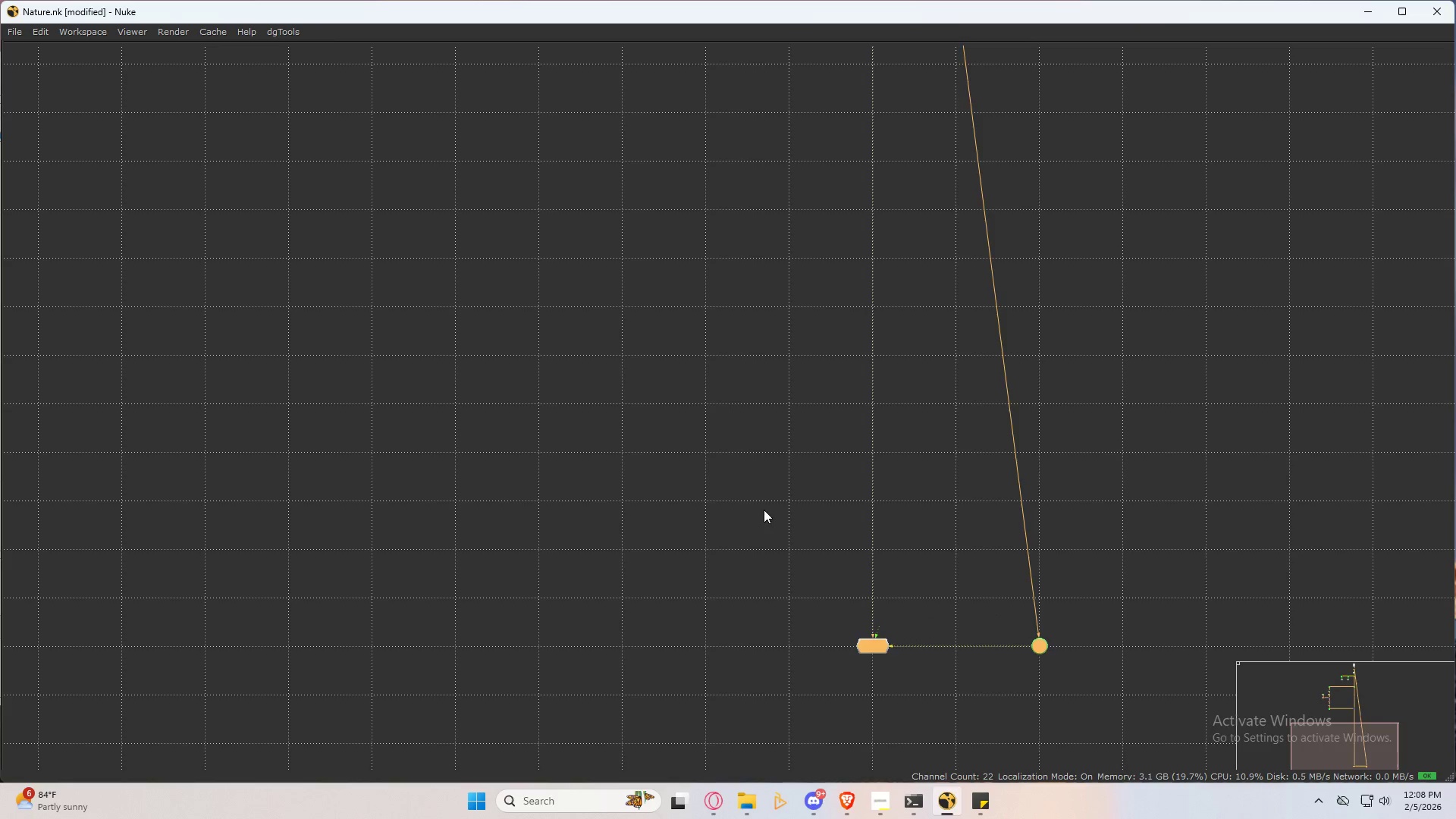 
left_click([747, 487])
 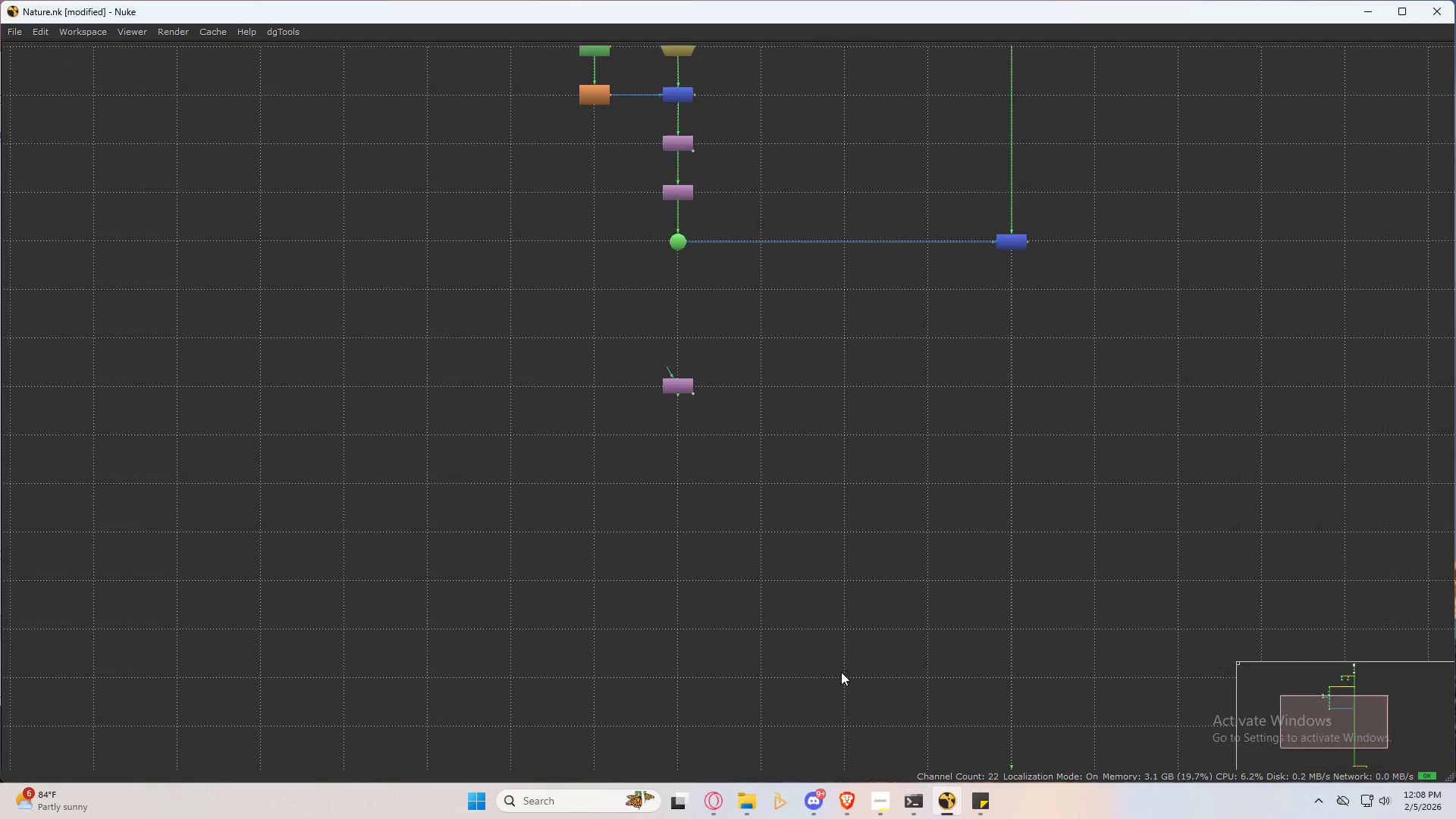 
scroll: coordinate [749, 384], scroll_direction: down, amount: 5.0
 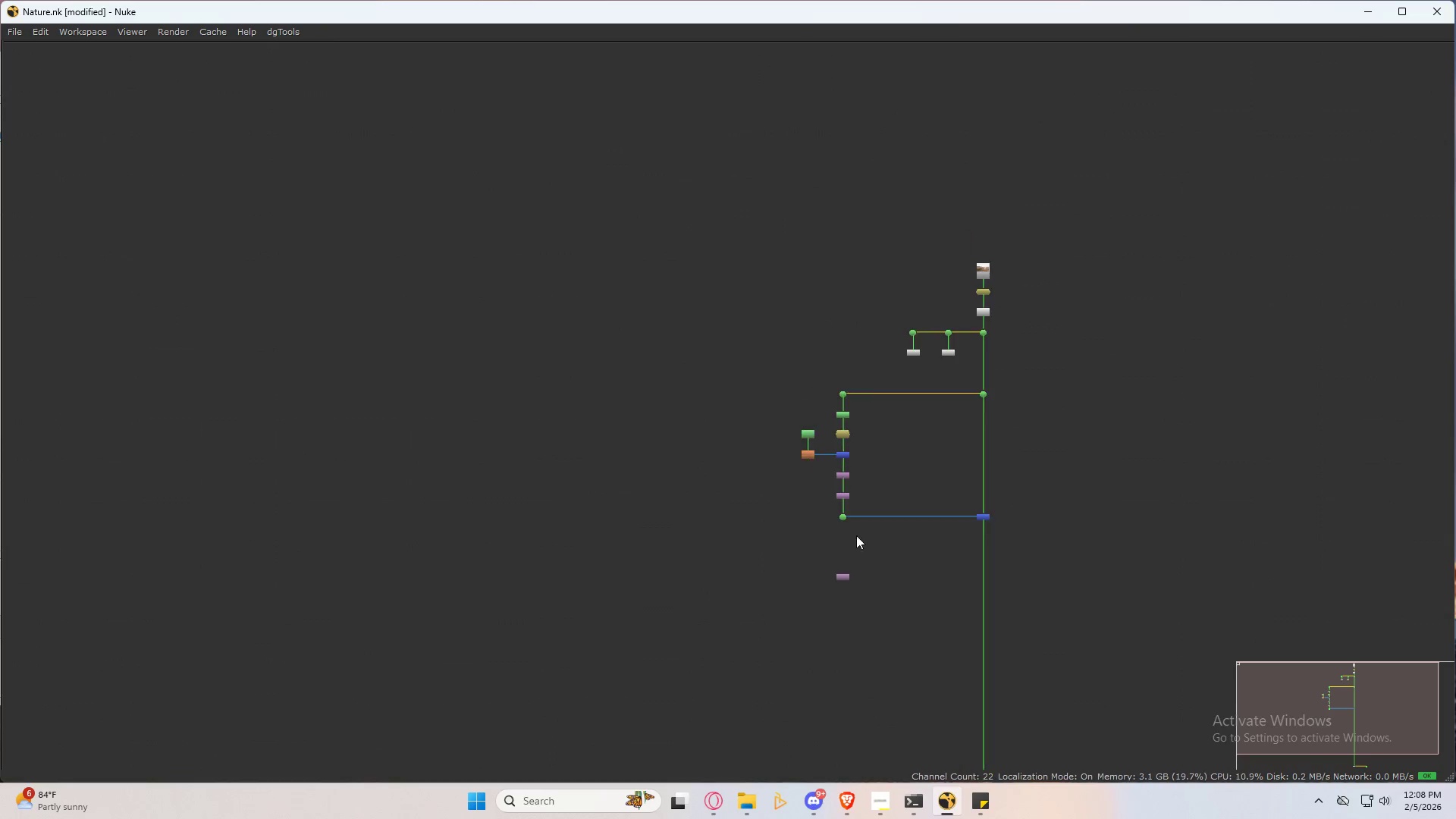 
scroll: coordinate [729, 362], scroll_direction: up, amount: 4.0
 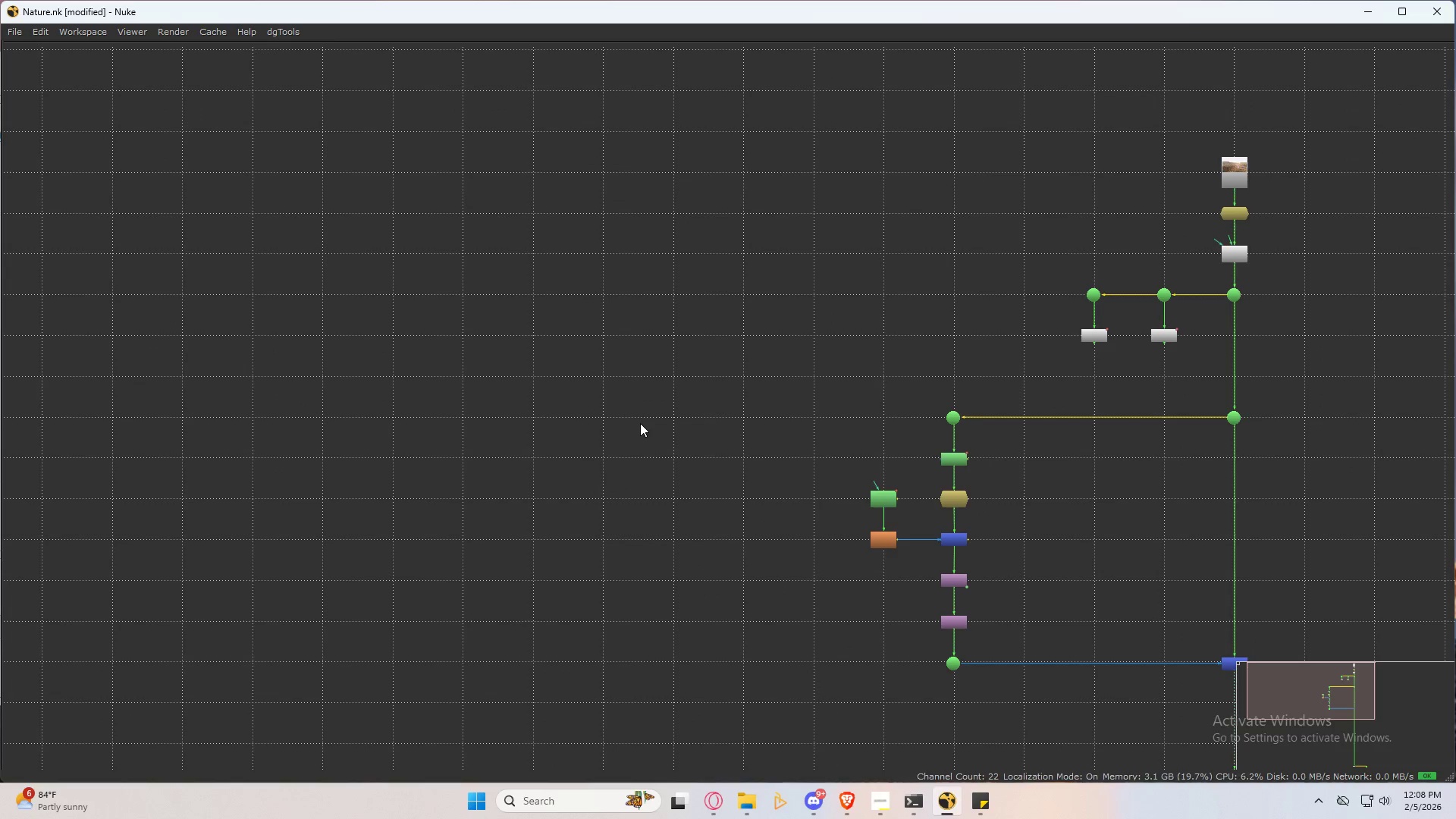 
left_click([641, 423])
 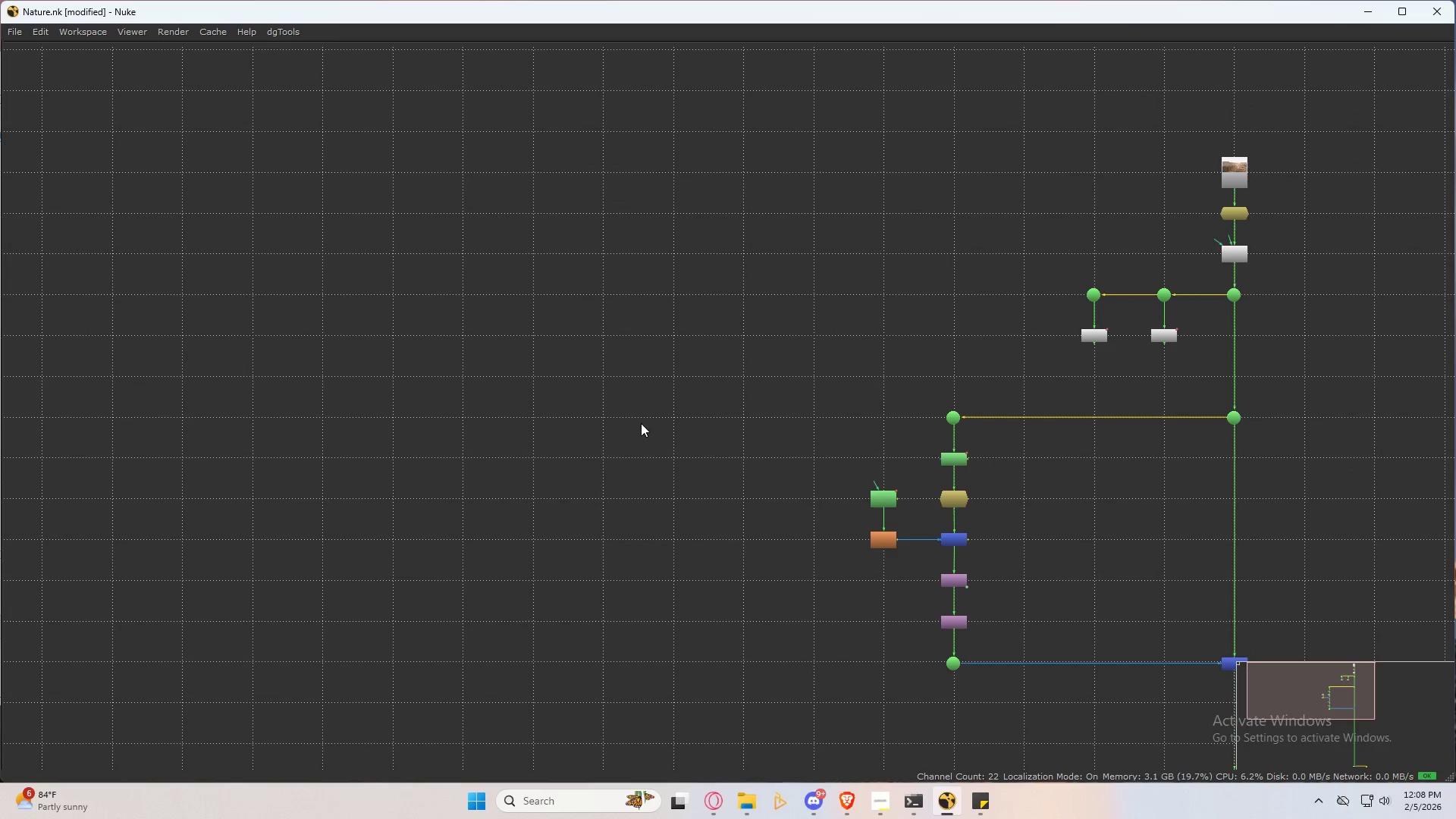 
key(Period)
 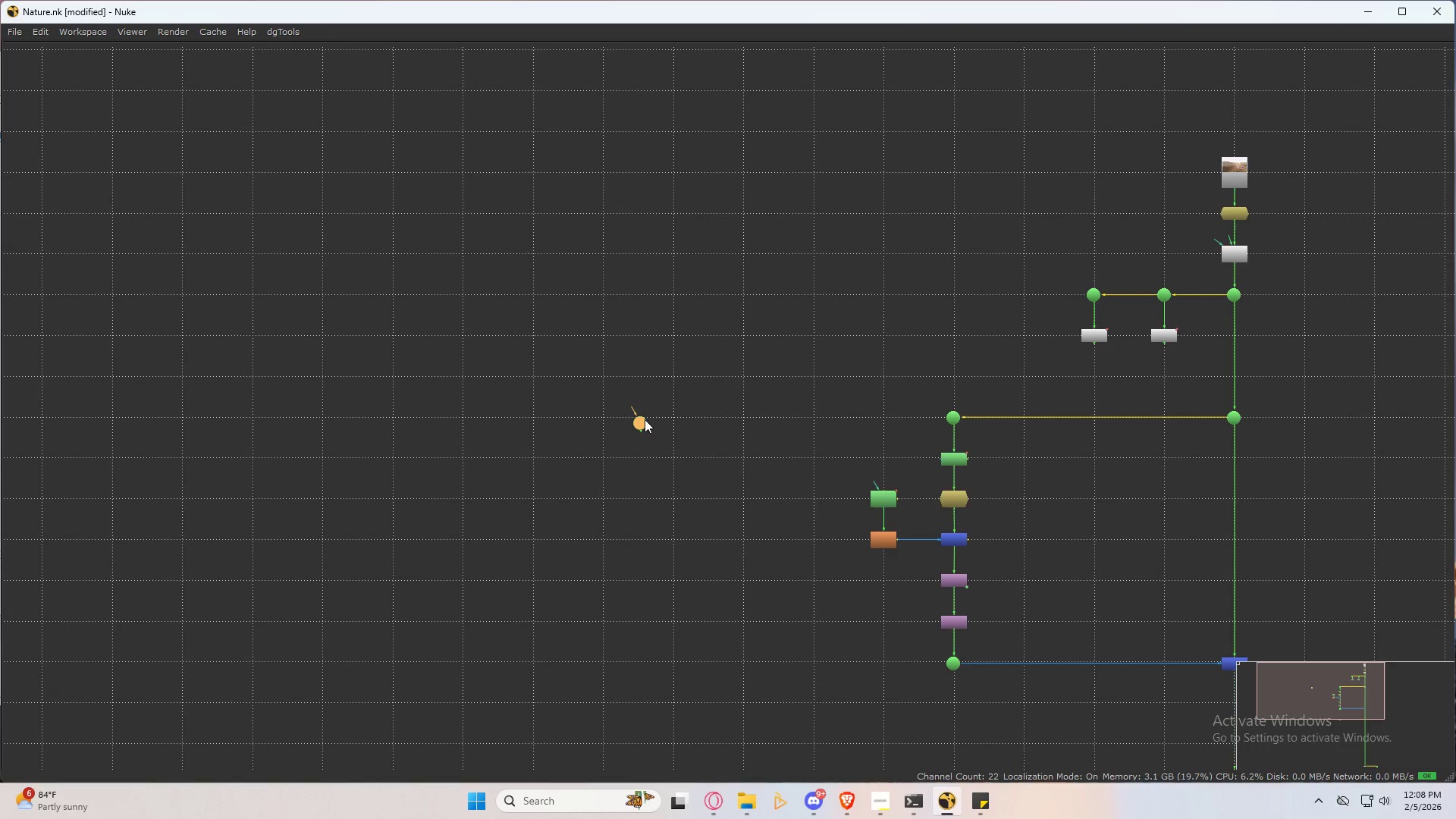 
left_click_drag(start_coordinate=[645, 418], to_coordinate=[603, 415])
 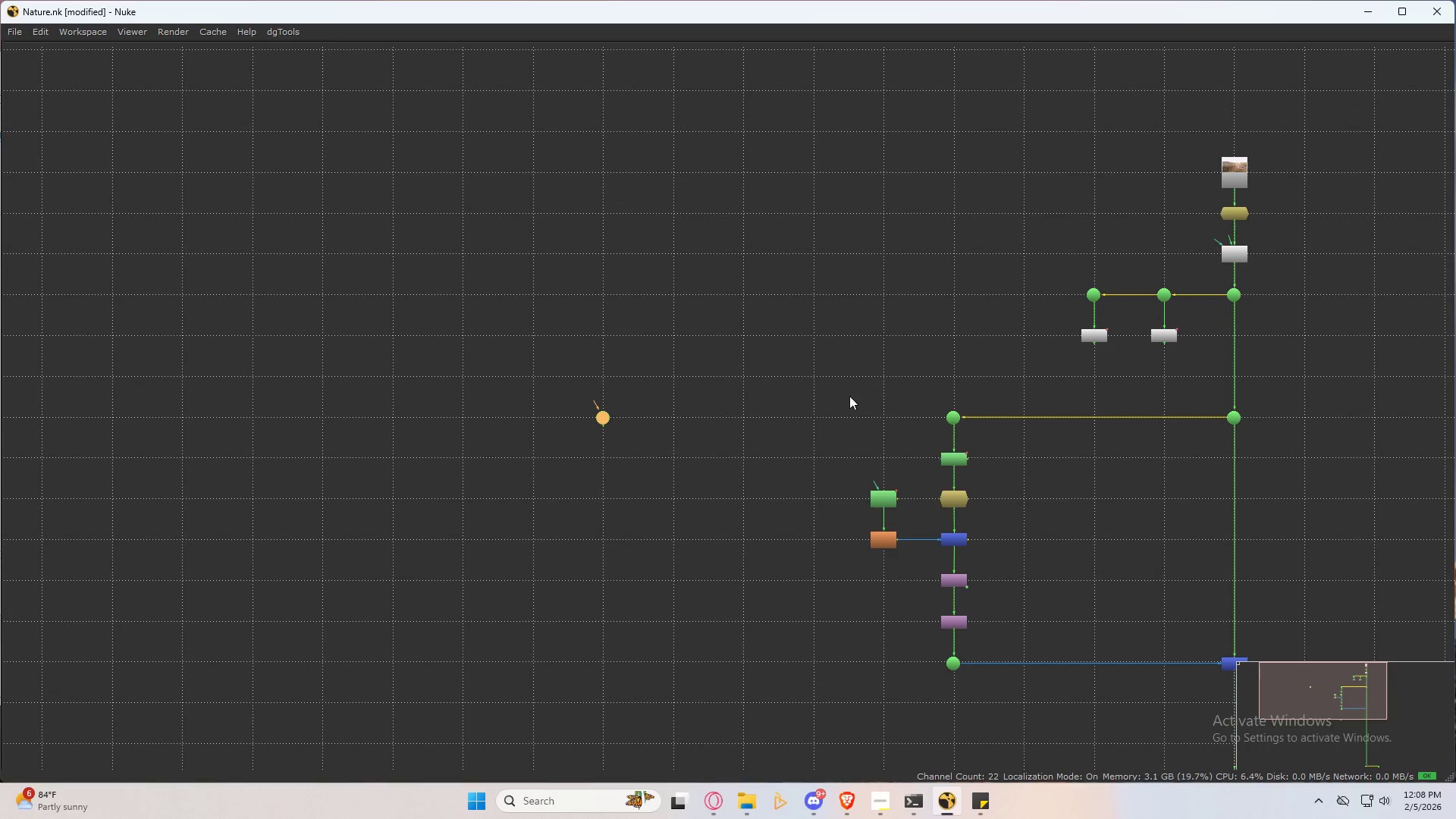 
hold_key(key=ShiftLeft, duration=0.73)
left_click_drag(start_coordinate=[920, 391], to_coordinate=[999, 431])
 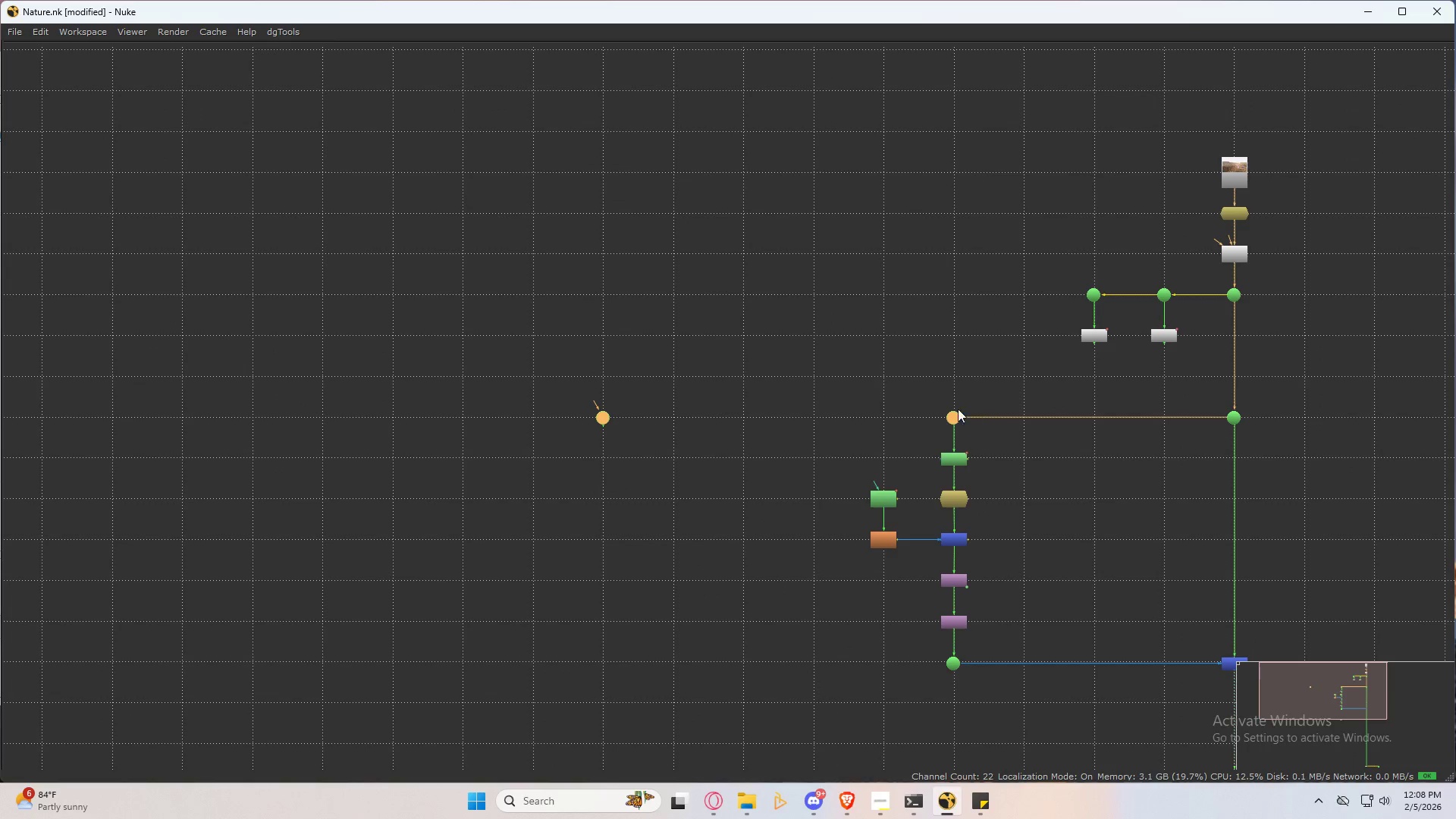 
key(Y)
 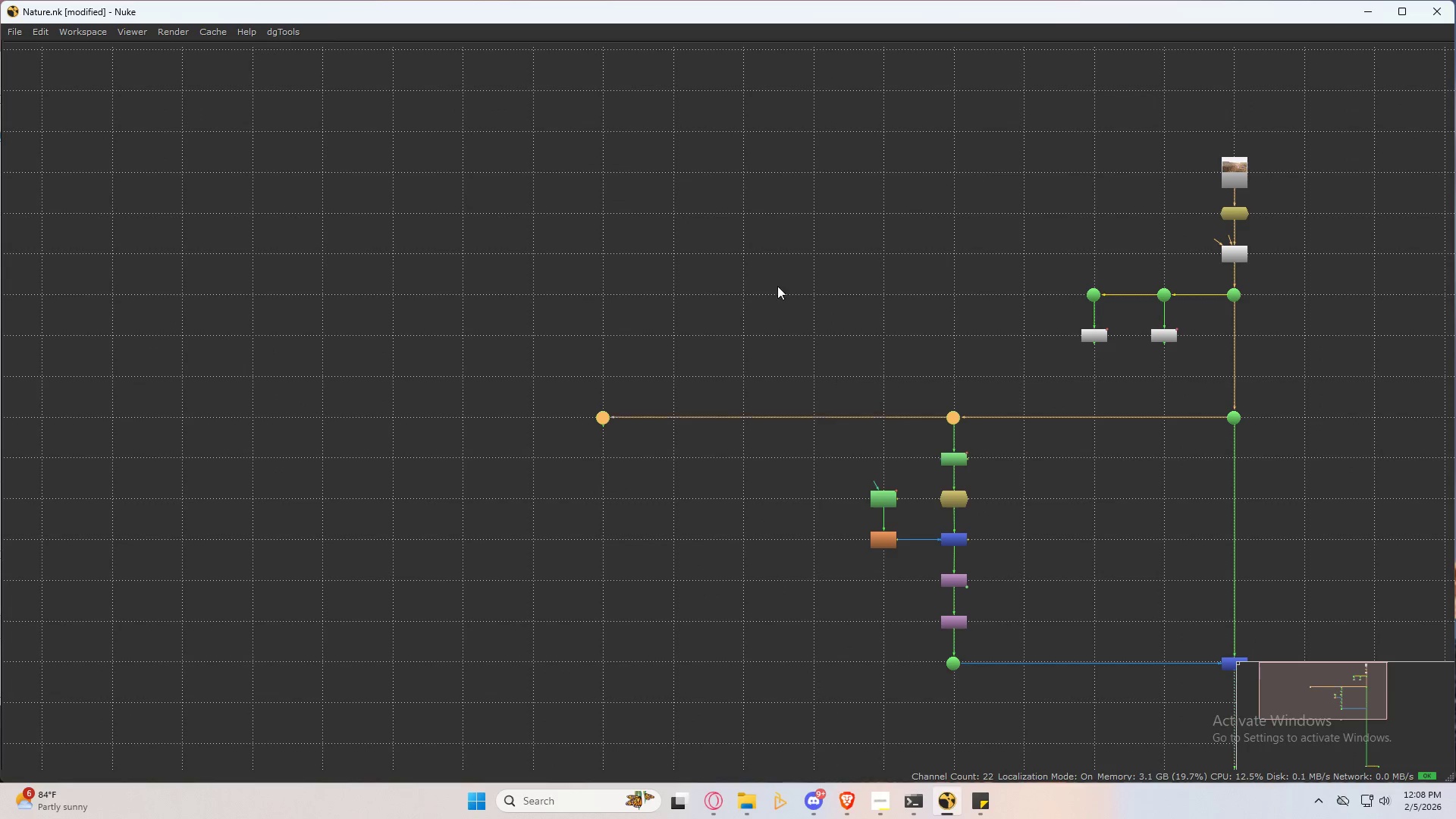 
left_click([770, 257])
 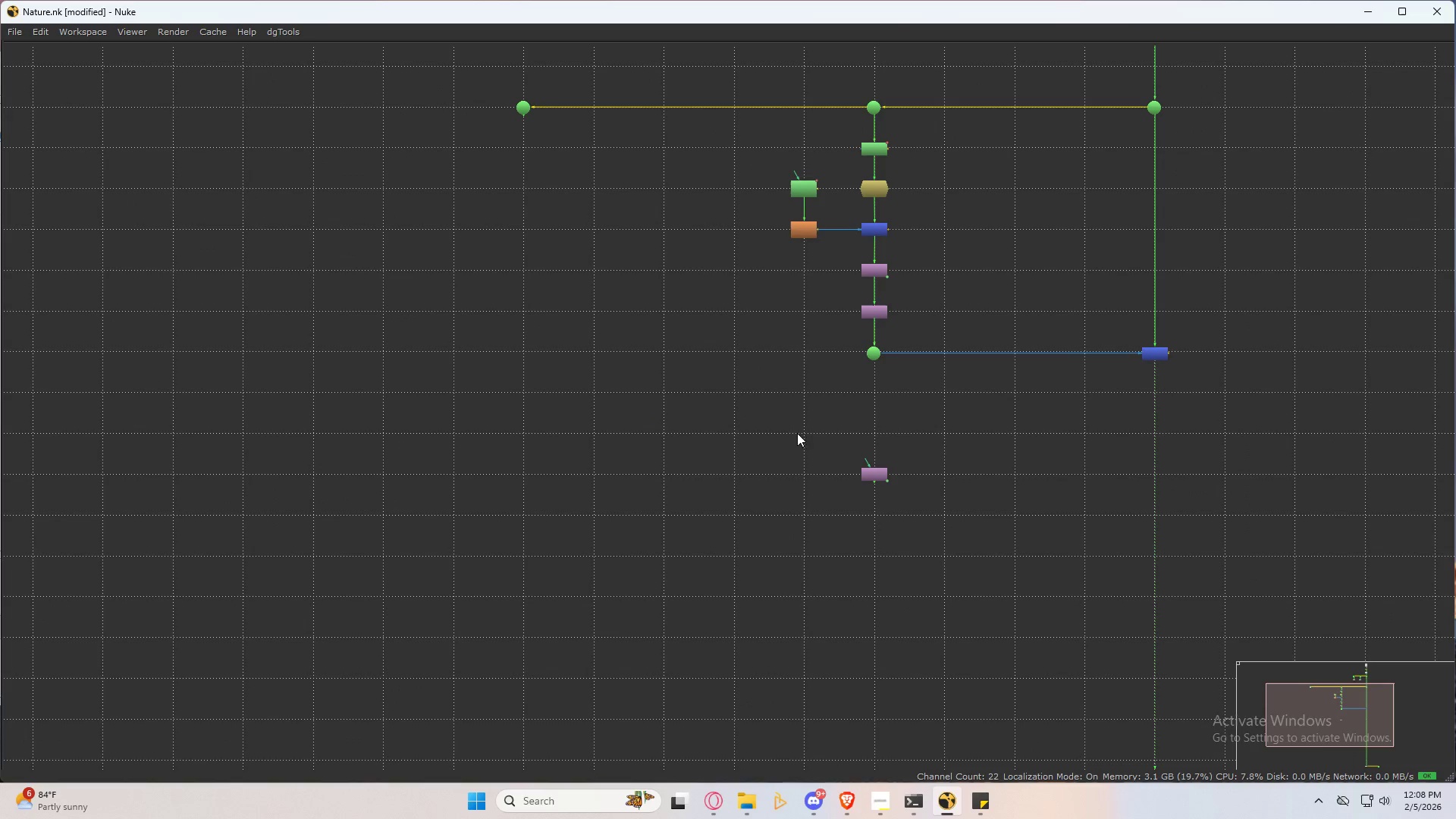 
left_click_drag(start_coordinate=[937, 427], to_coordinate=[758, 590])
 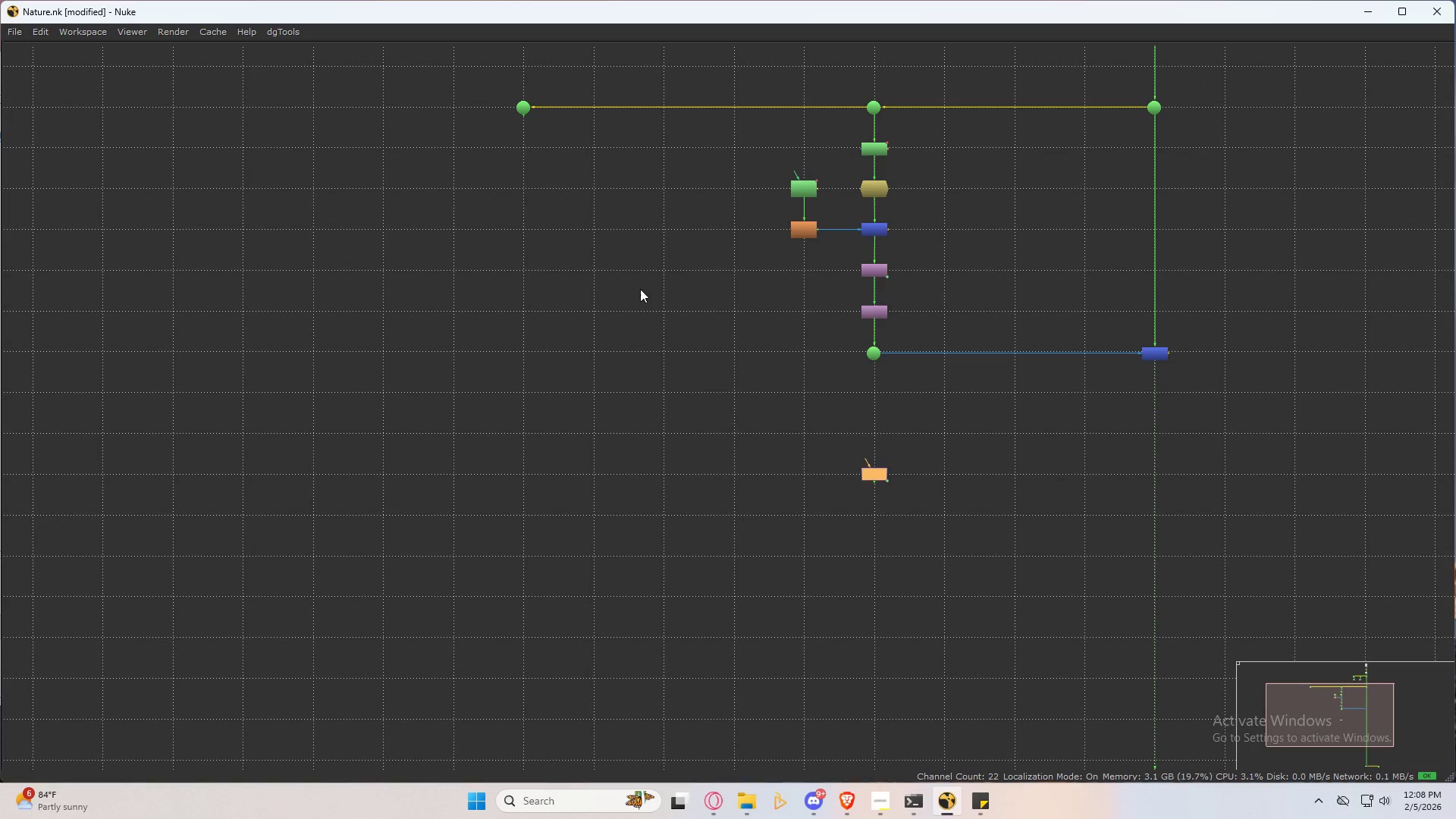 
hold_key(key=ShiftLeft, duration=0.66)
left_click_drag(start_coordinate=[596, 190], to_coordinate=[457, 89])
 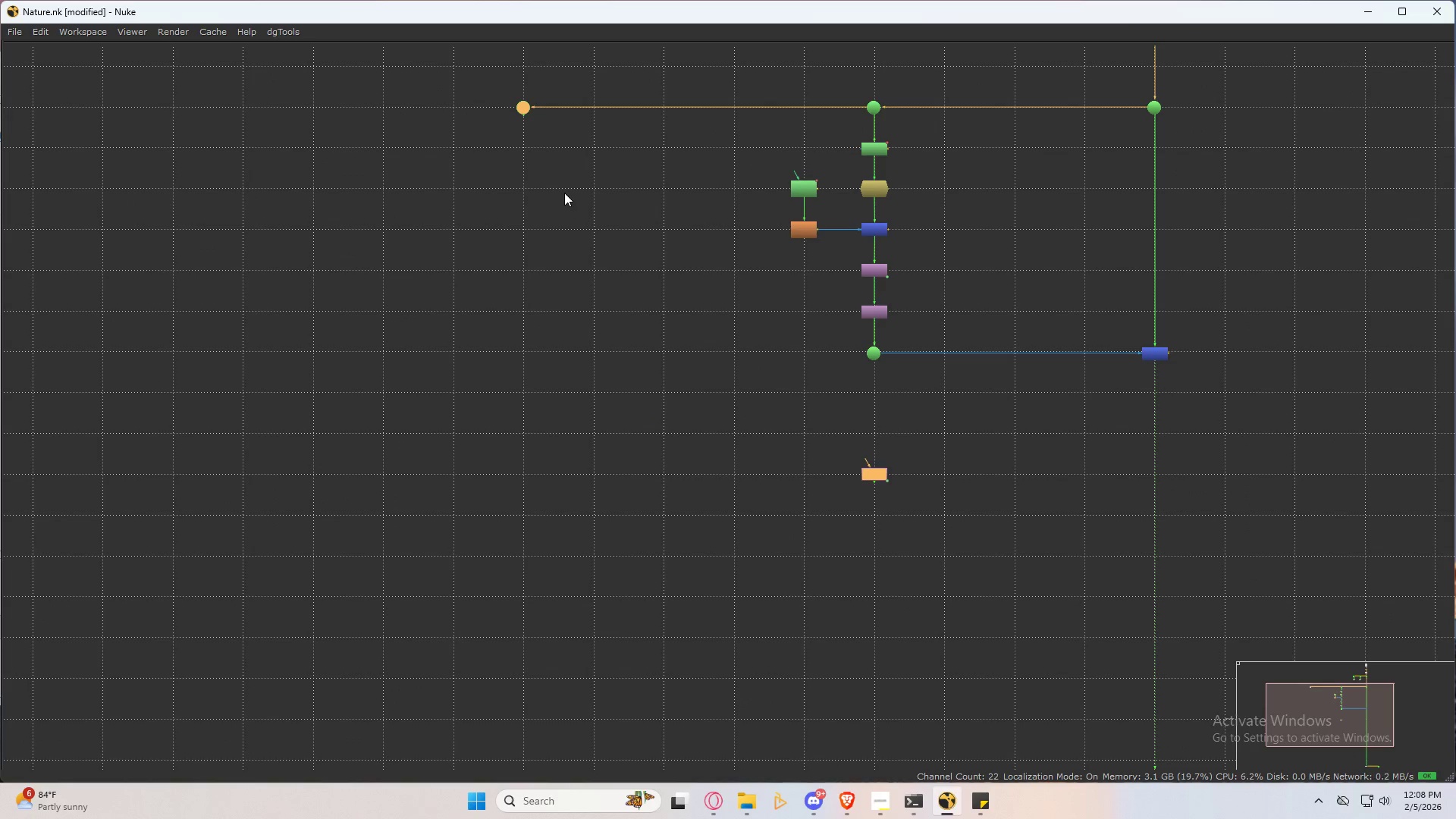 
key(Y)
 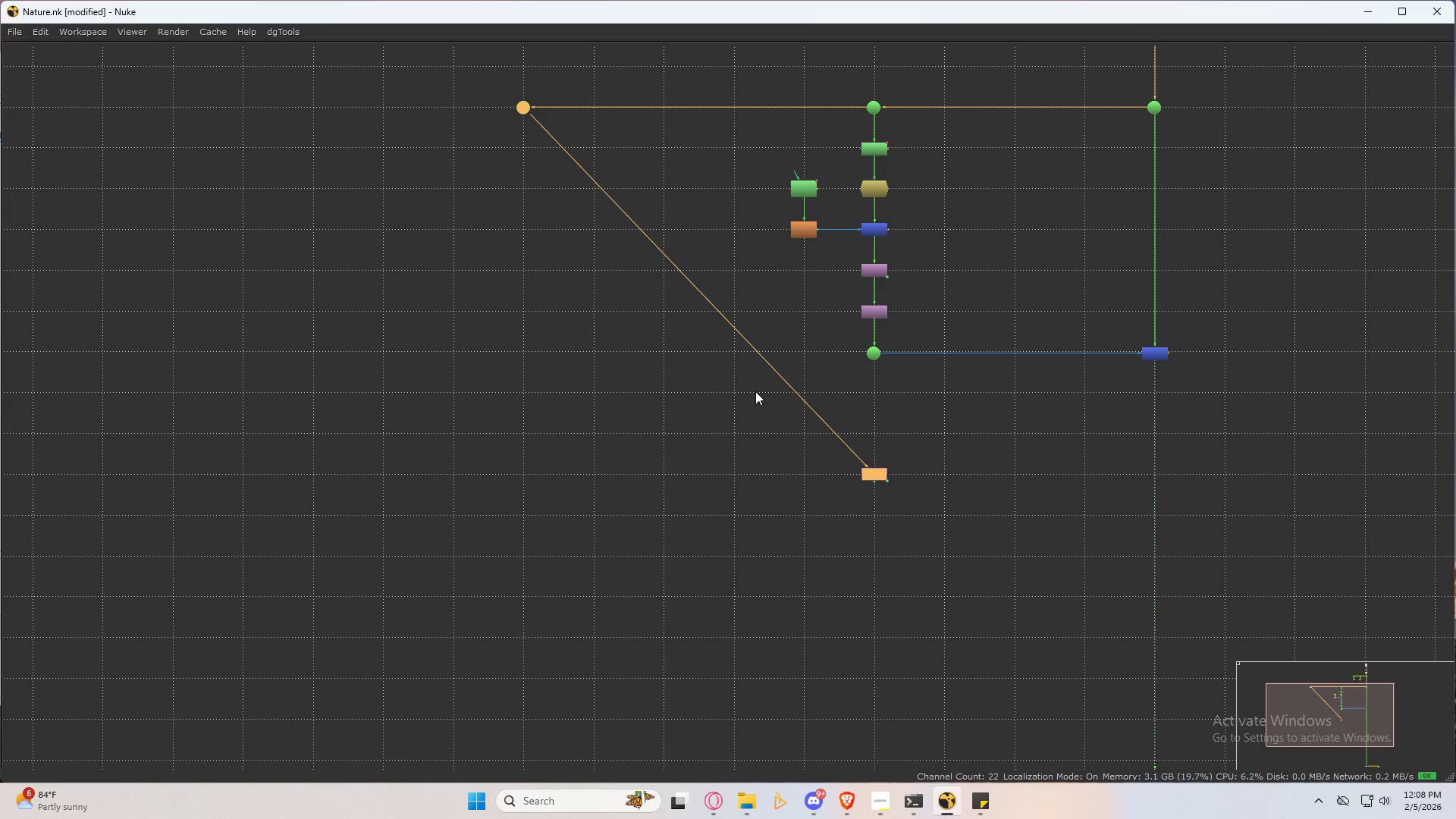 
left_click([770, 401])
 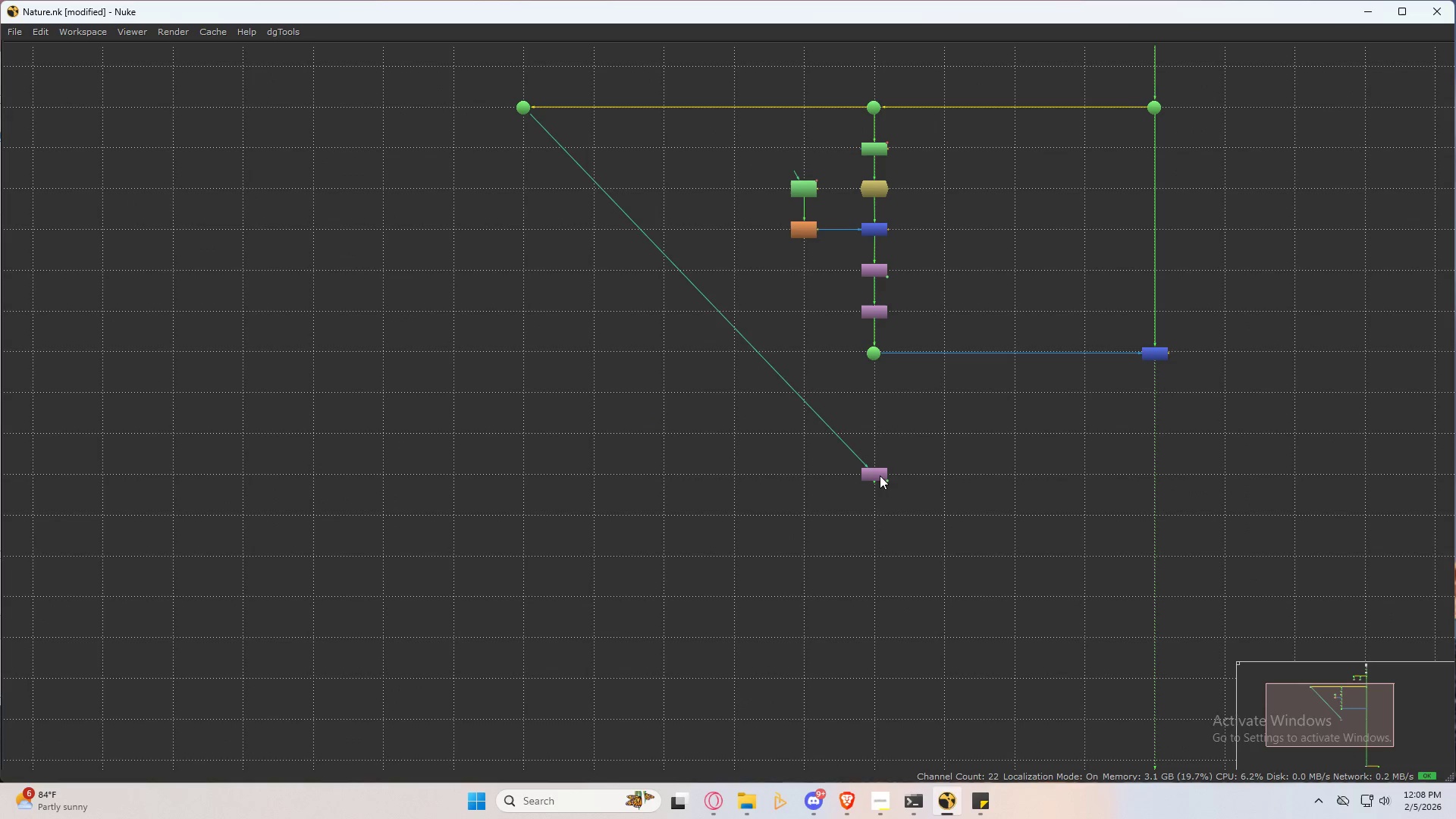 
left_click_drag(start_coordinate=[879, 475], to_coordinate=[882, 635])
 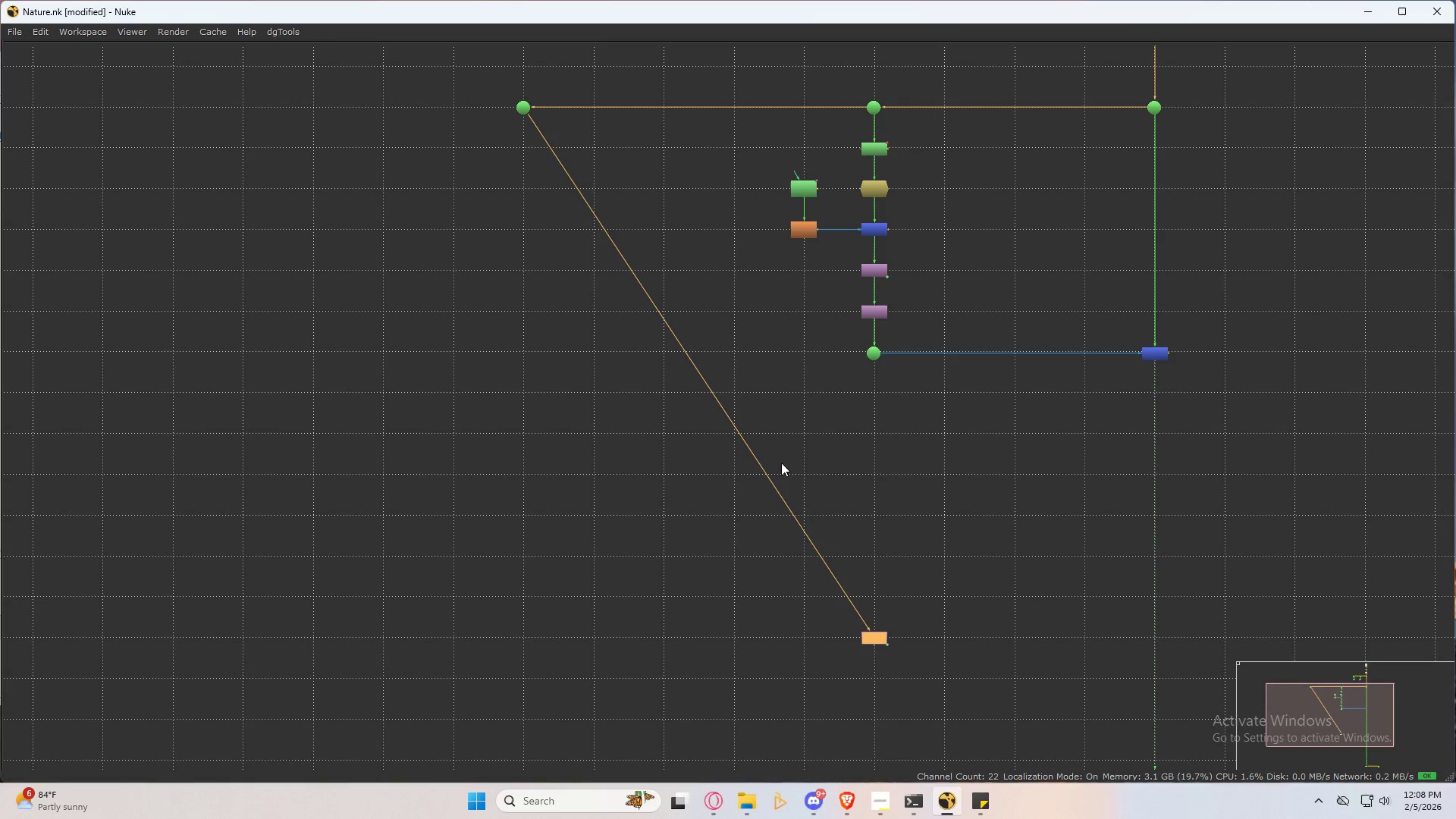 
hold_key(key=ControlLeft, duration=1.5)
left_click_drag(start_coordinate=[698, 368], to_coordinate=[523, 472])
 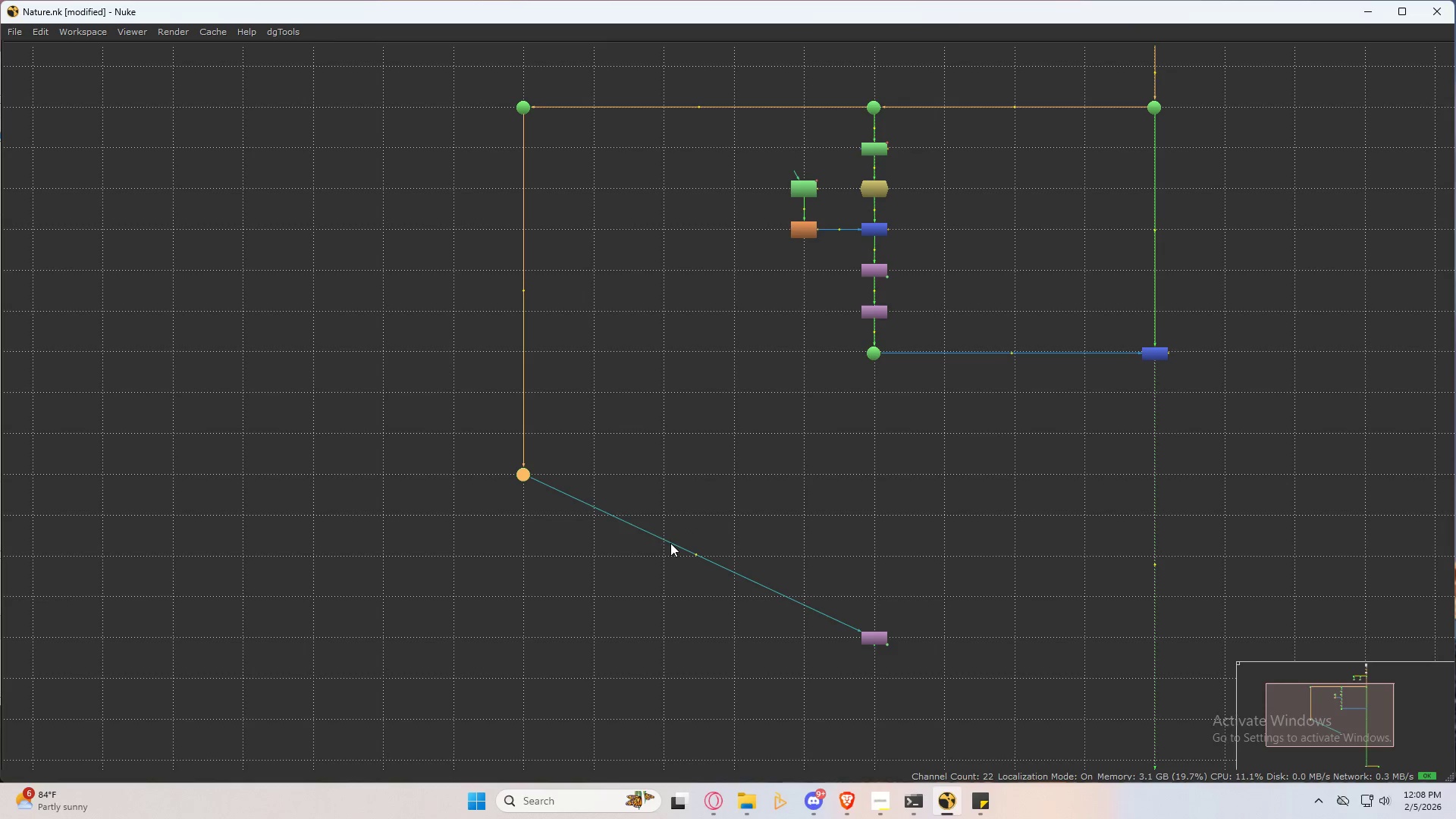 
hold_key(key=ControlLeft, duration=1.51)
 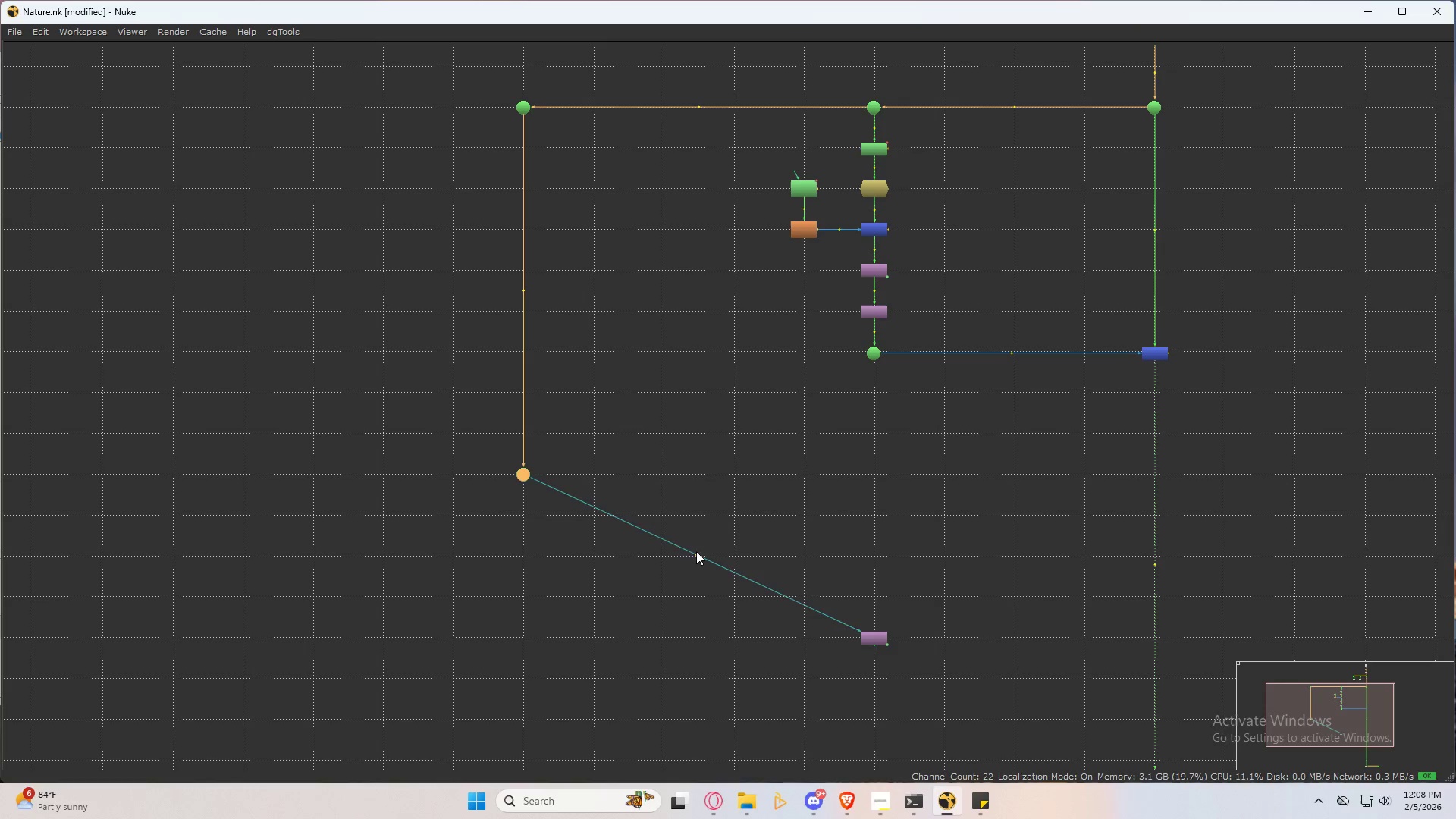 
hold_key(key=ControlLeft, duration=1.5)
left_click_drag(start_coordinate=[696, 551], to_coordinate=[872, 473])
 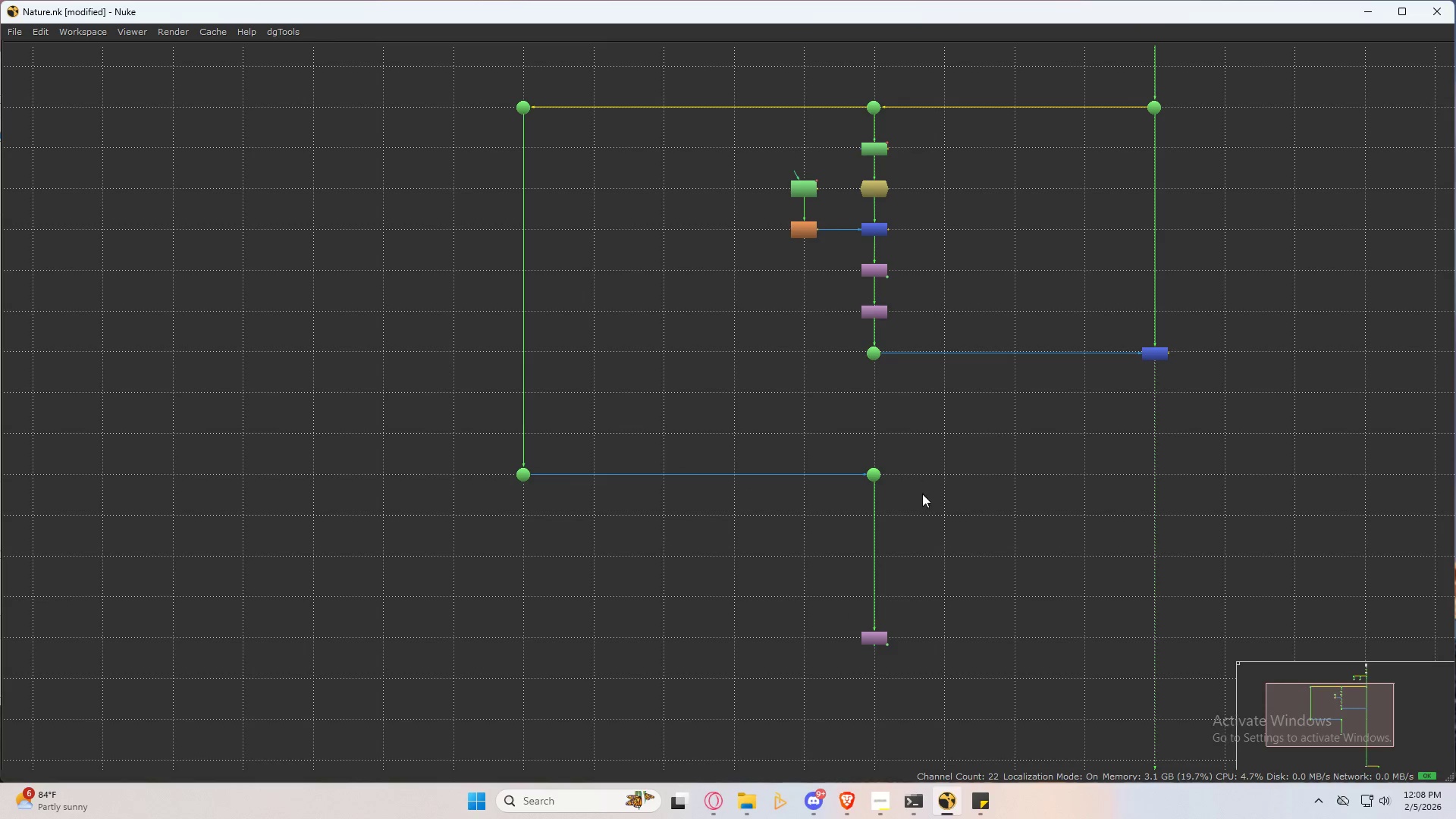 
key(Control+ControlLeft)
 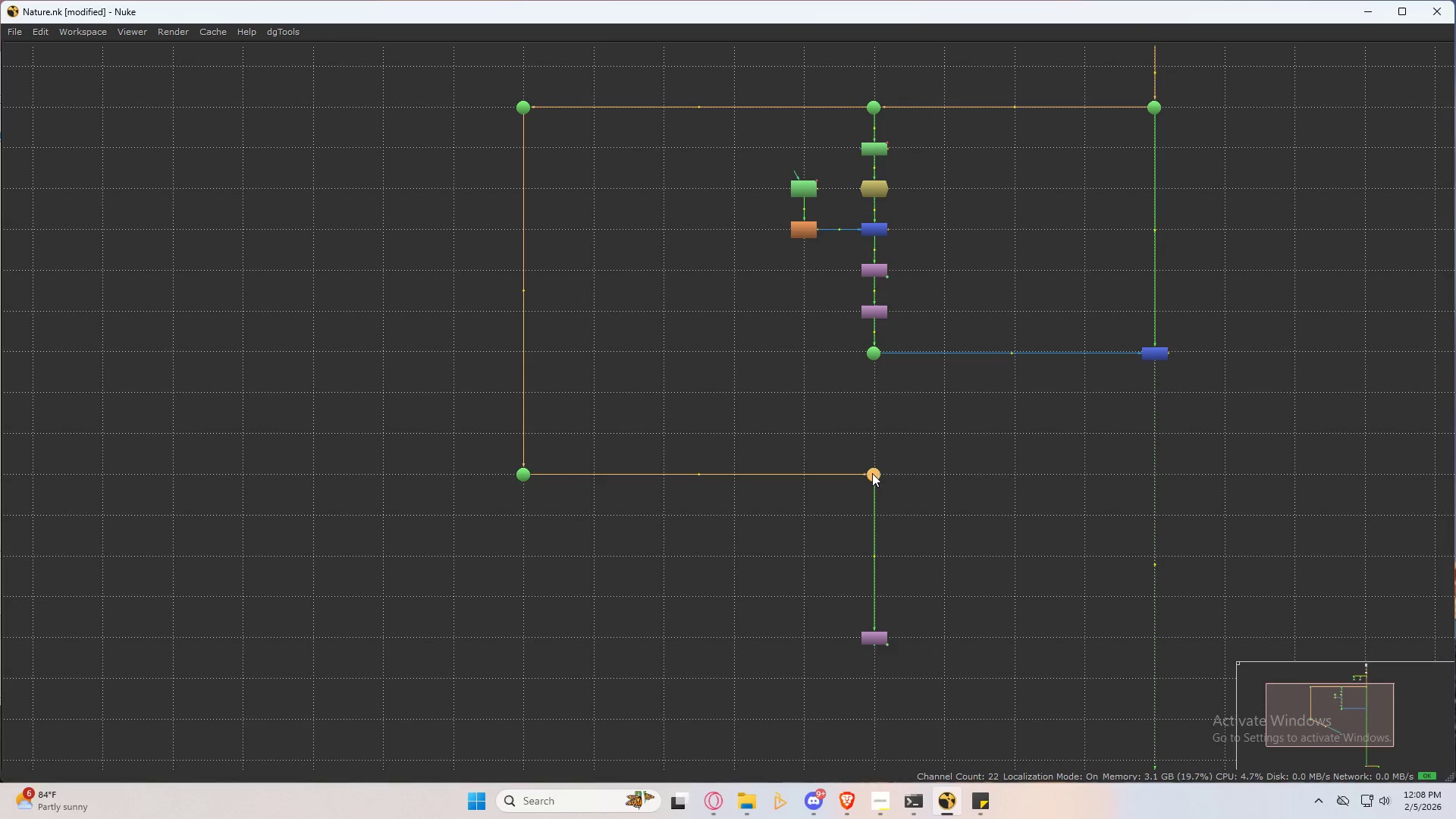 
key(Control+ControlLeft)
 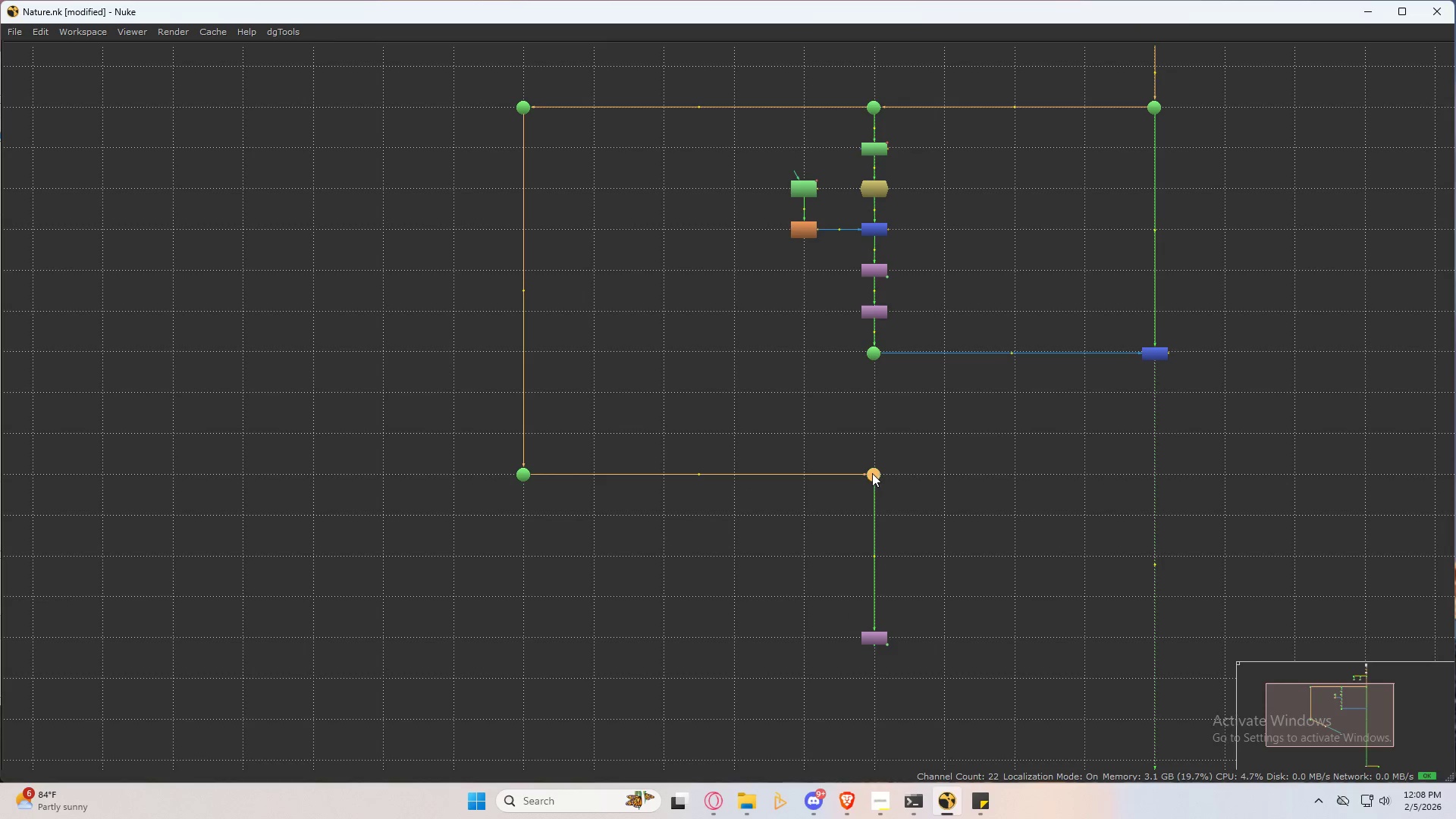 
key(Control+ControlLeft)
 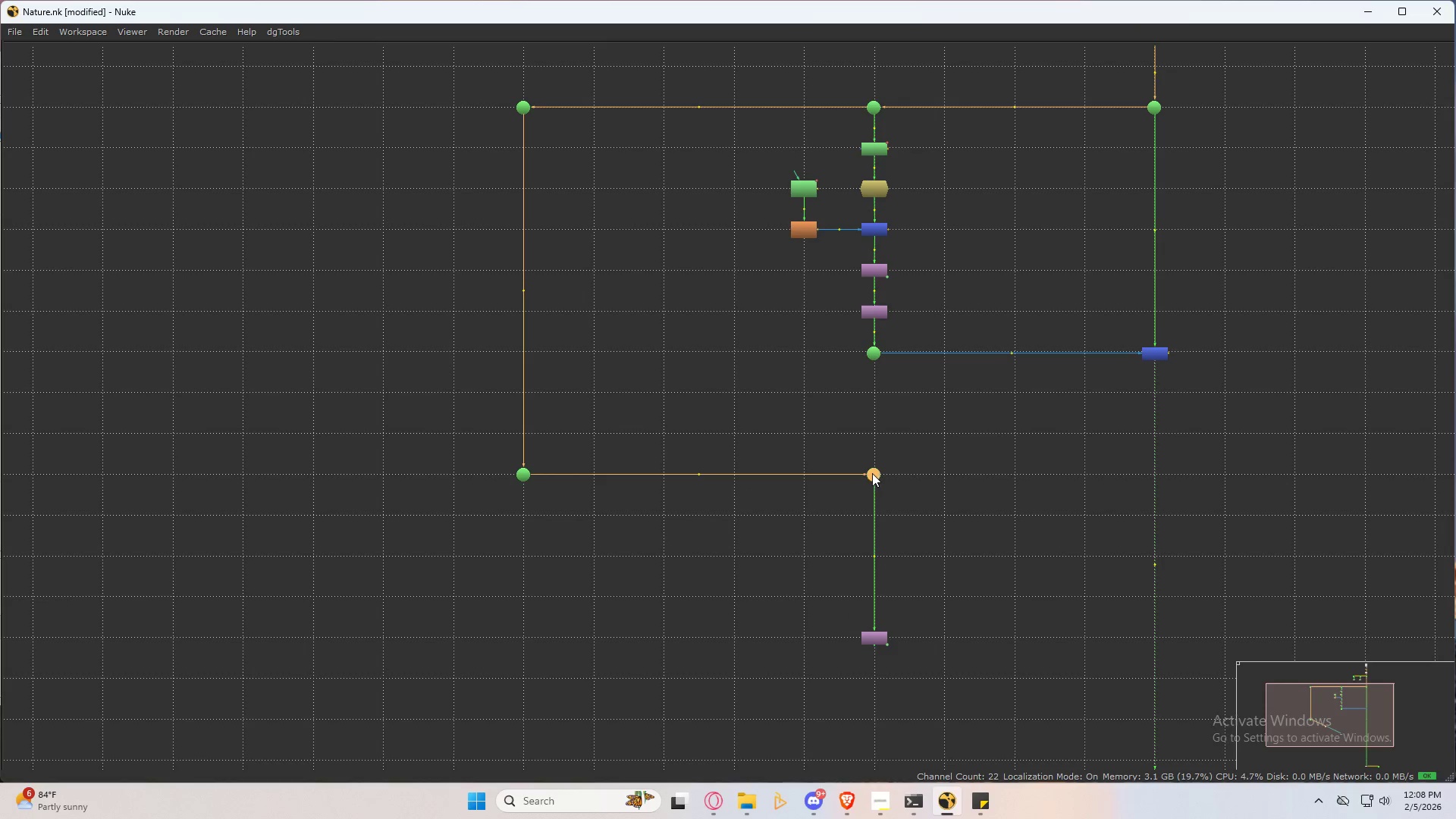 
key(Control+ControlLeft)
 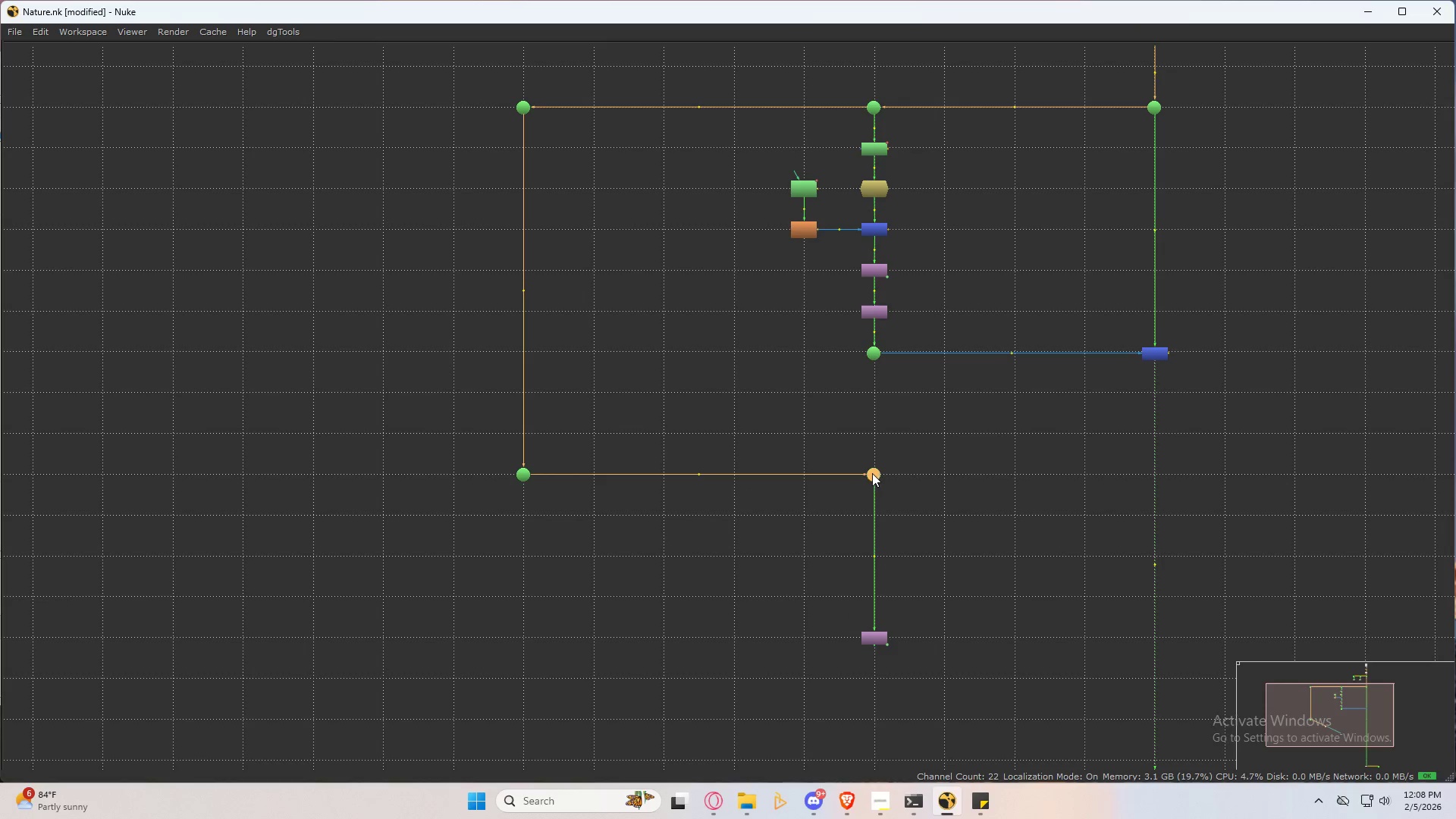 
key(Control+ControlLeft)
 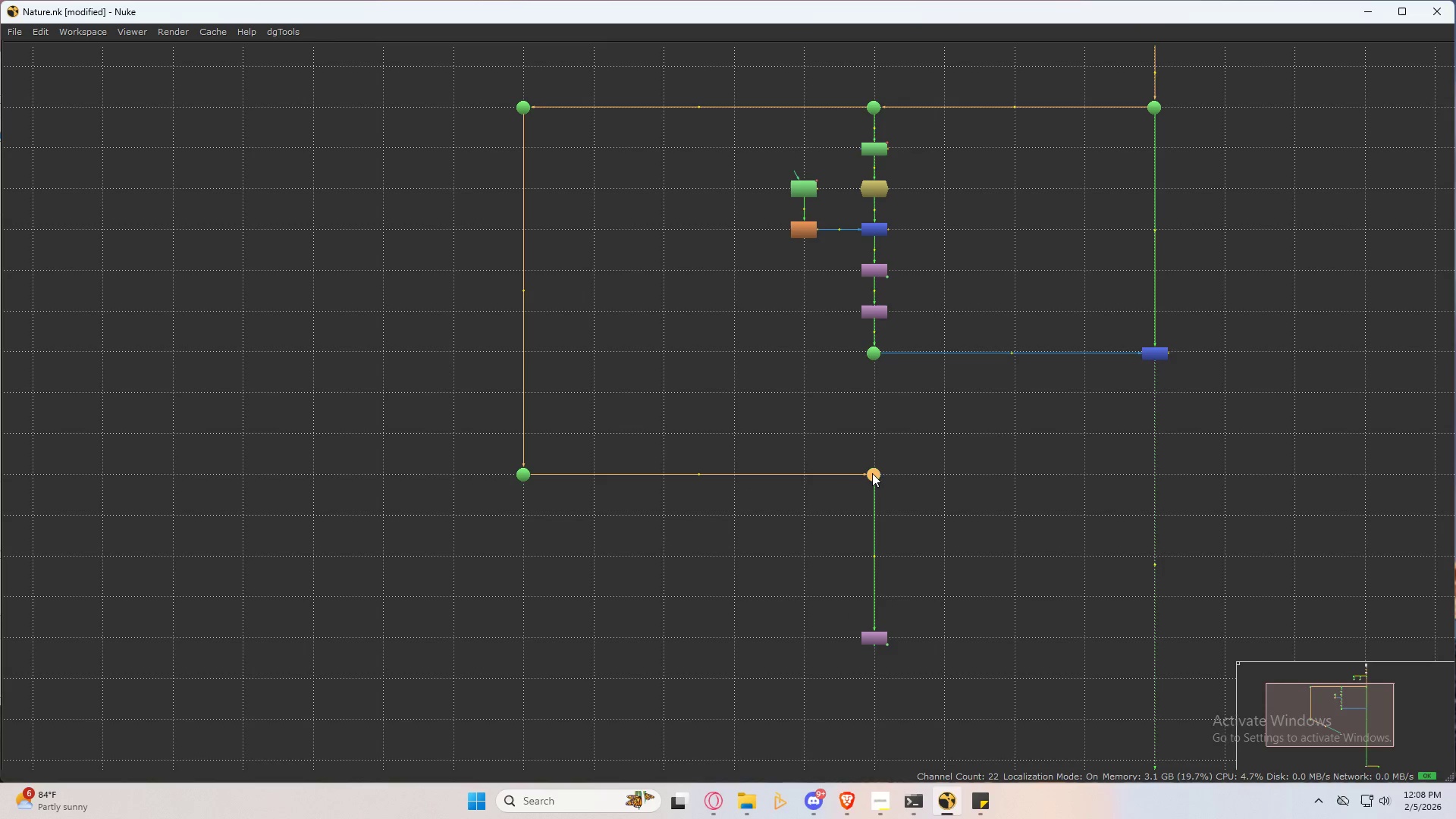 
key(Control+ControlLeft)
 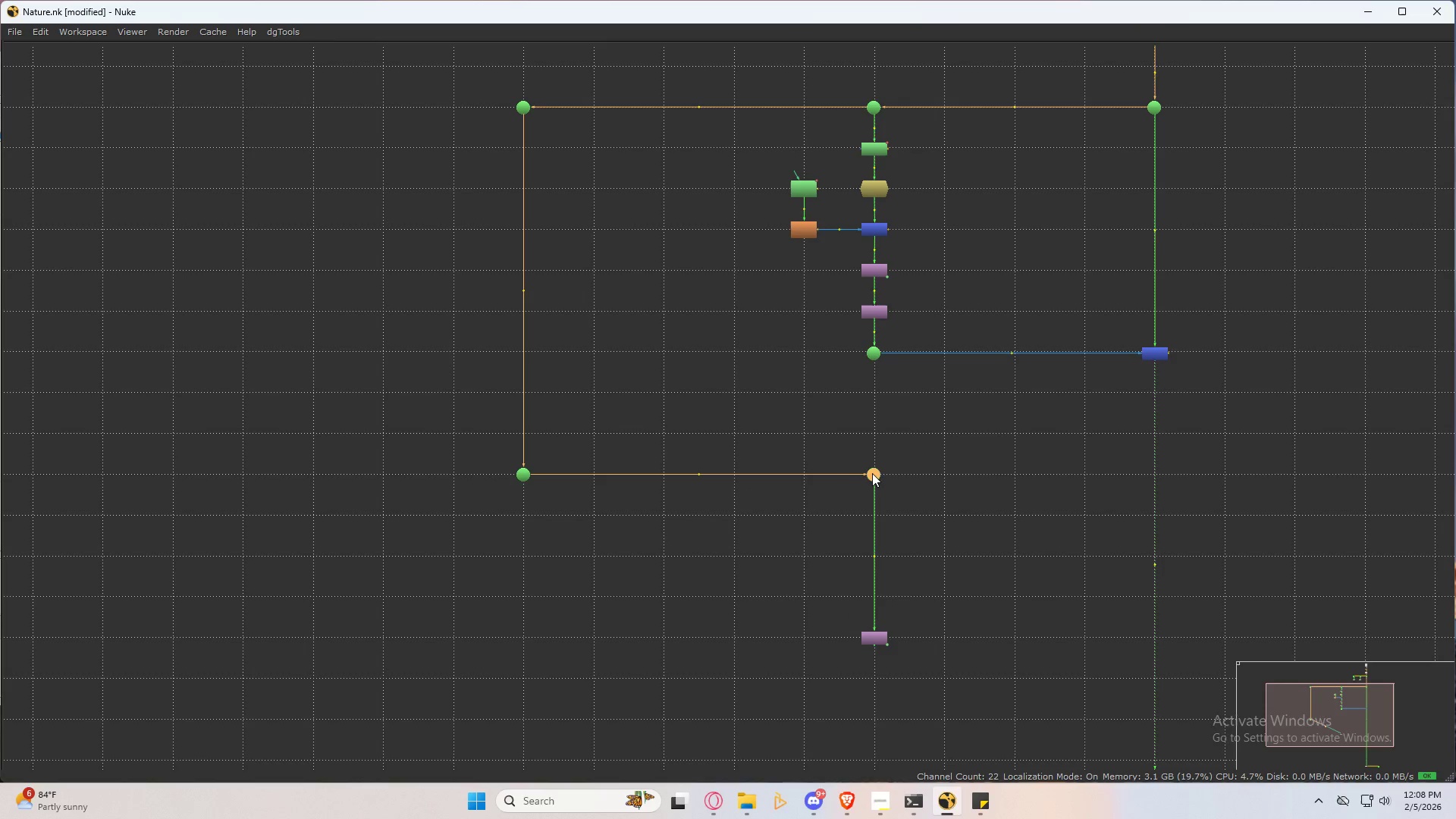 
key(Control+ControlLeft)
 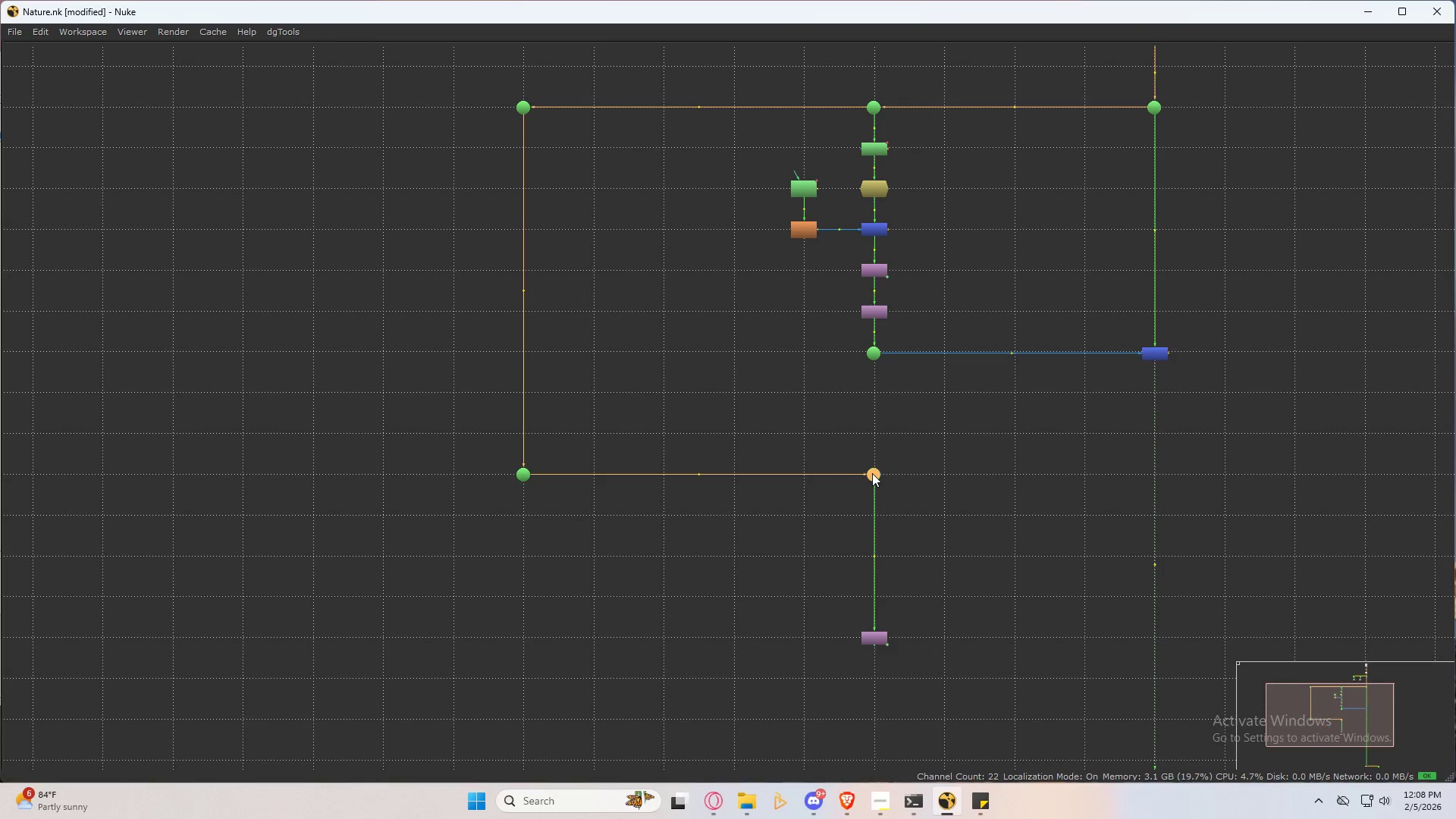 
key(Control+ControlLeft)
 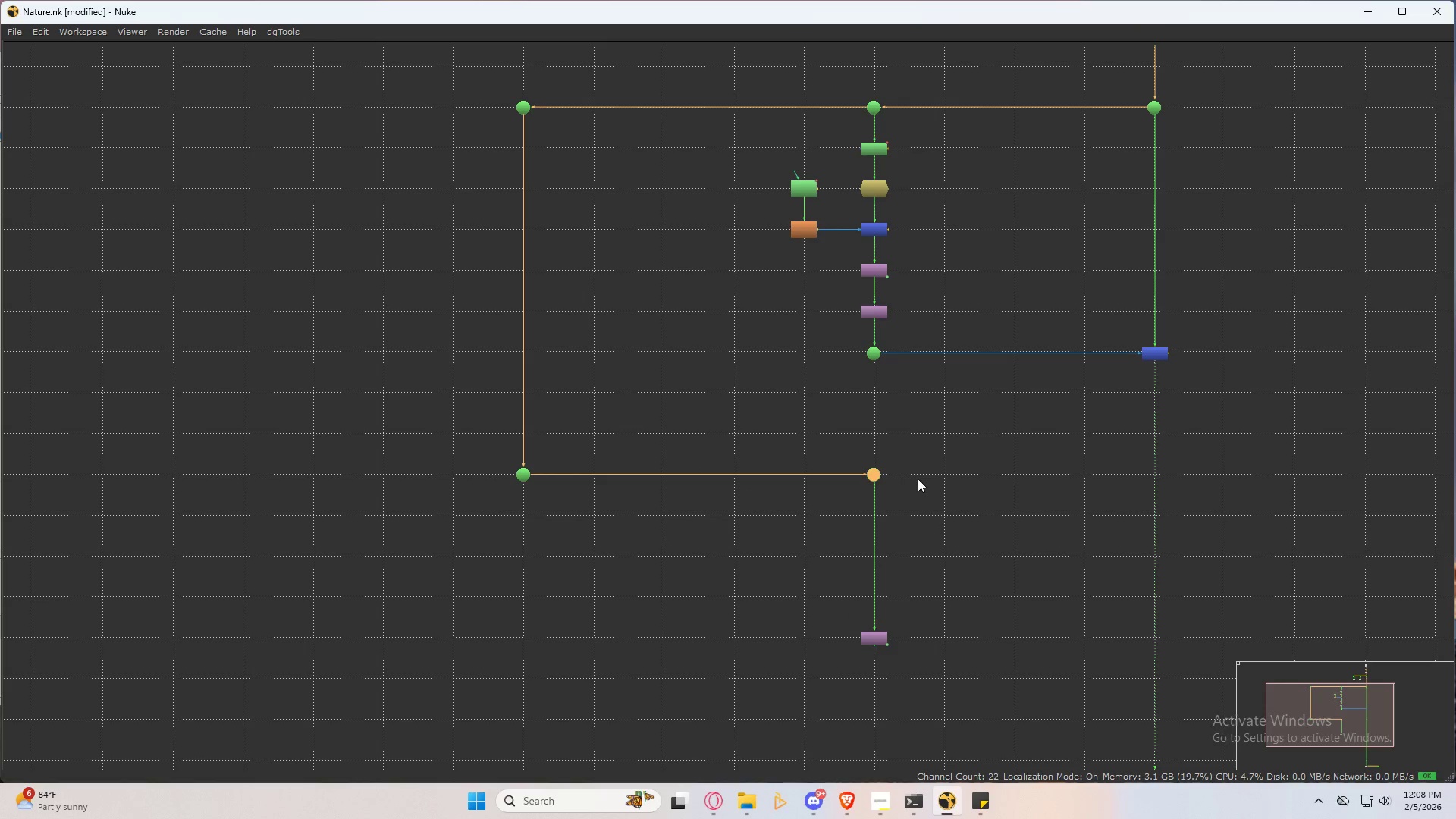 
left_click([918, 479])
 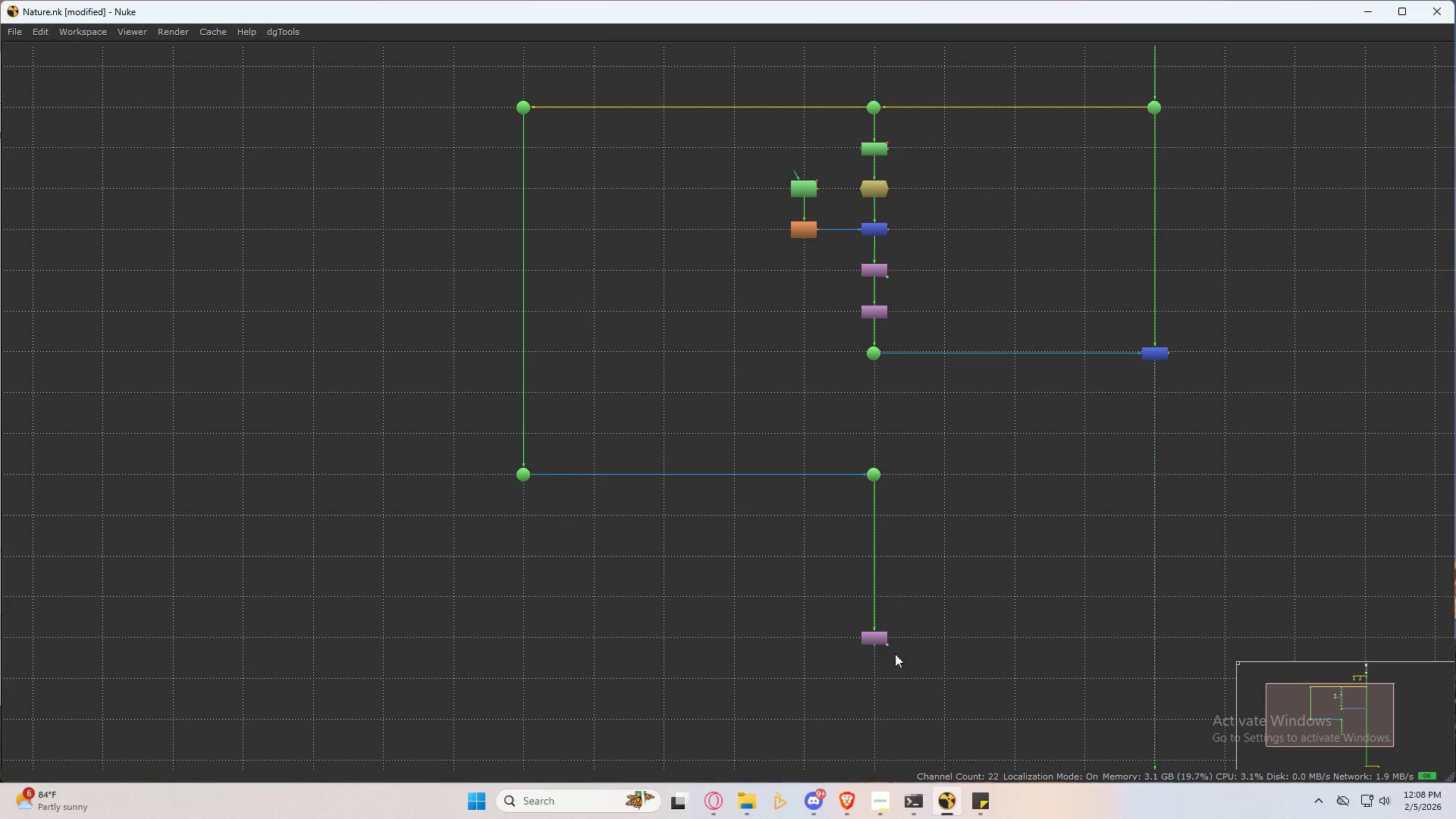 
left_click_drag(start_coordinate=[880, 642], to_coordinate=[876, 723])
 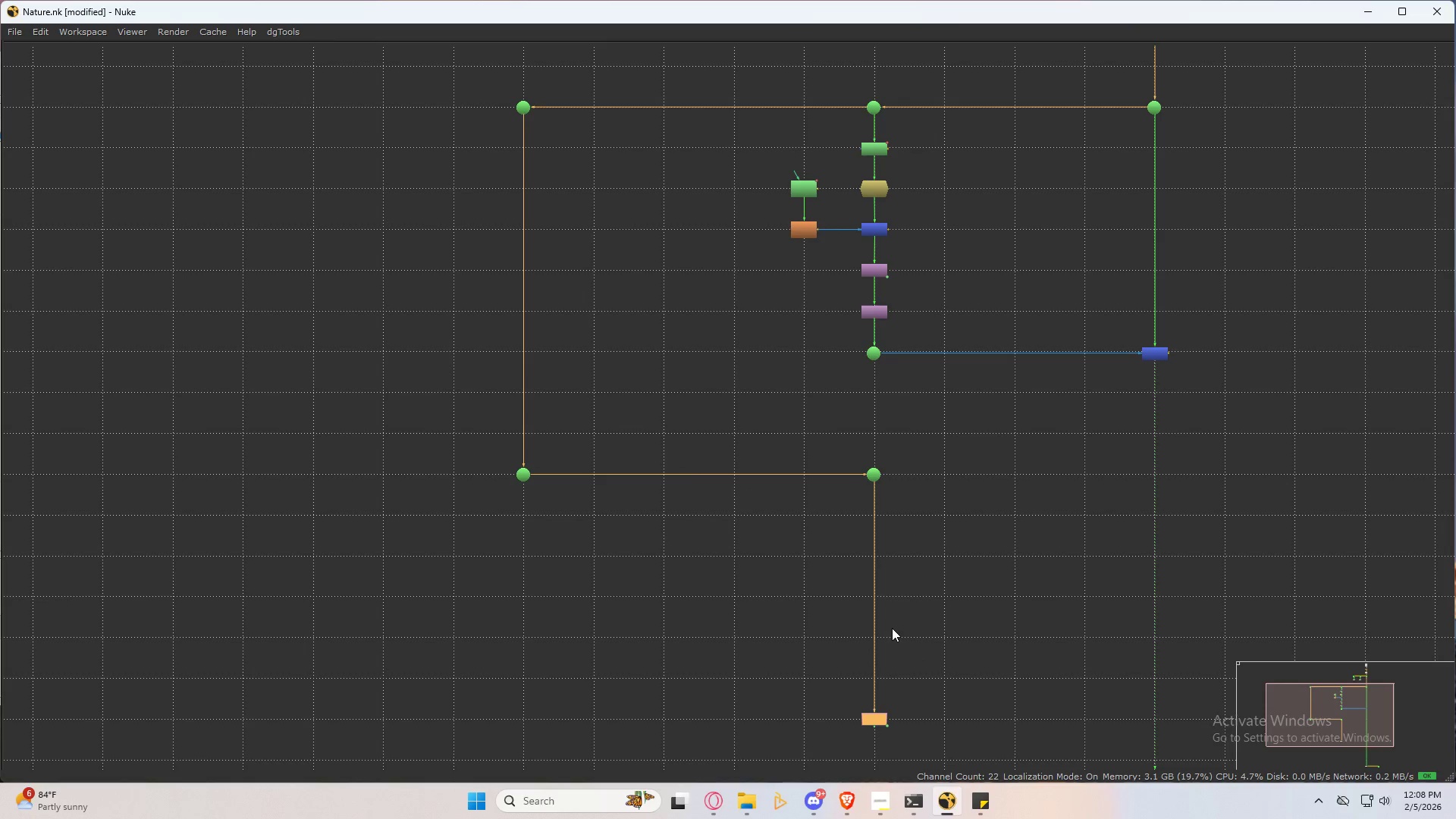 
key(Space)
 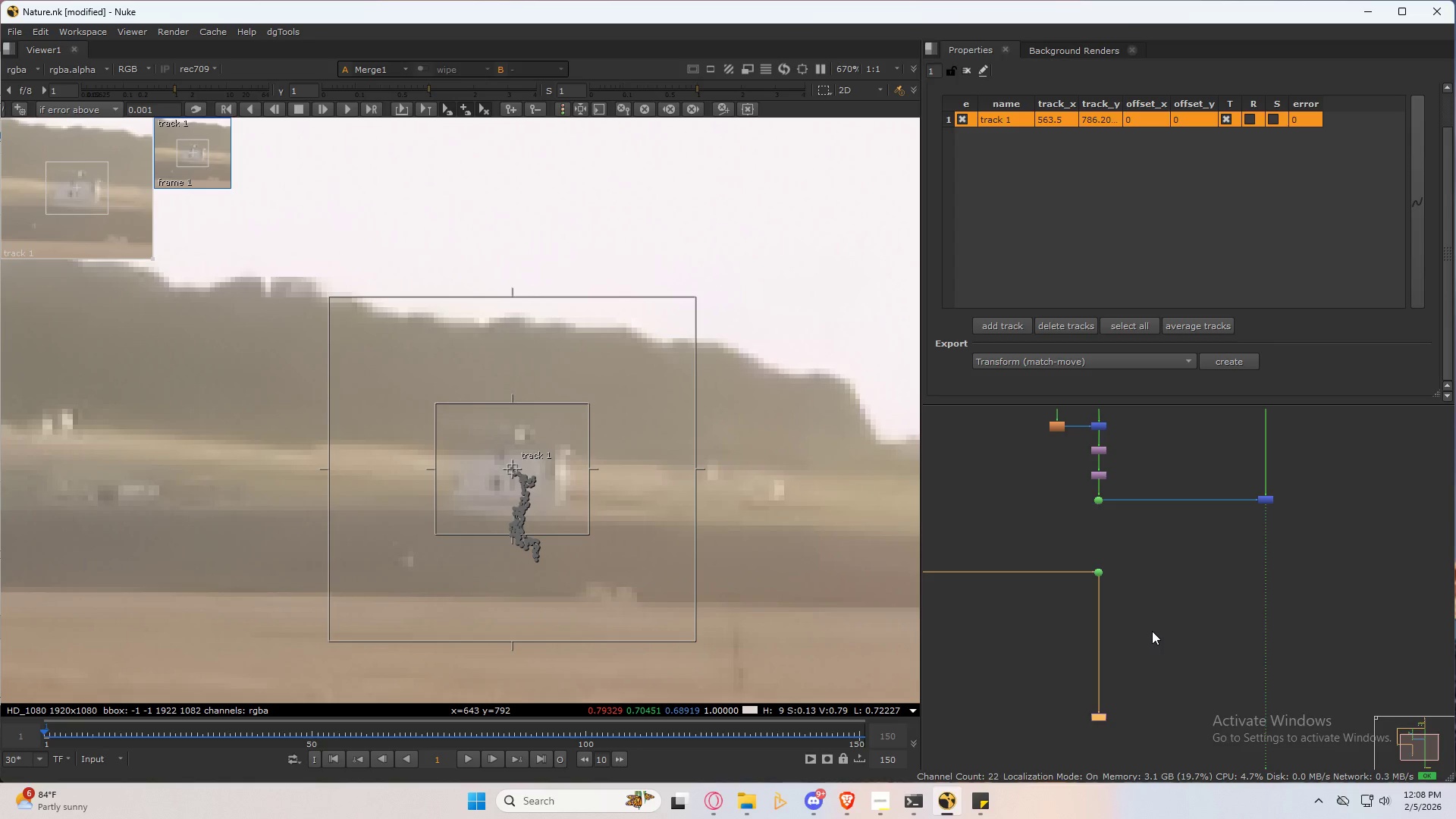 
scroll: coordinate [1150, 628], scroll_direction: down, amount: 5.0
 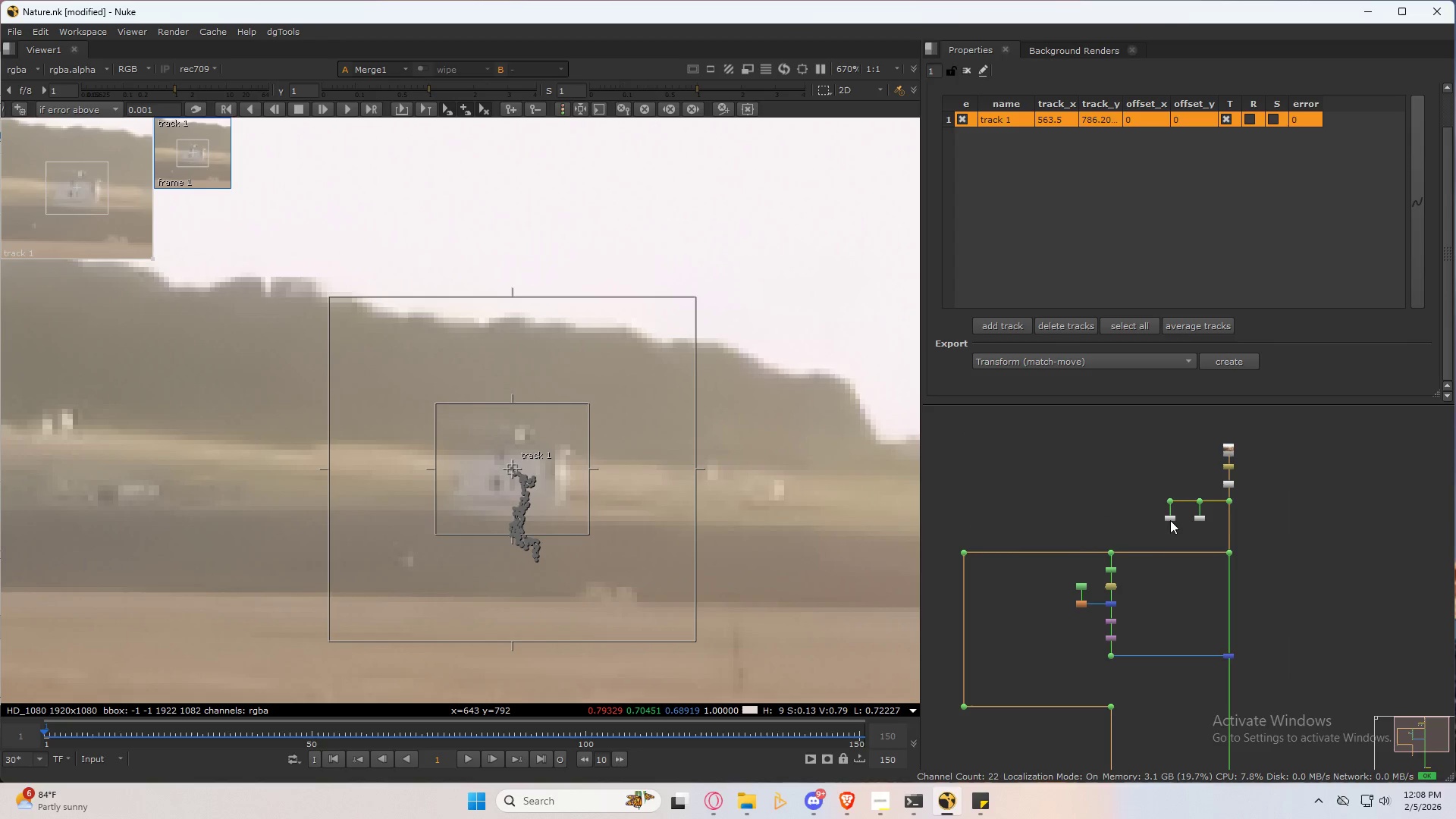 
double_click([1170, 519])
 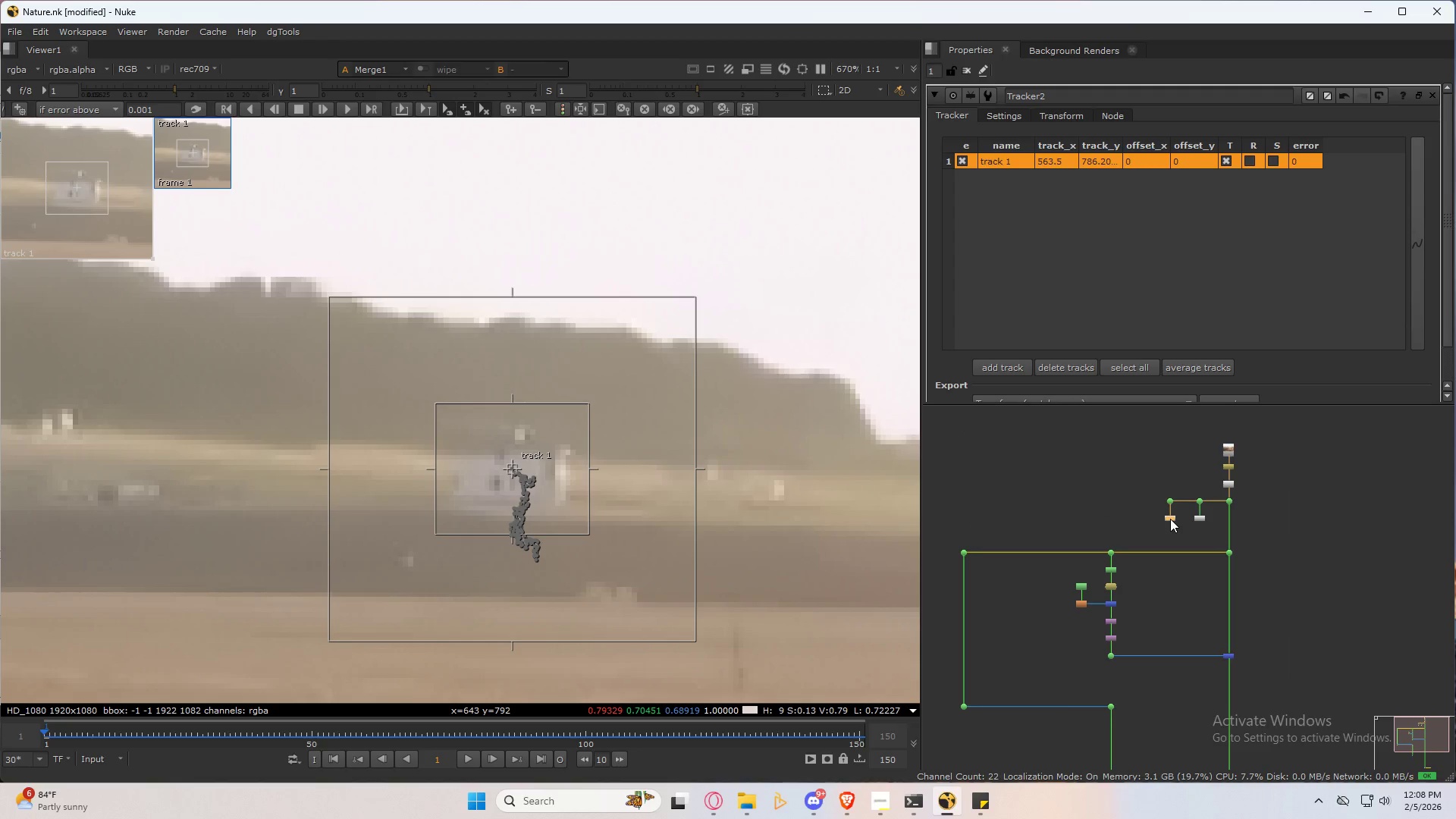 
triple_click([1170, 519])
 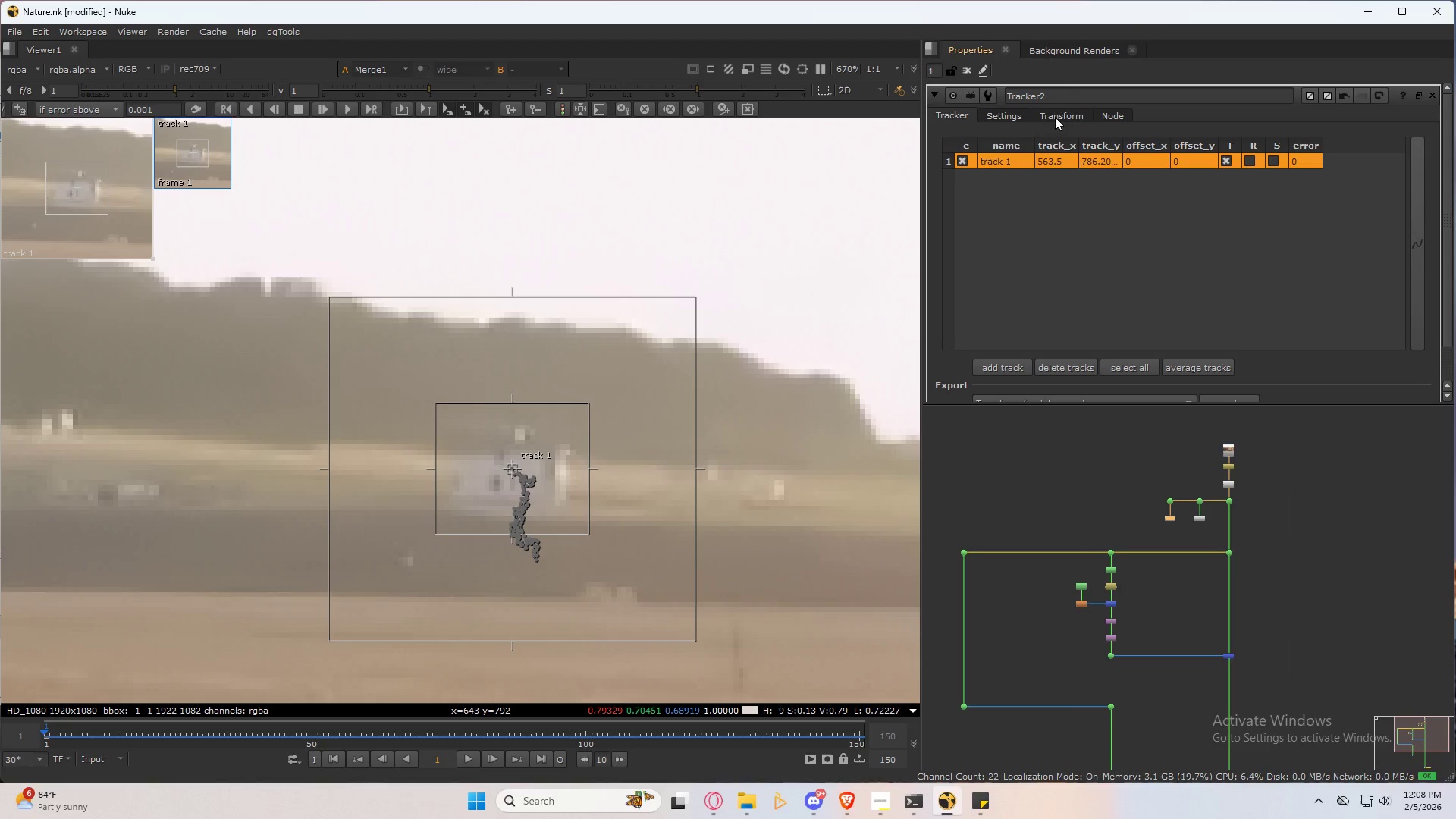 
double_click([1056, 111])
 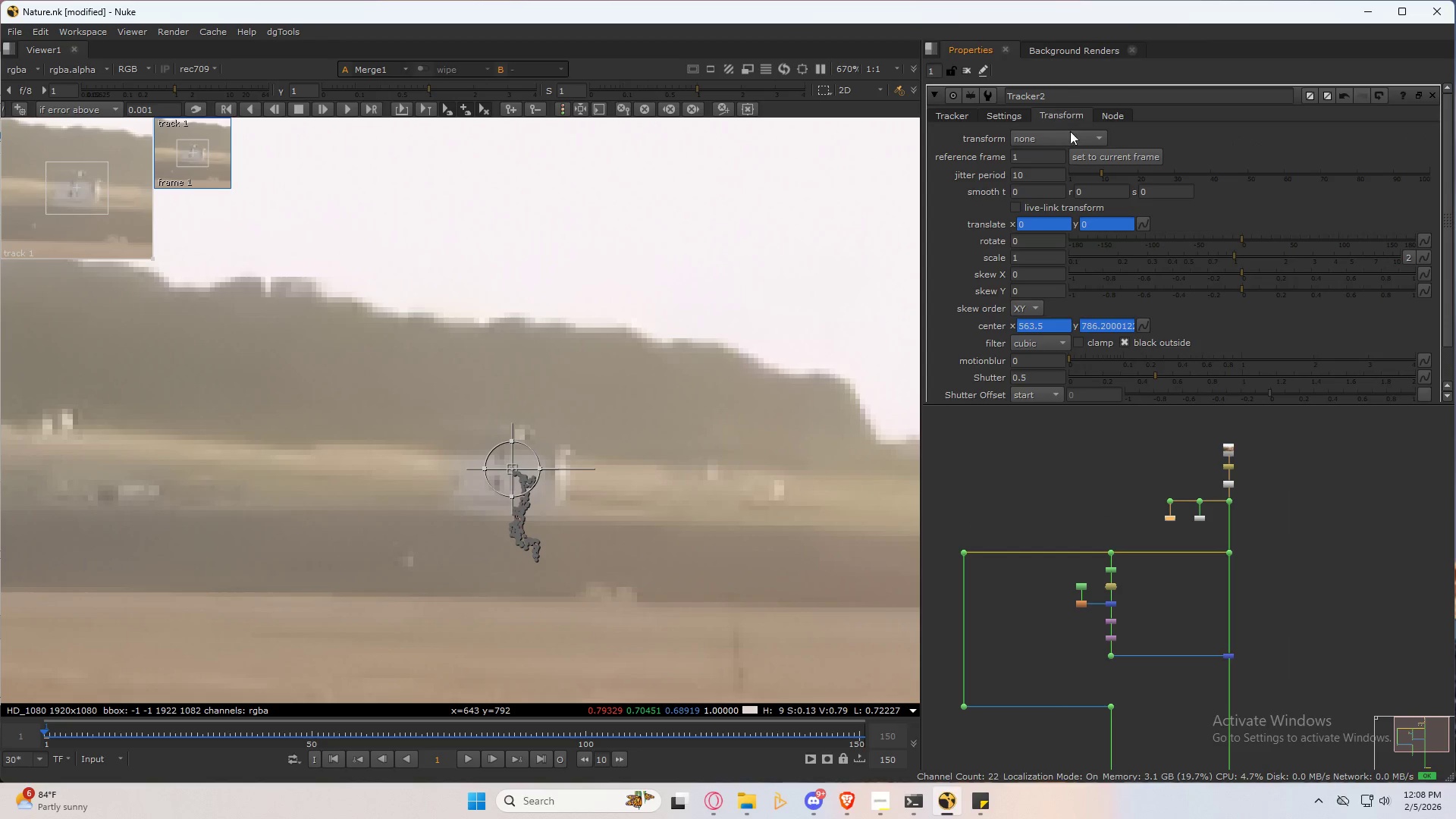 
left_click([1101, 162])
 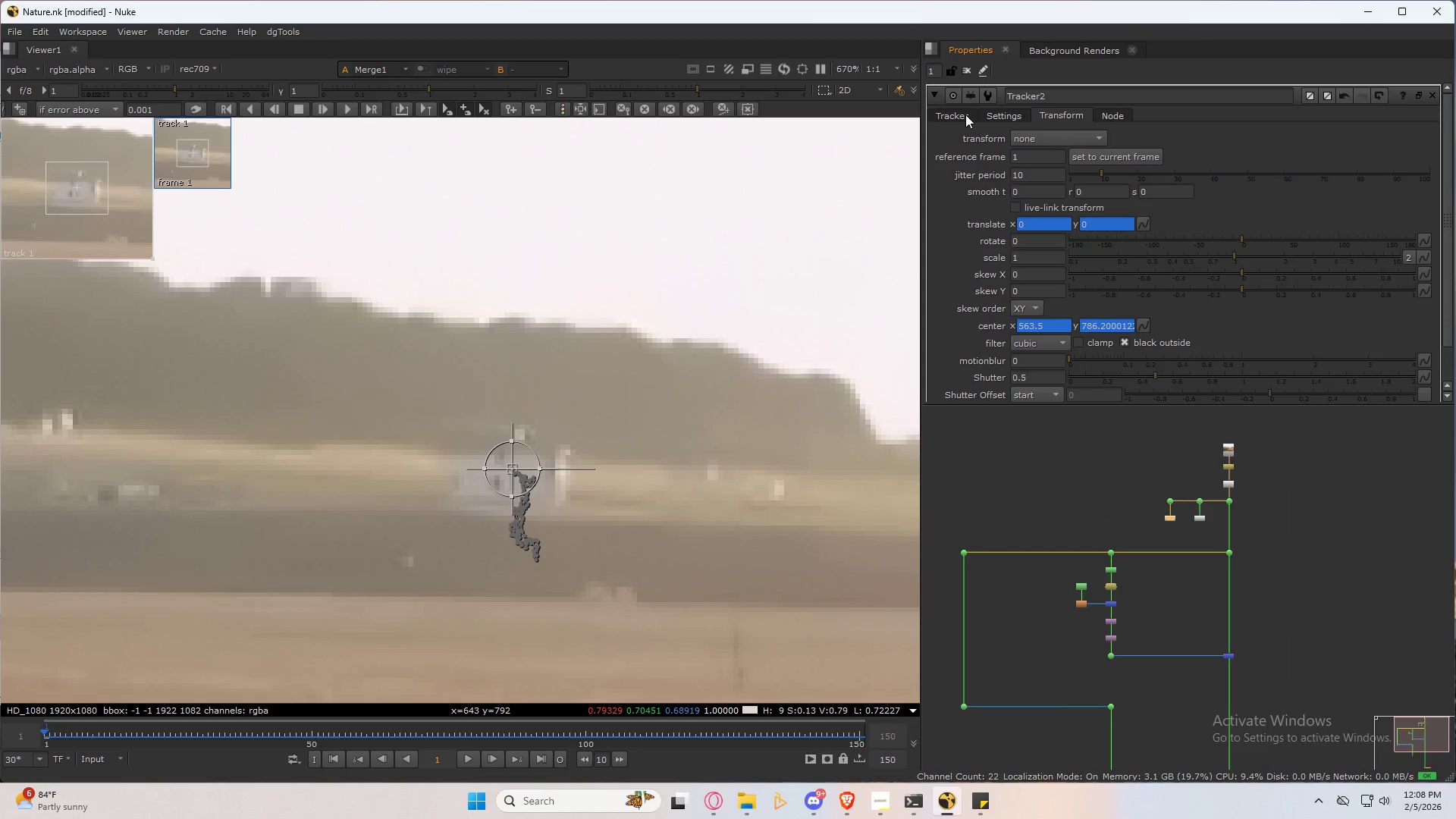 
left_click([965, 115])
 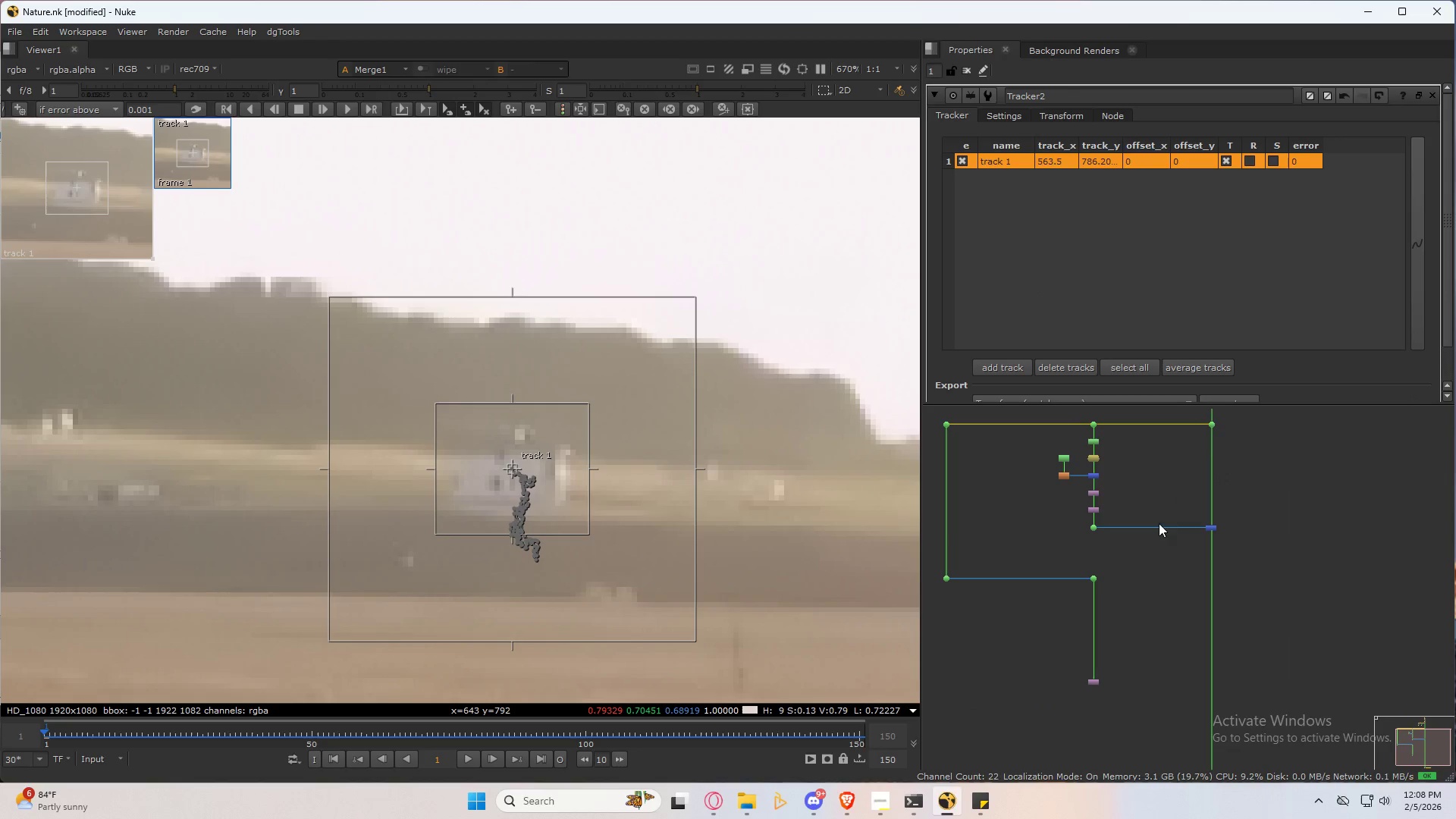 
key(Space)
 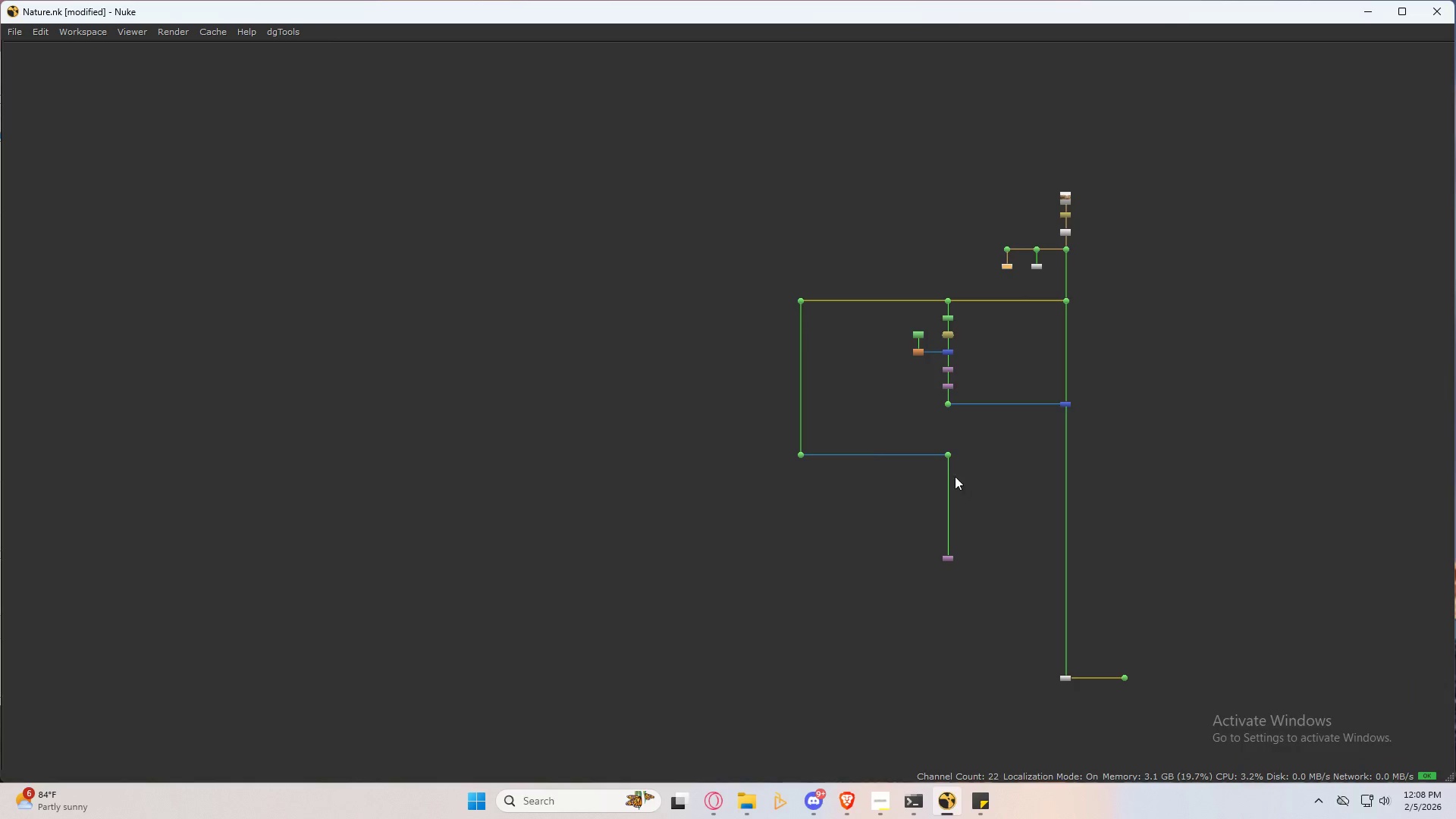 
left_click_drag(start_coordinate=[956, 464], to_coordinate=[862, 397])
 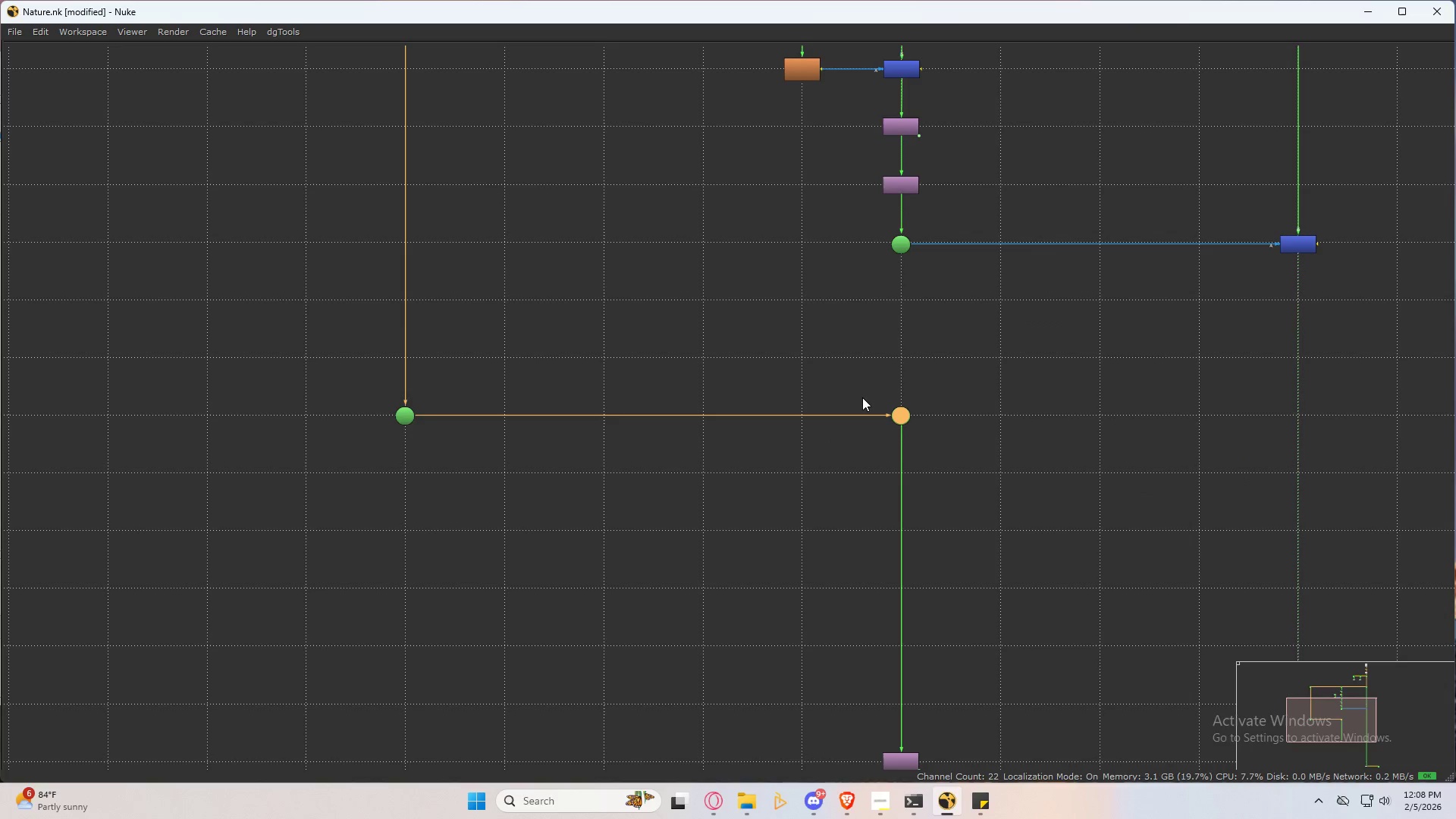 
scroll: coordinate [968, 472], scroll_direction: up, amount: 7.0
 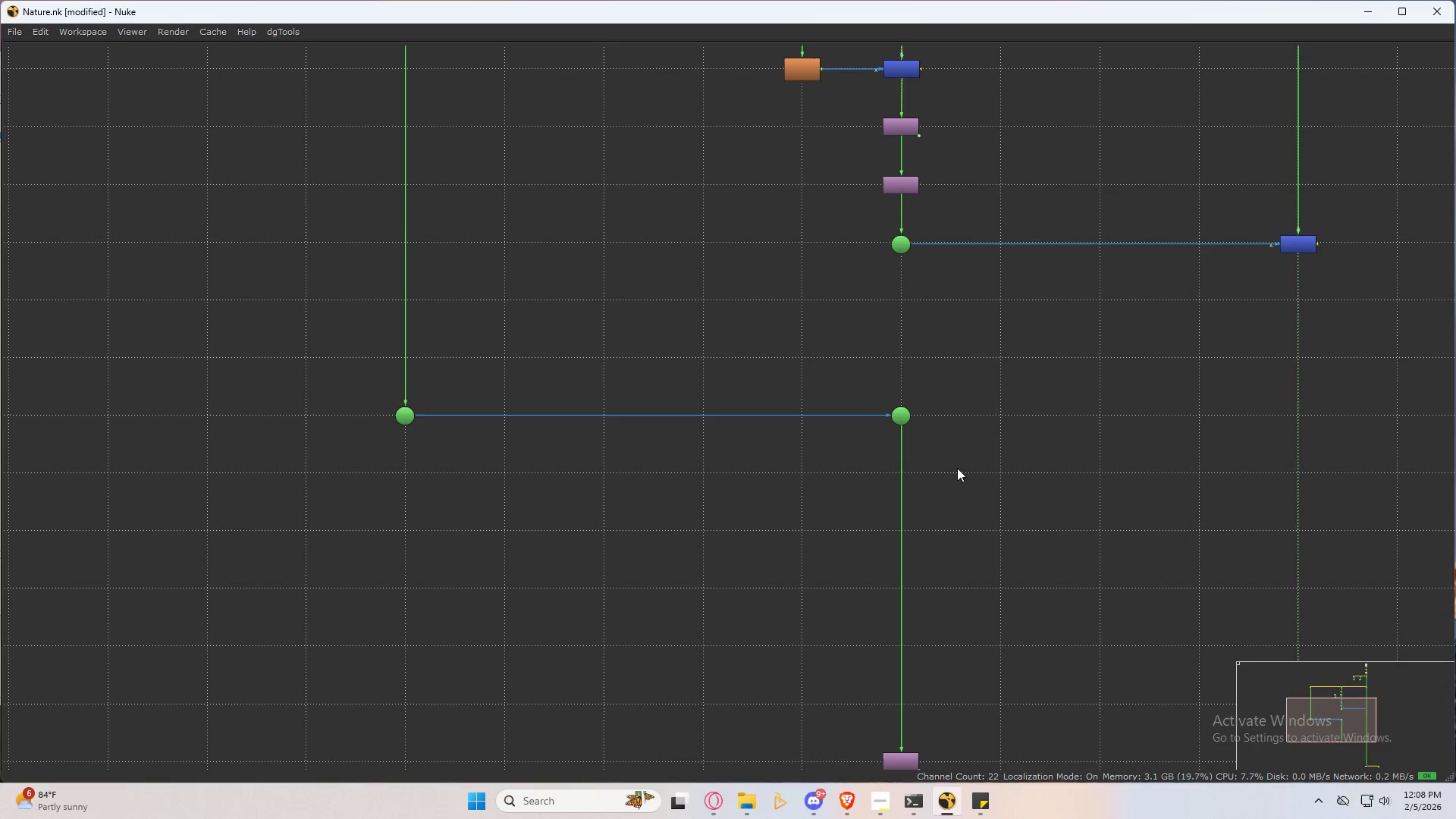 
type(p)
key(Tab)
type(frame)
 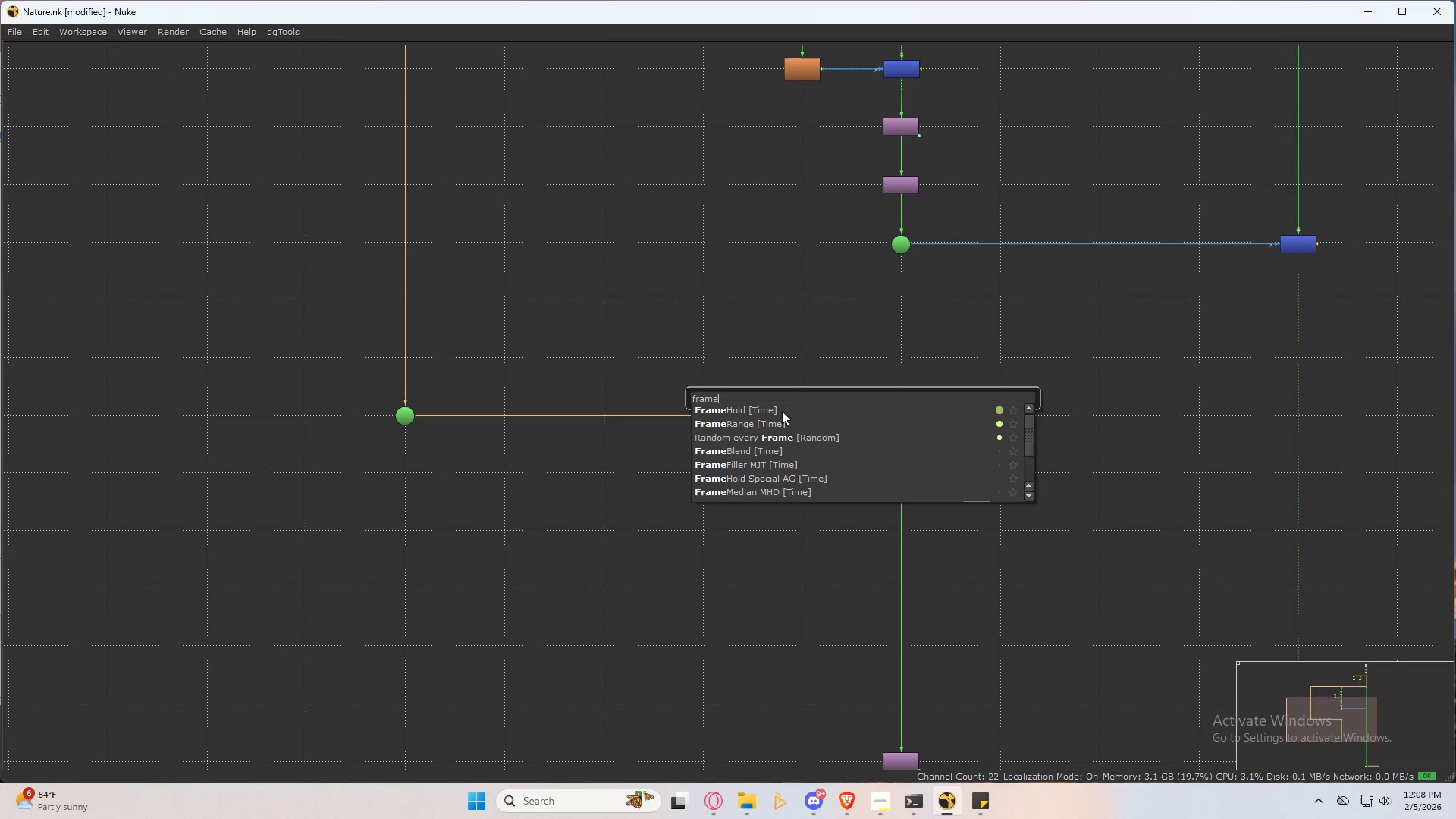 
left_click([782, 410])
 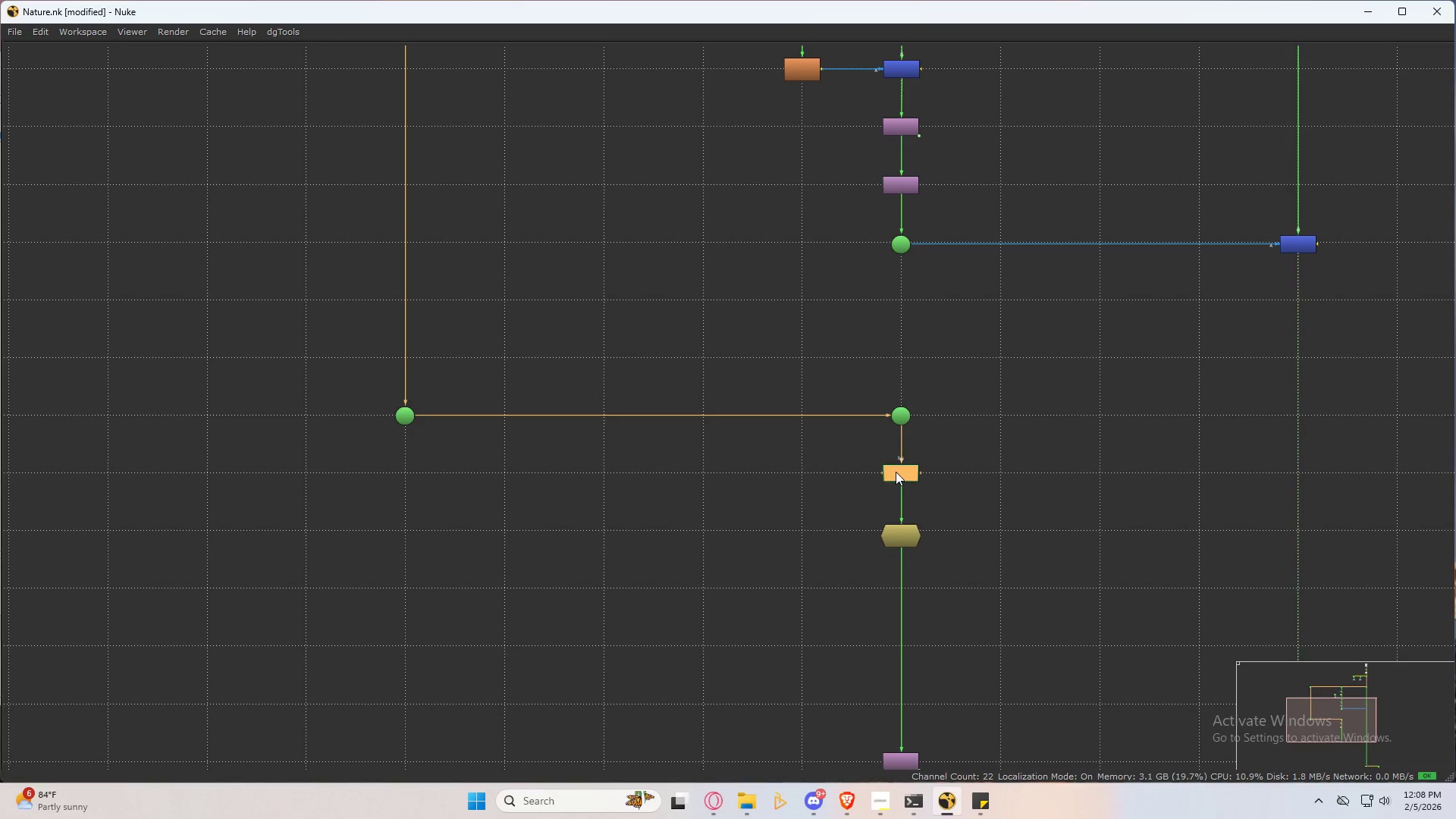 
left_click_drag(start_coordinate=[899, 535], to_coordinate=[897, 529])
 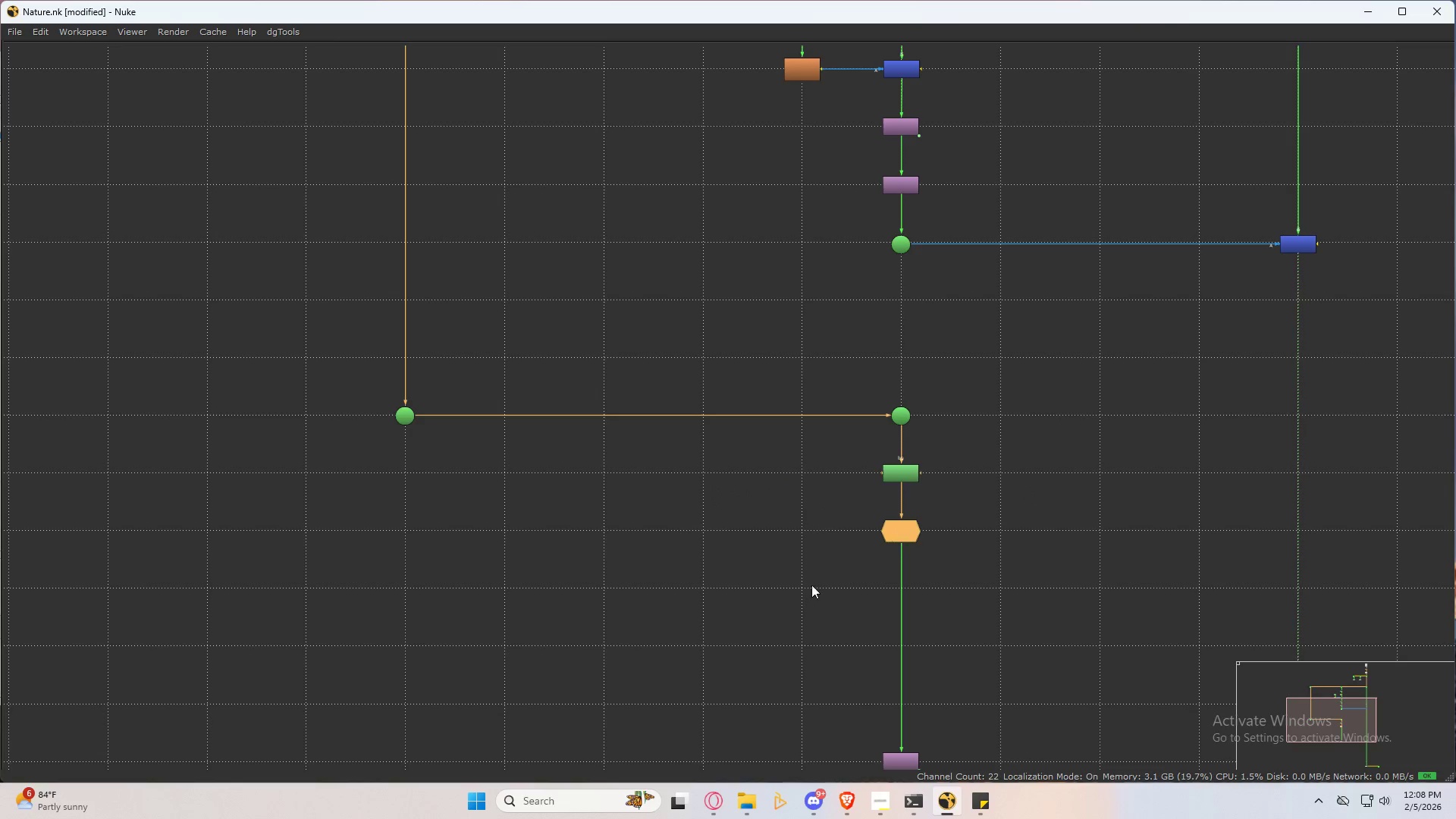 
left_click([734, 598])
 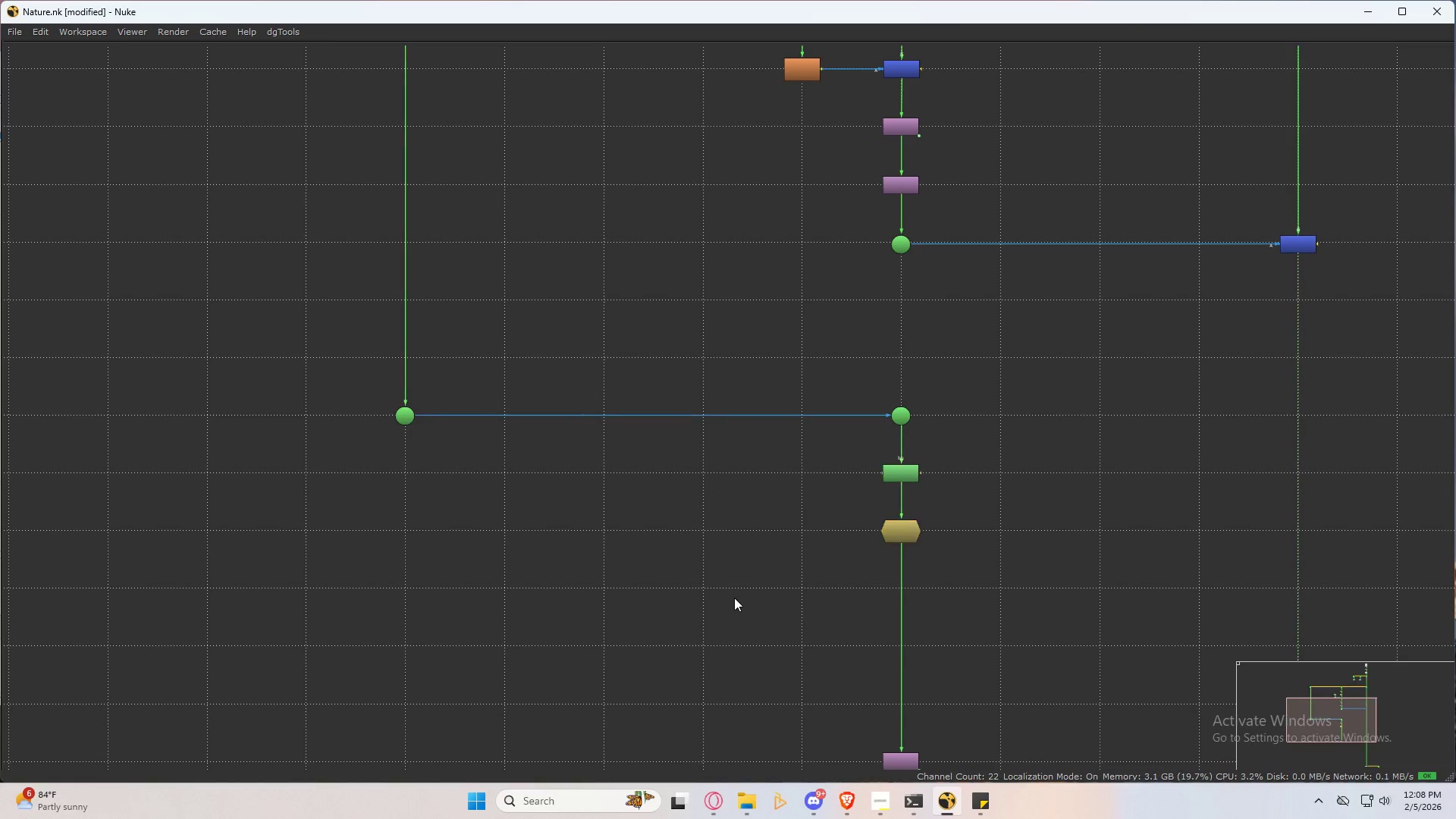 
key(Tab)
type(mas)
 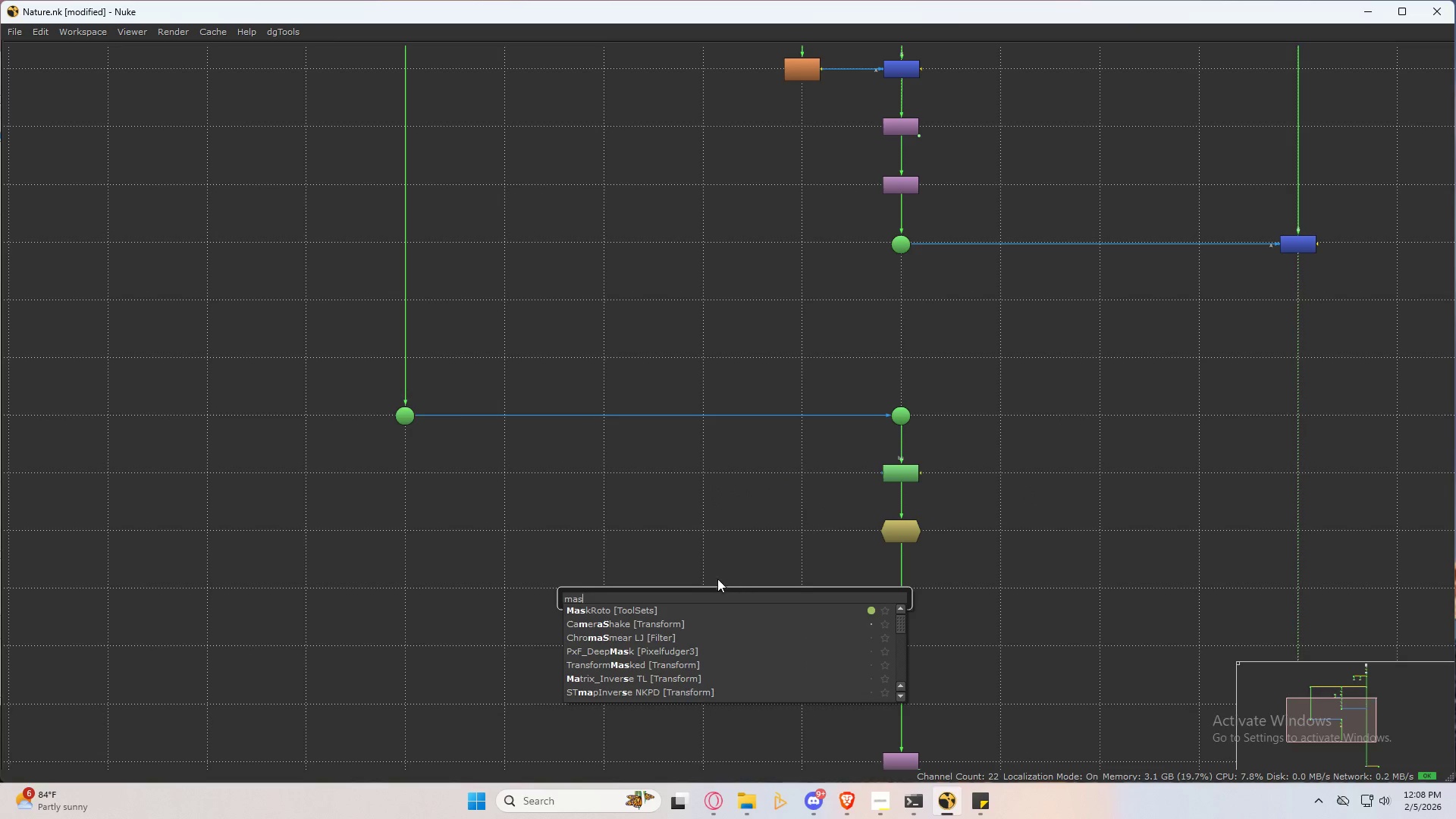 
key(K)
 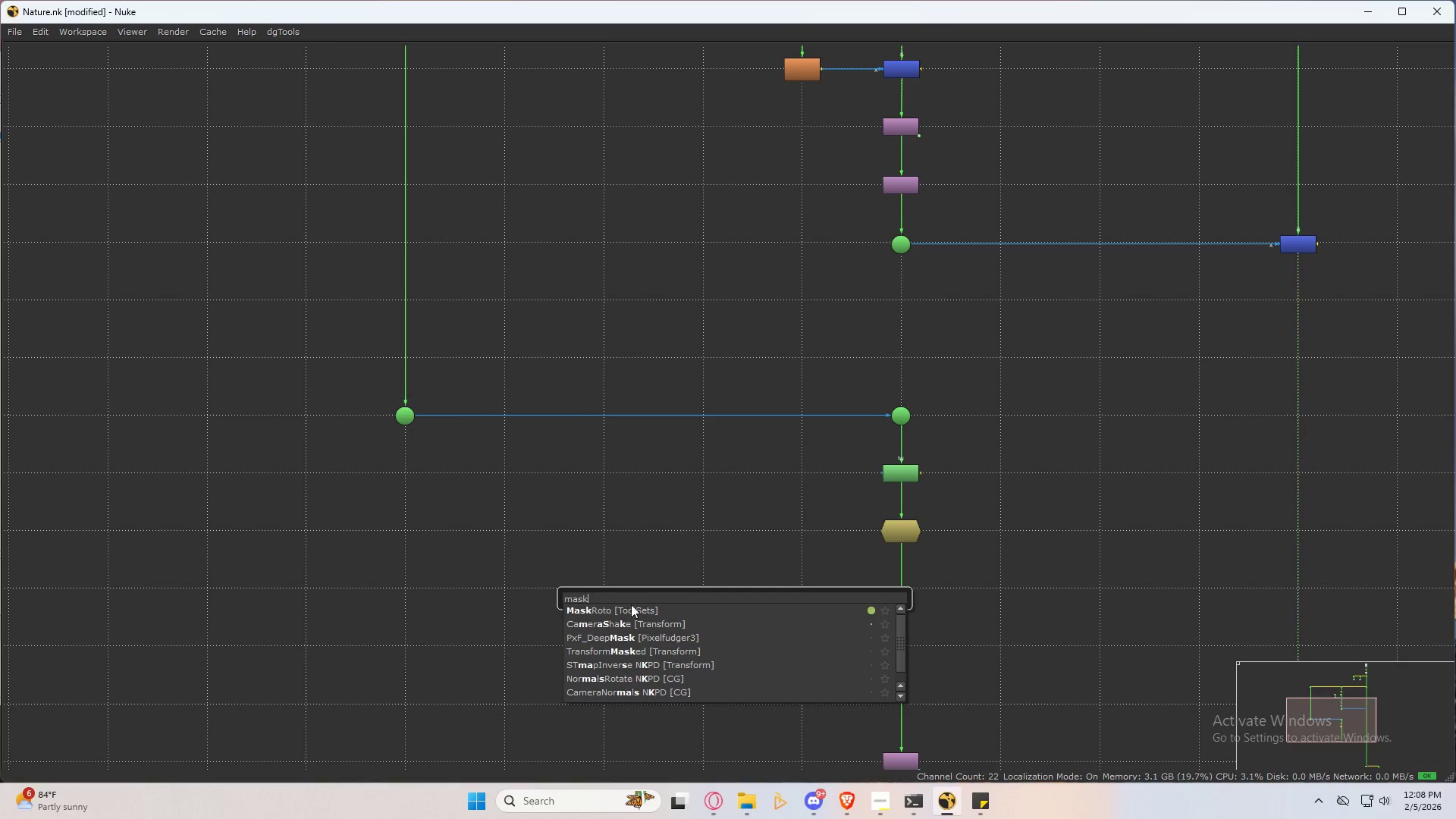 
left_click([631, 604])
 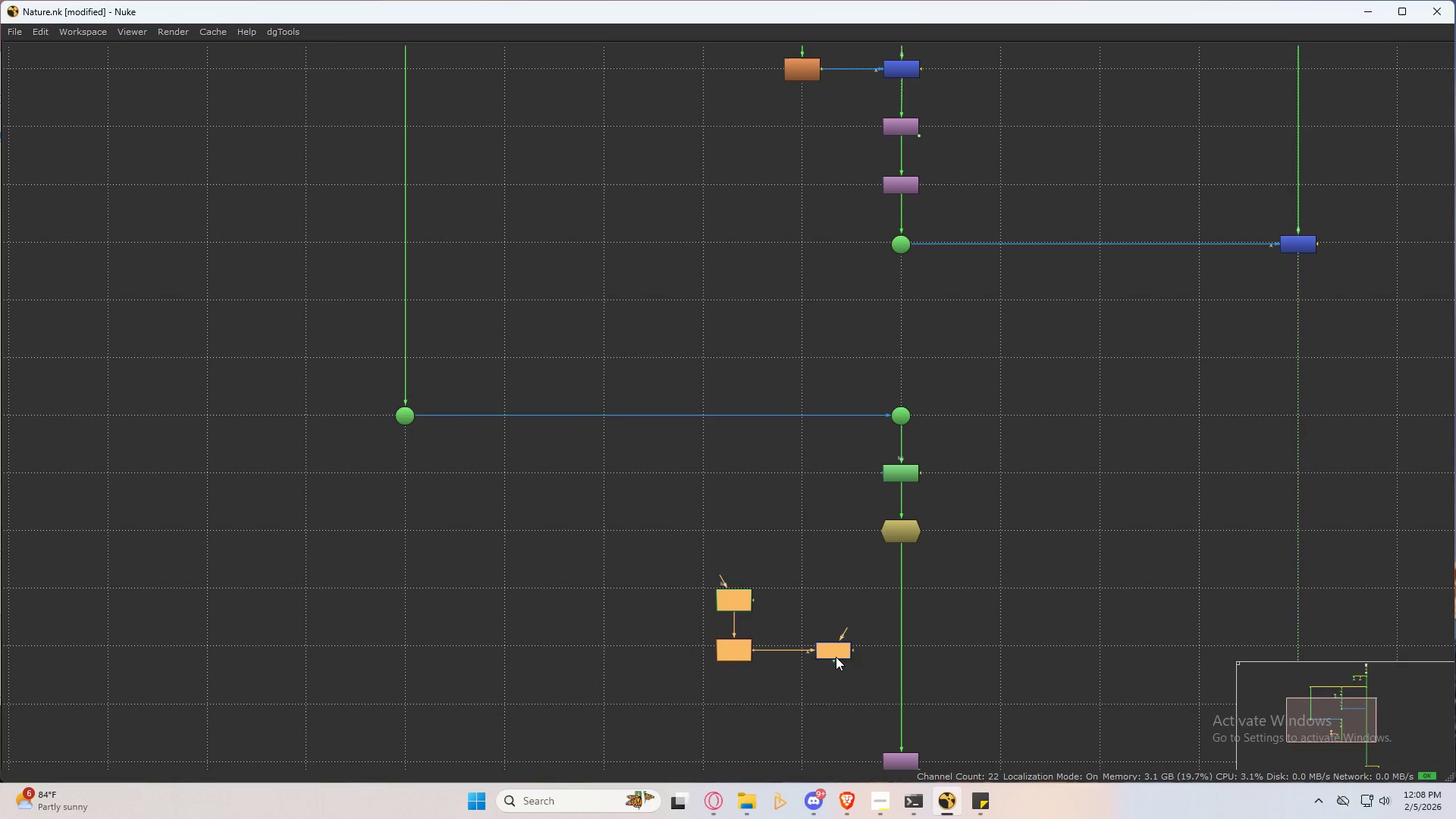 
left_click_drag(start_coordinate=[837, 654], to_coordinate=[905, 593])
 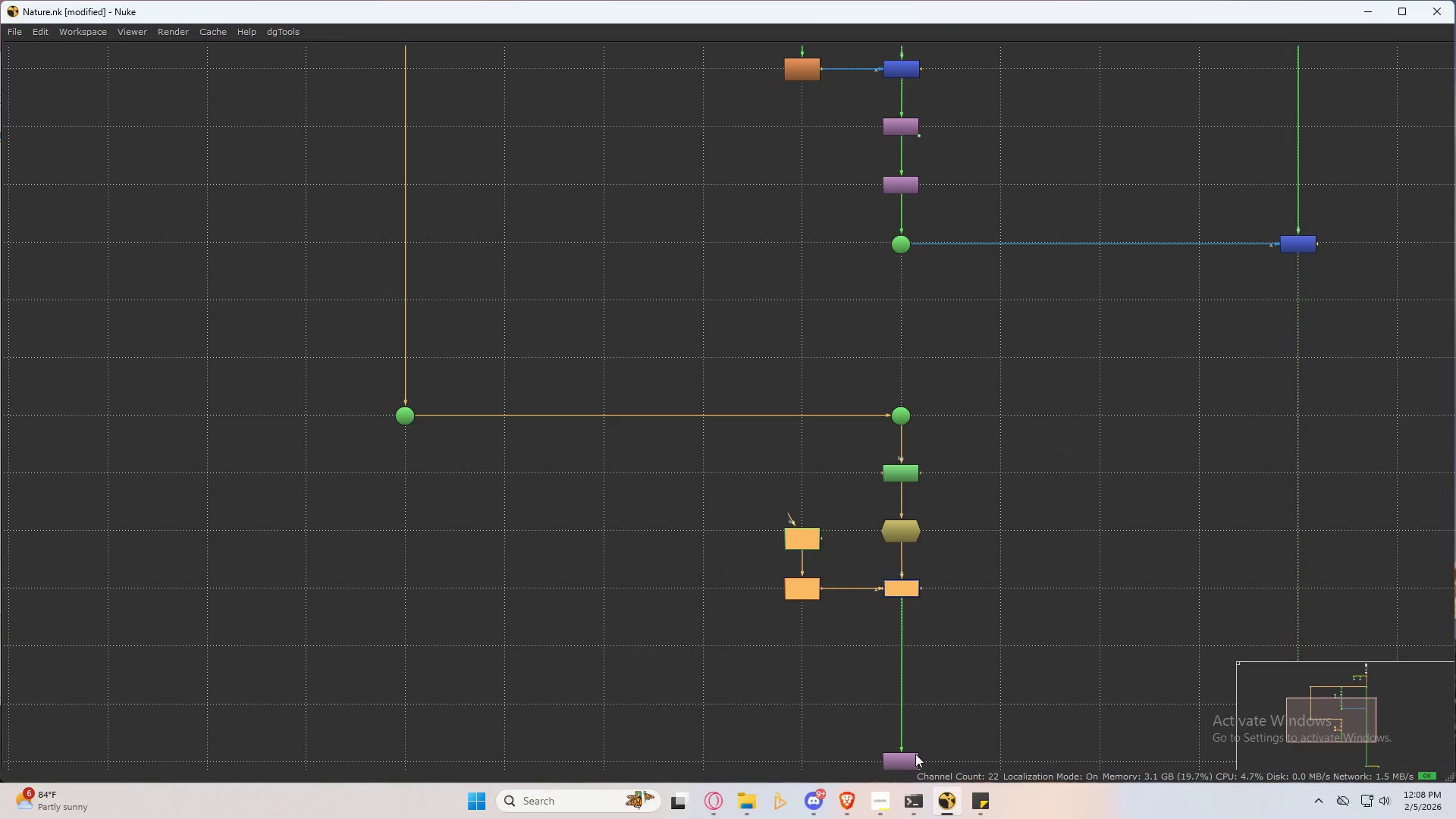 
left_click_drag(start_coordinate=[905, 760], to_coordinate=[908, 642])
 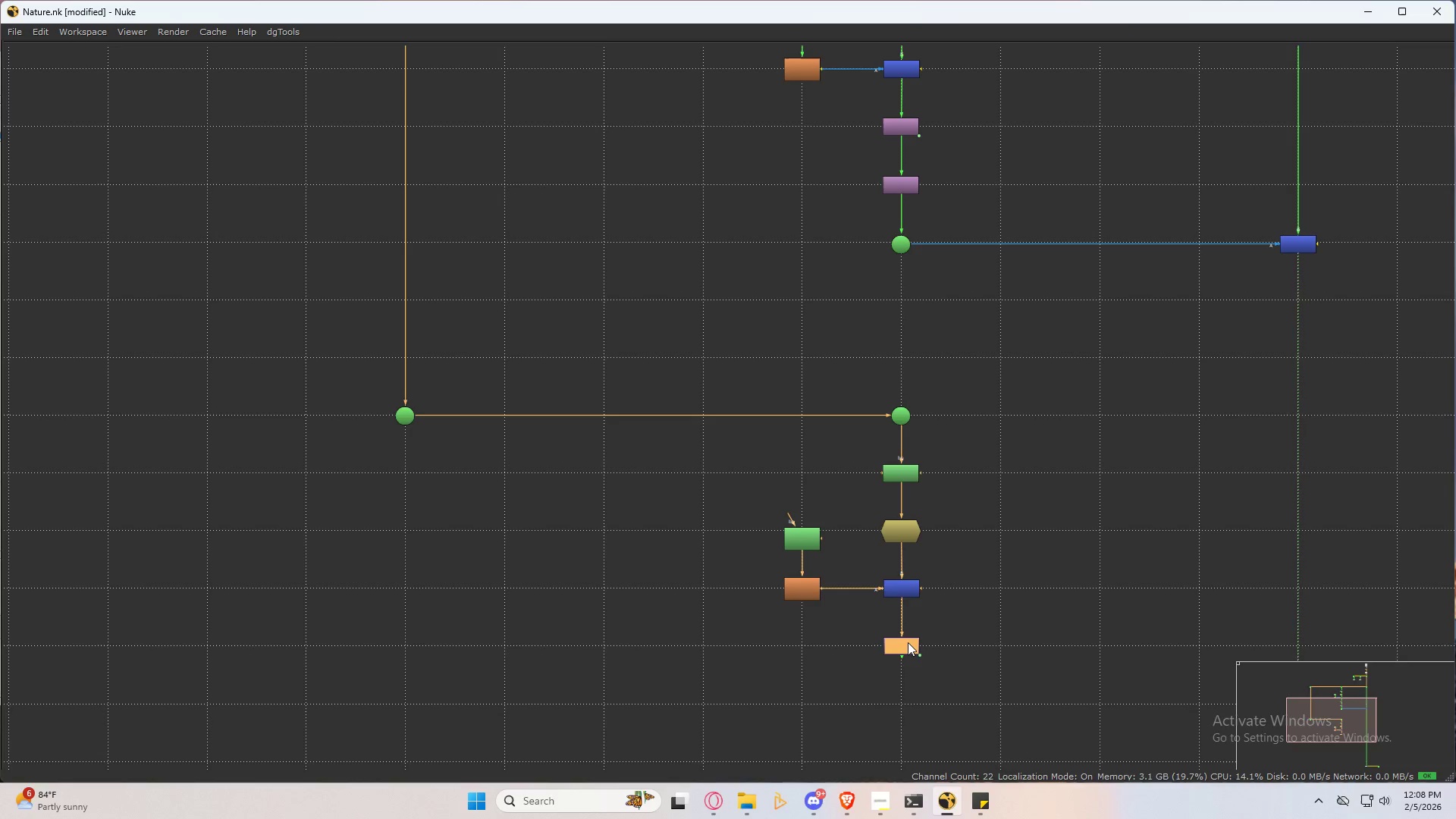 
left_click([908, 642])
 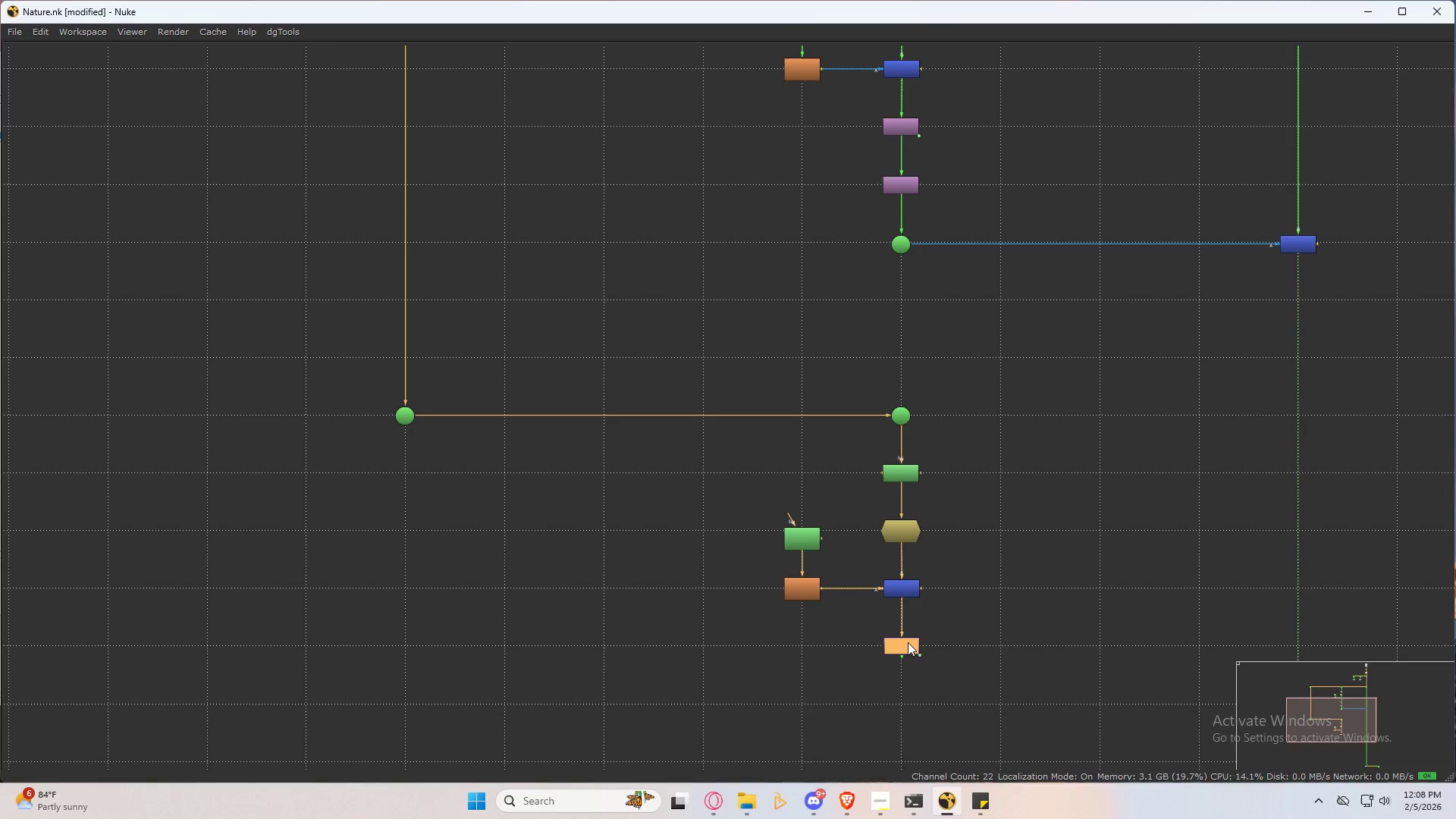 
key(Tab)
type(cr)
 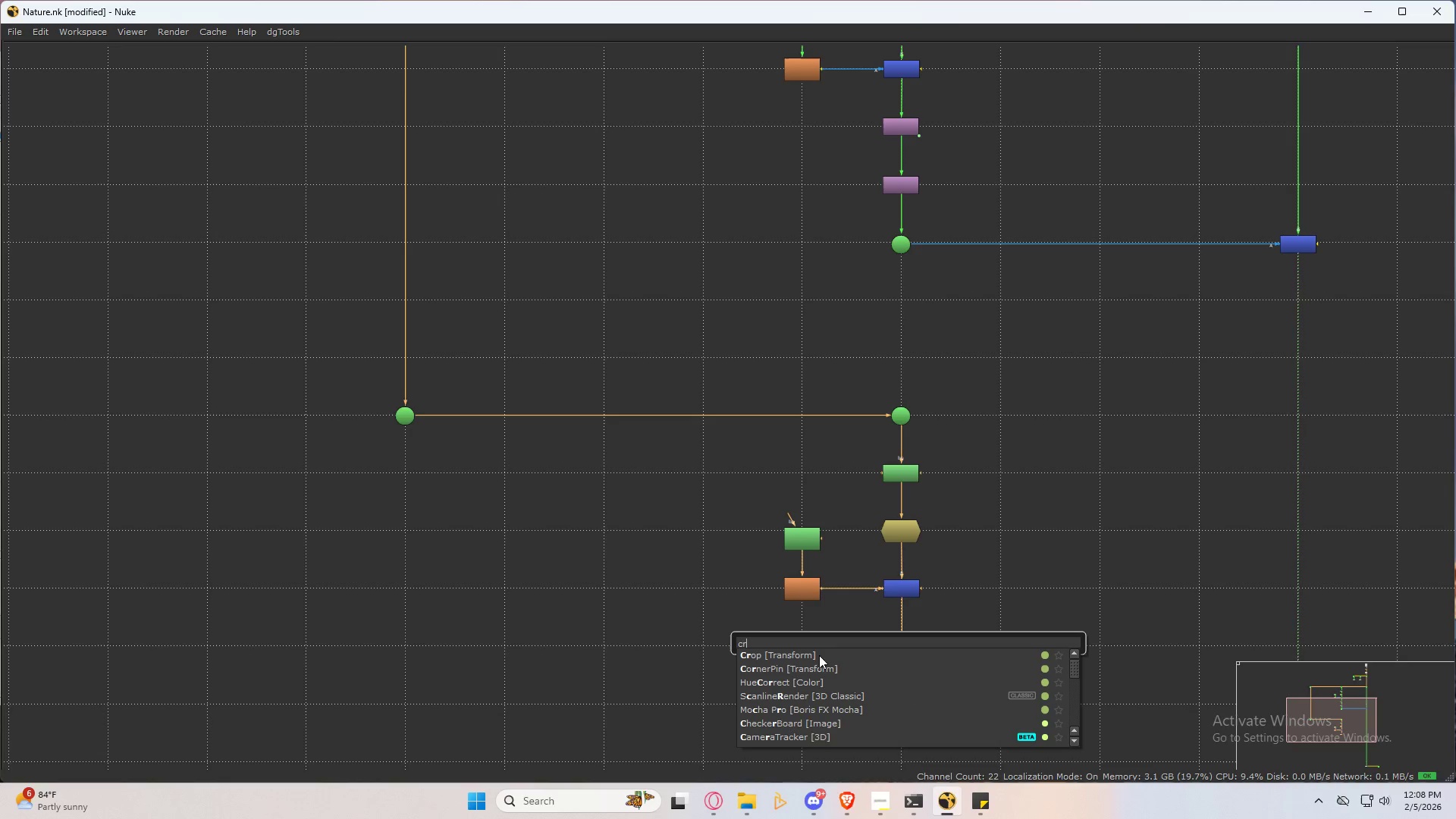 
key(P)
 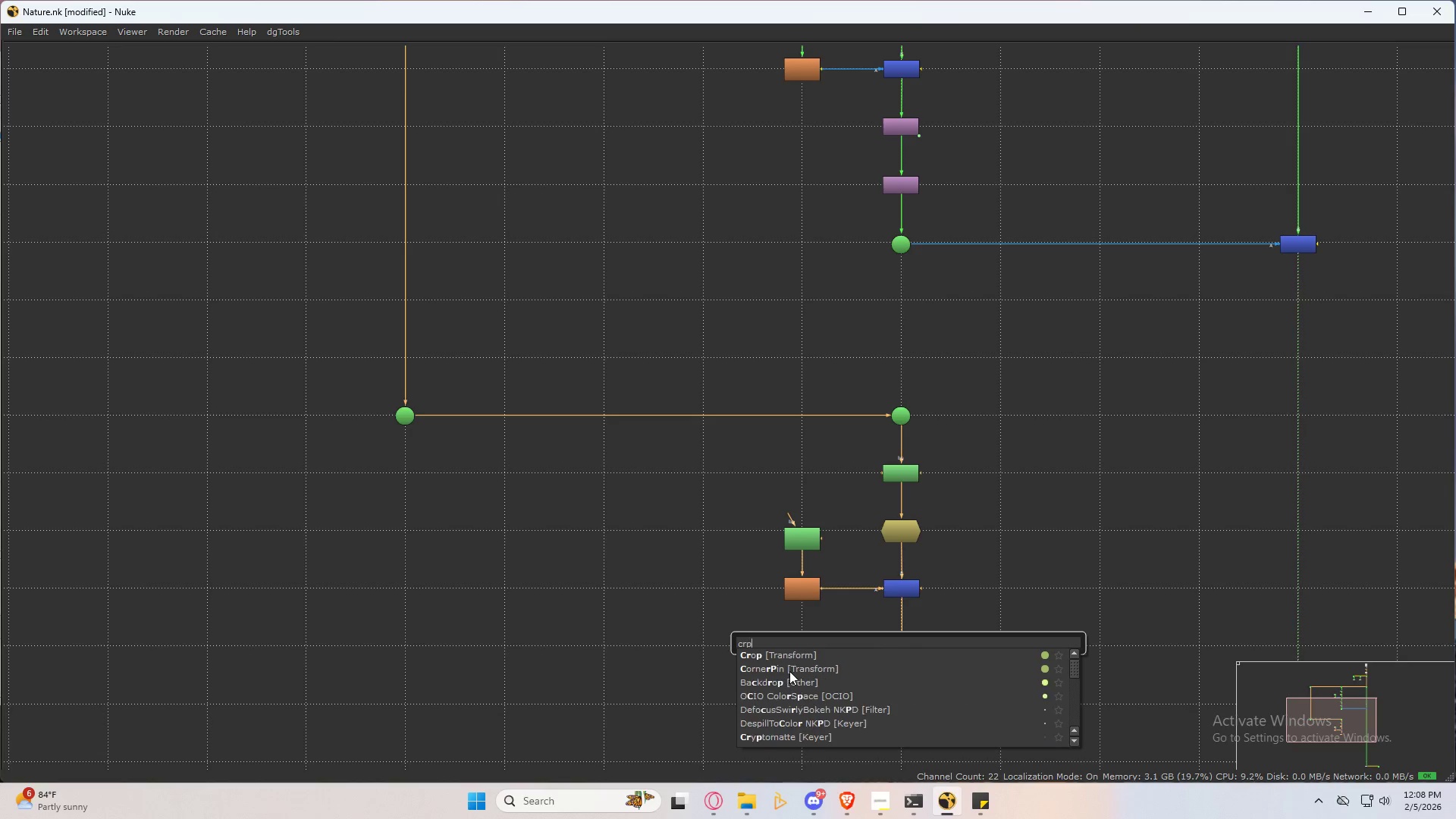 
key(BracketLeft)
 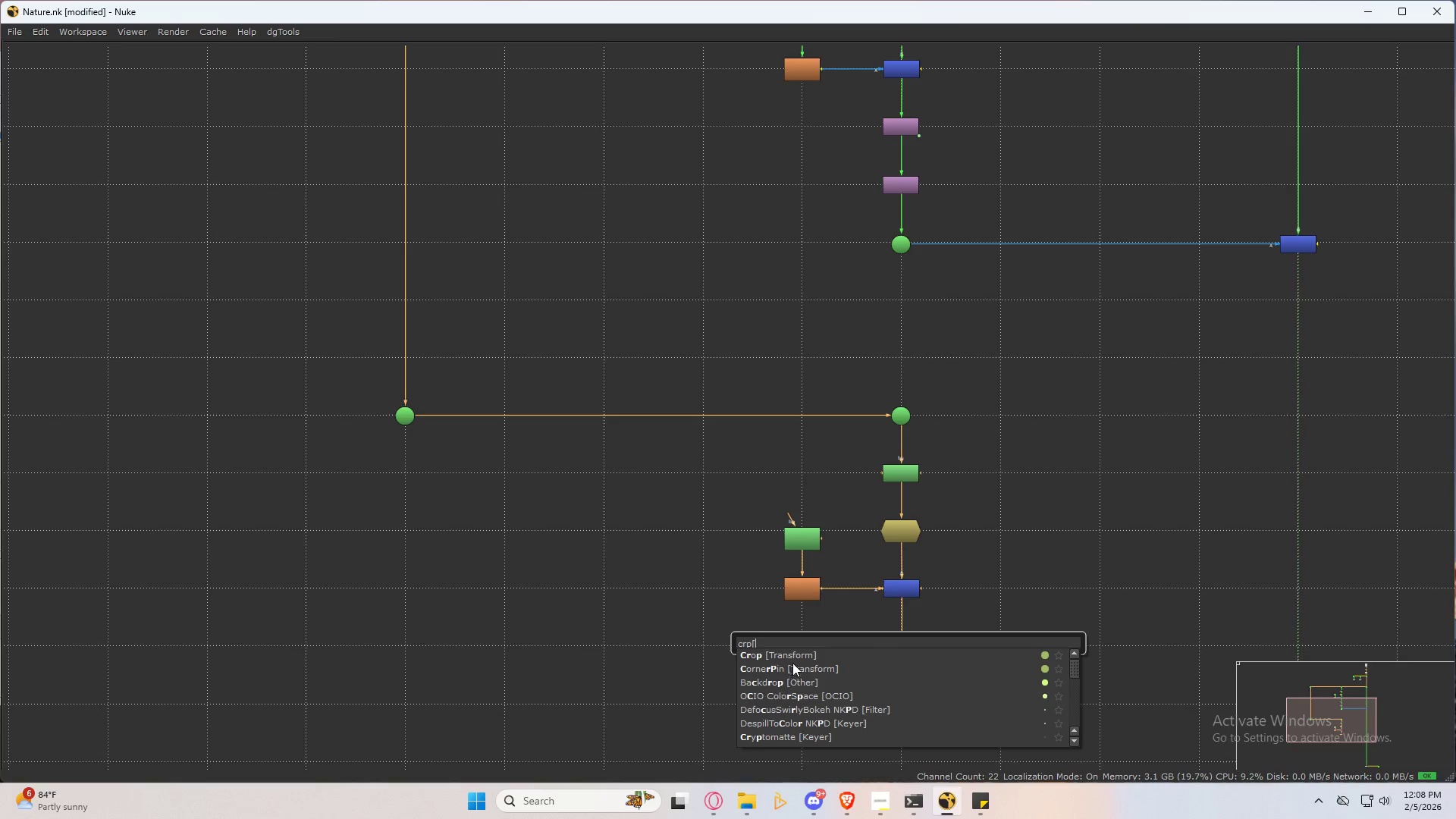 
left_click([795, 659])
 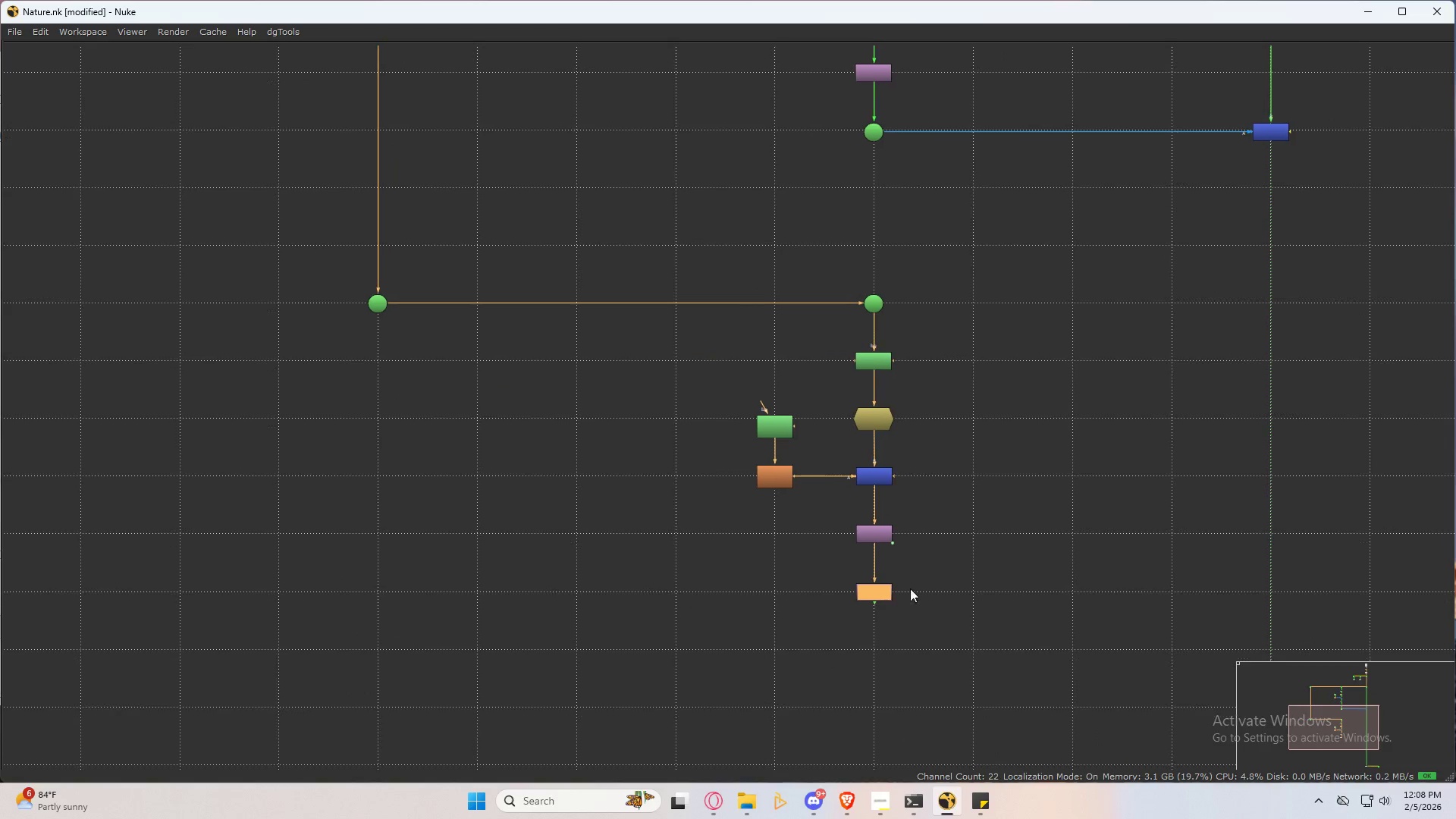 
left_click([880, 595])
 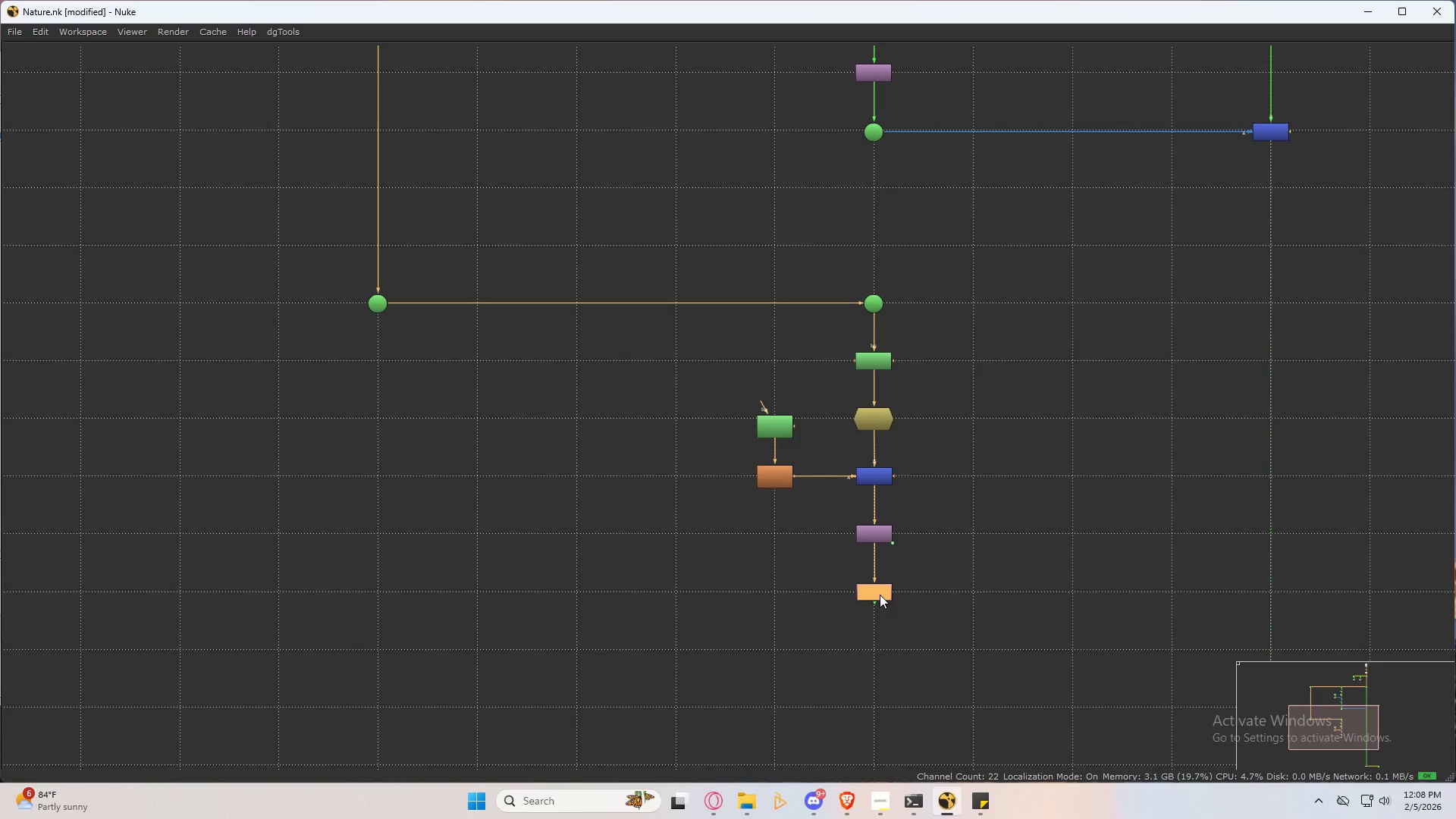 
key(Period)
 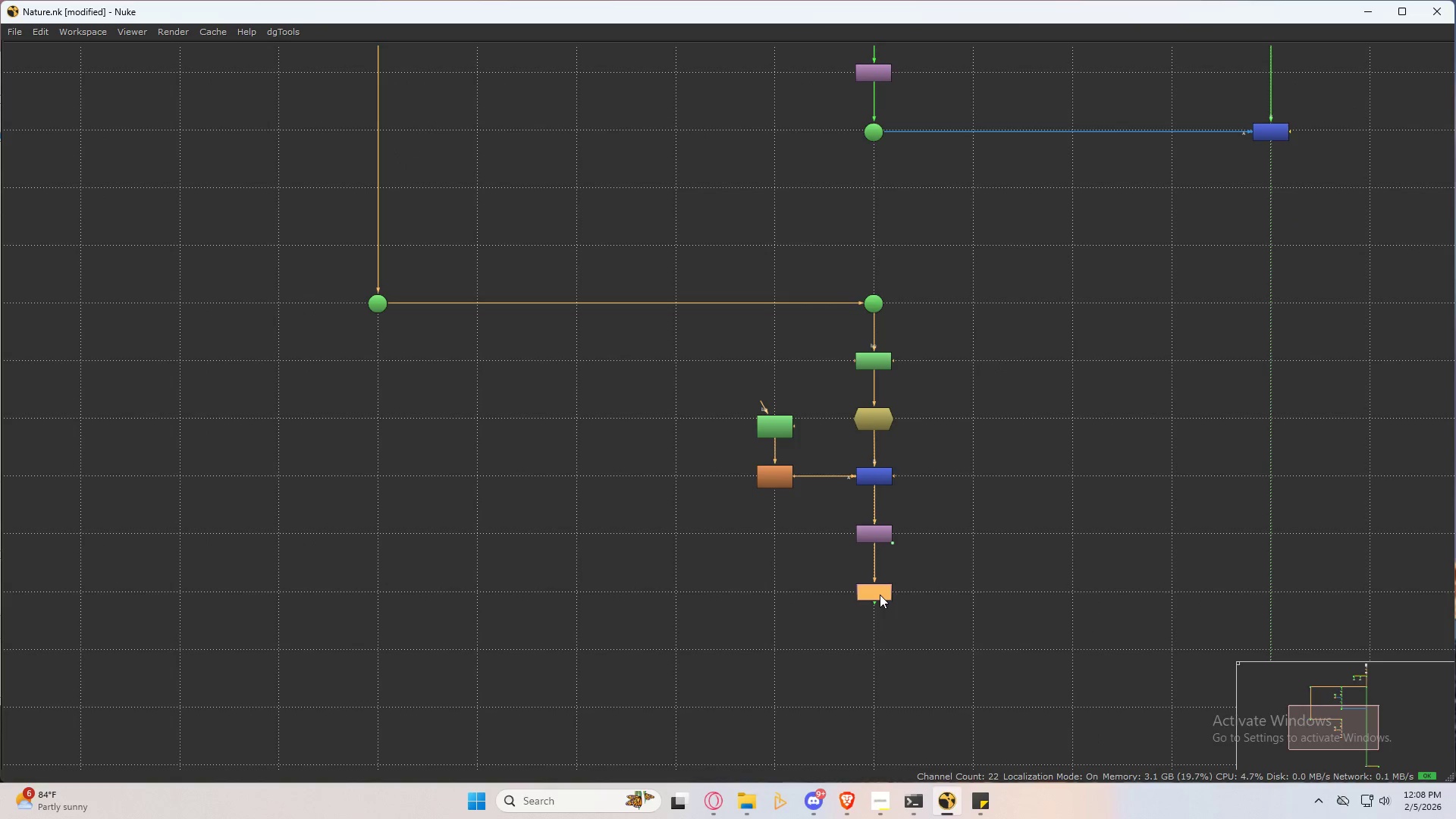 
key(M)
 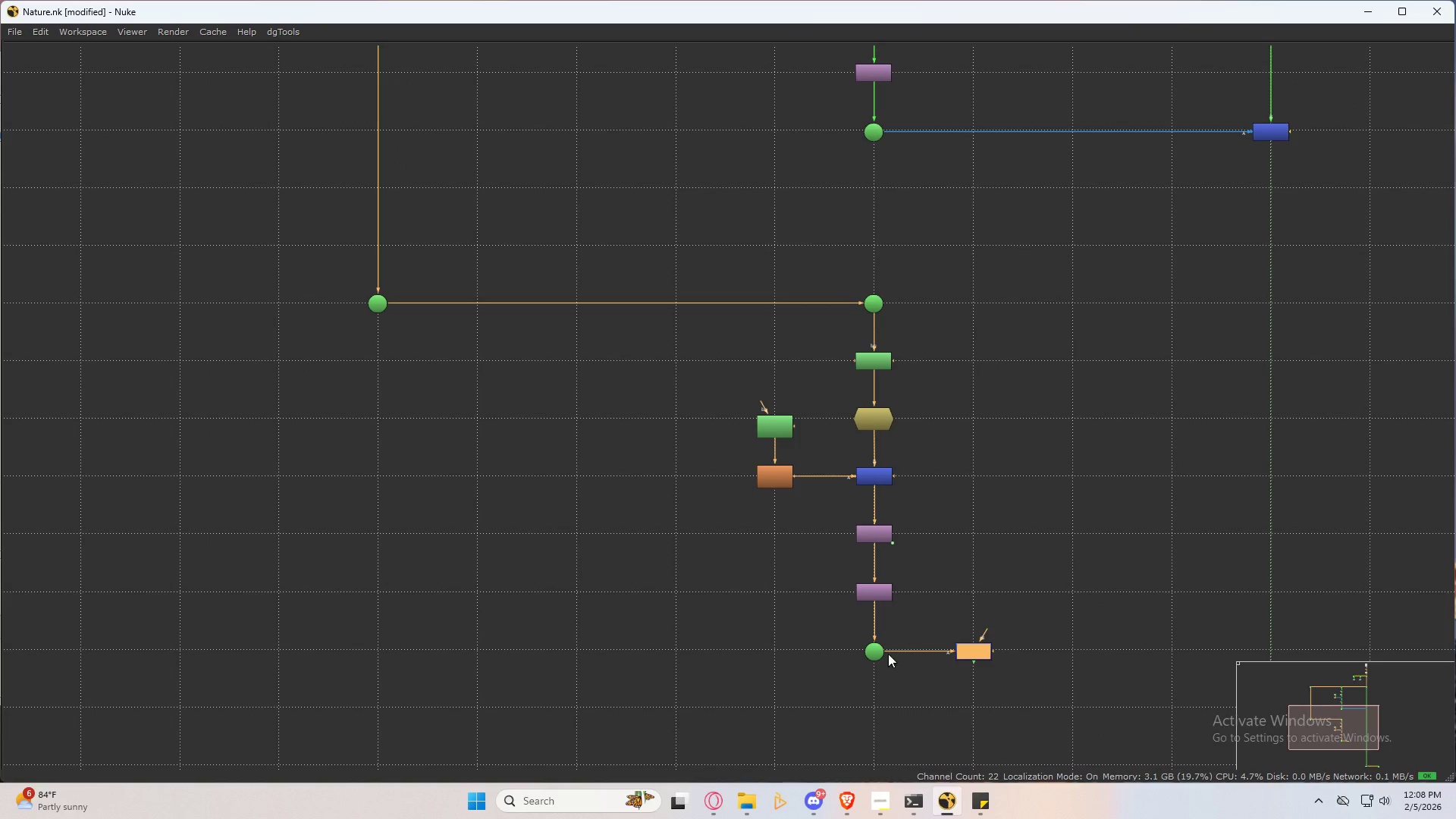 
left_click_drag(start_coordinate=[855, 631], to_coordinate=[1011, 667])
 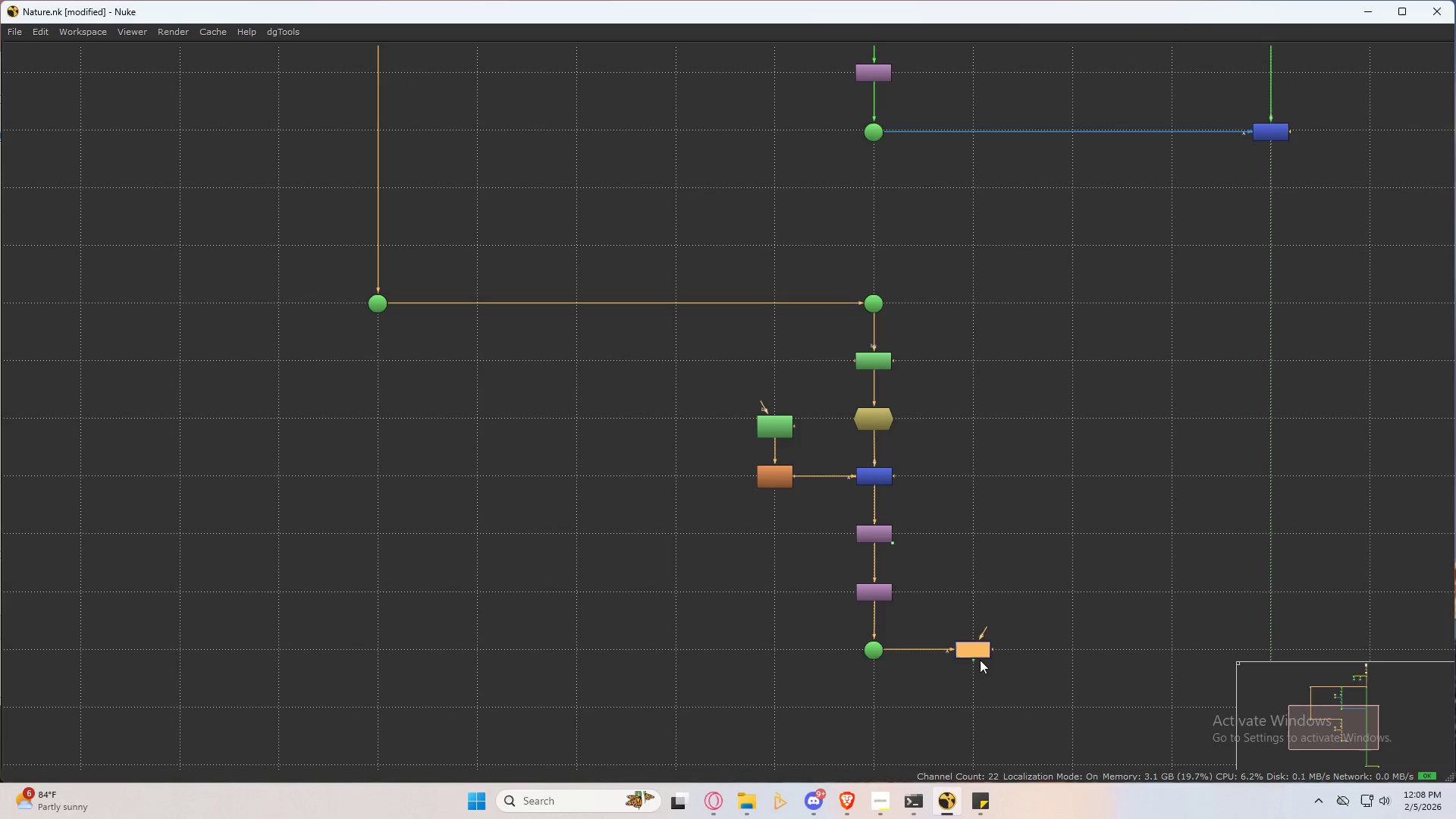 
left_click([998, 692])
 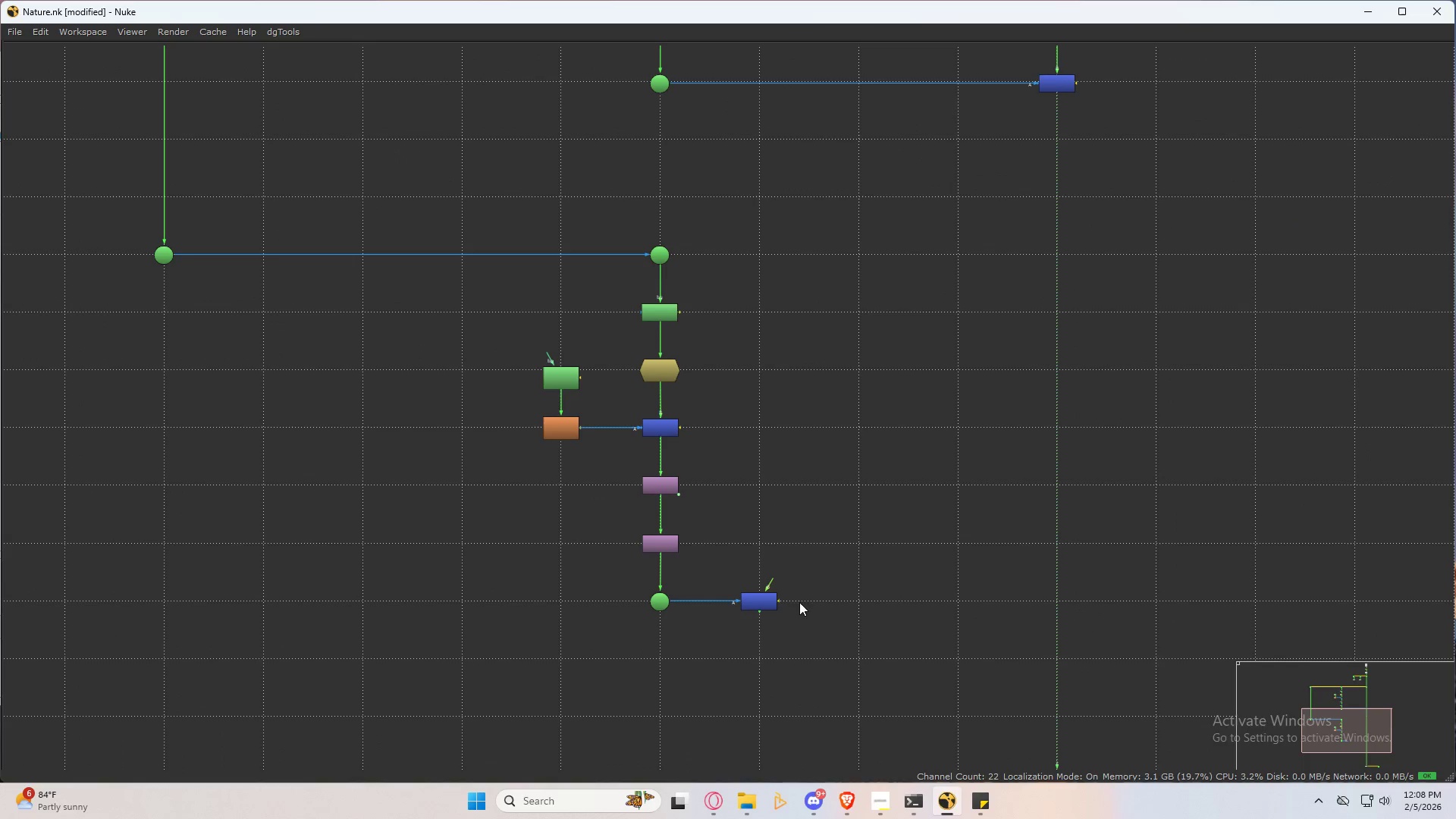 
left_click_drag(start_coordinate=[779, 598], to_coordinate=[1041, 606])
 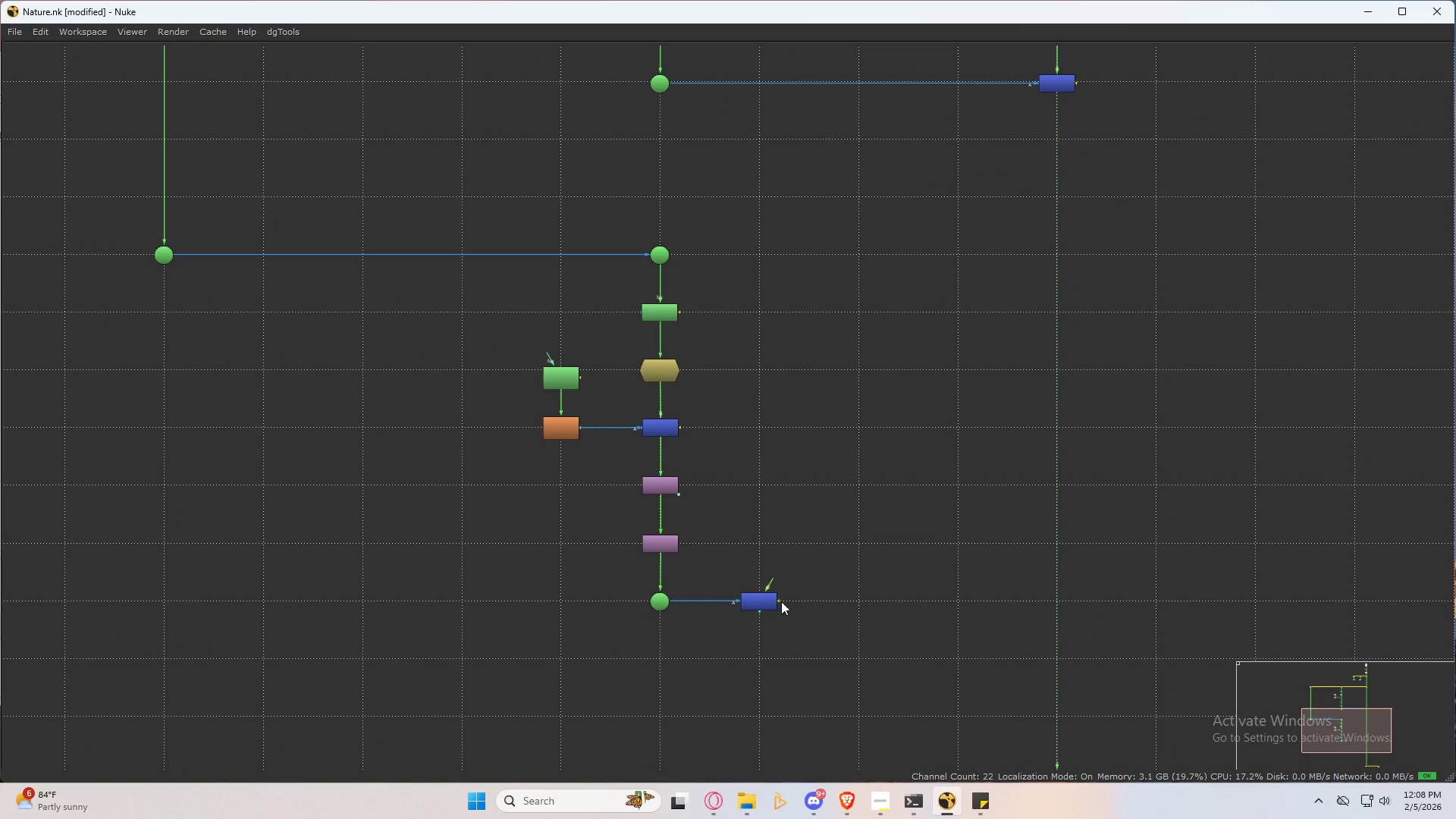 
left_click_drag(start_coordinate=[758, 601], to_coordinate=[1054, 601])
 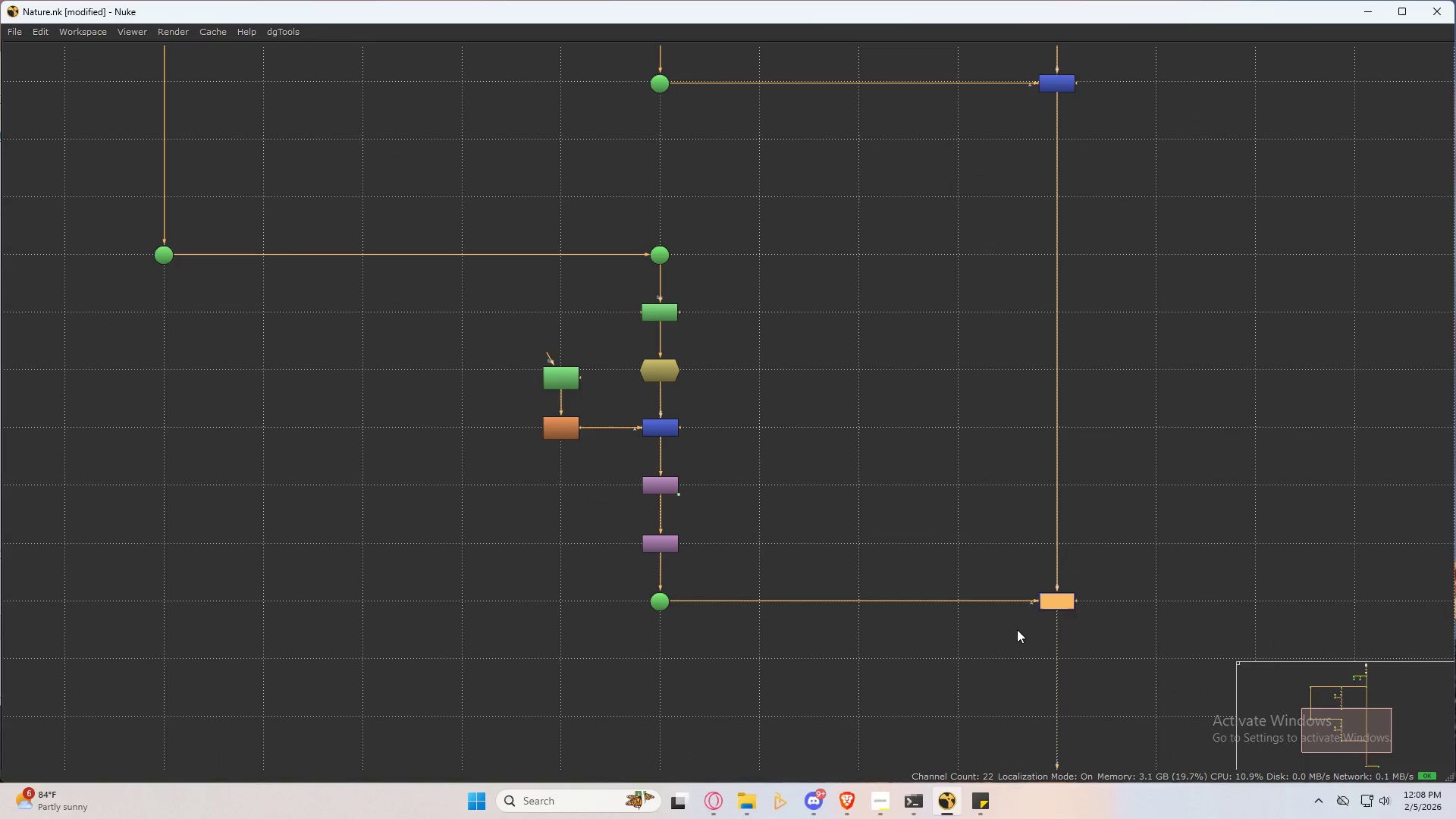 
left_click([1006, 642])
 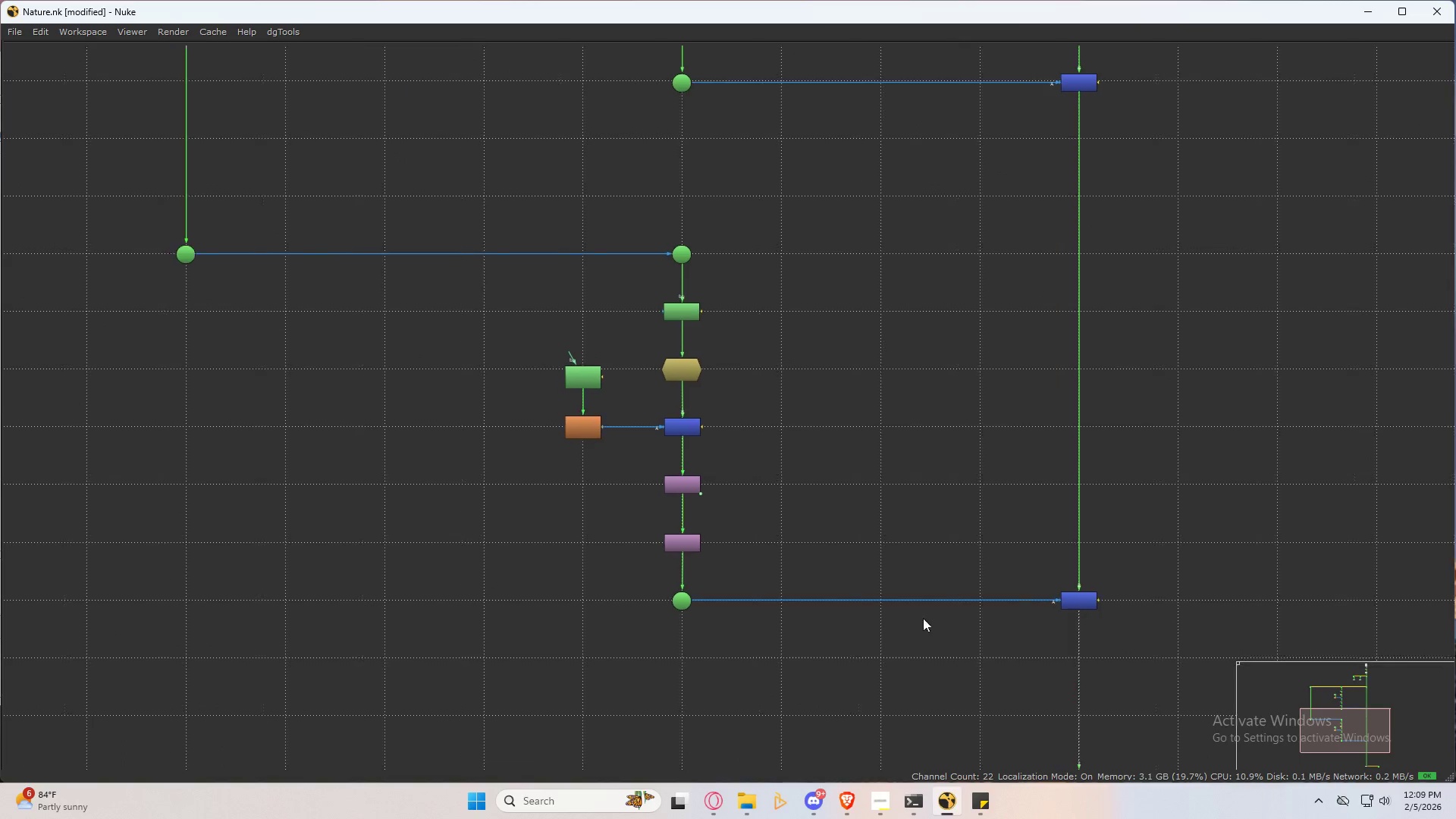 
key(Space)
 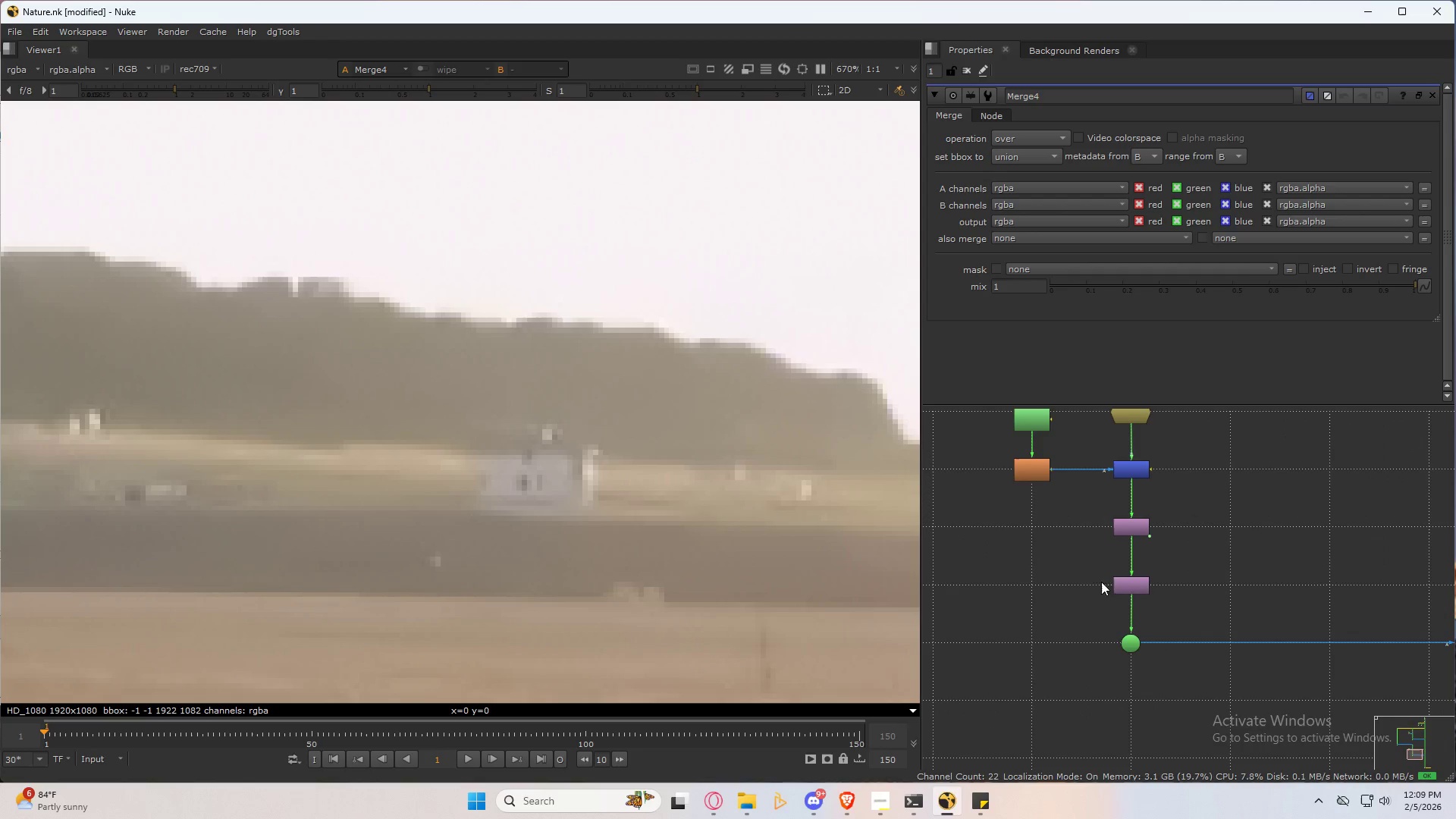 
scroll: coordinate [1049, 576], scroll_direction: down, amount: 2.0
 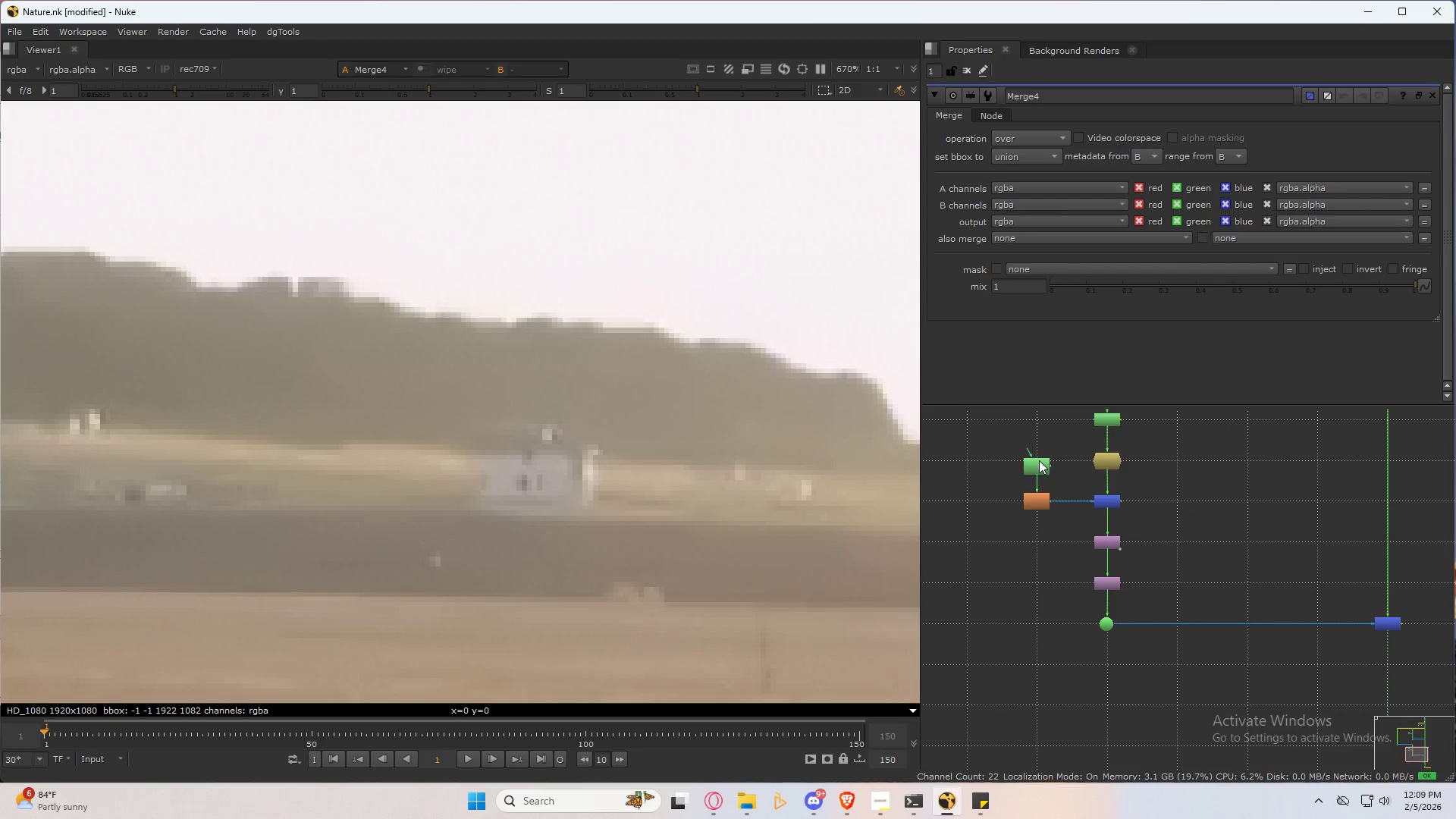 
double_click([1035, 466])
 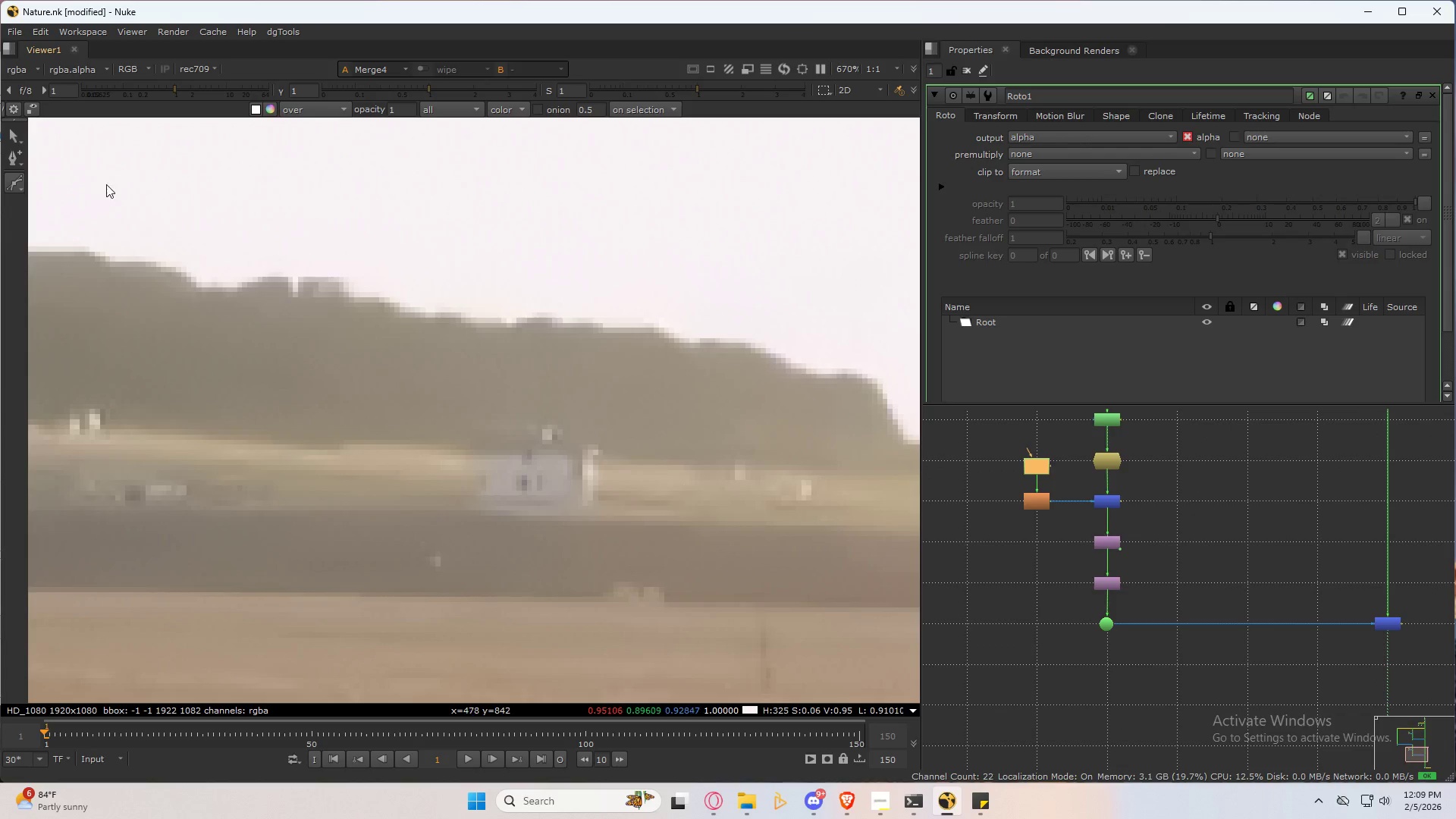 
scroll: coordinate [479, 435], scroll_direction: up, amount: 5.0
 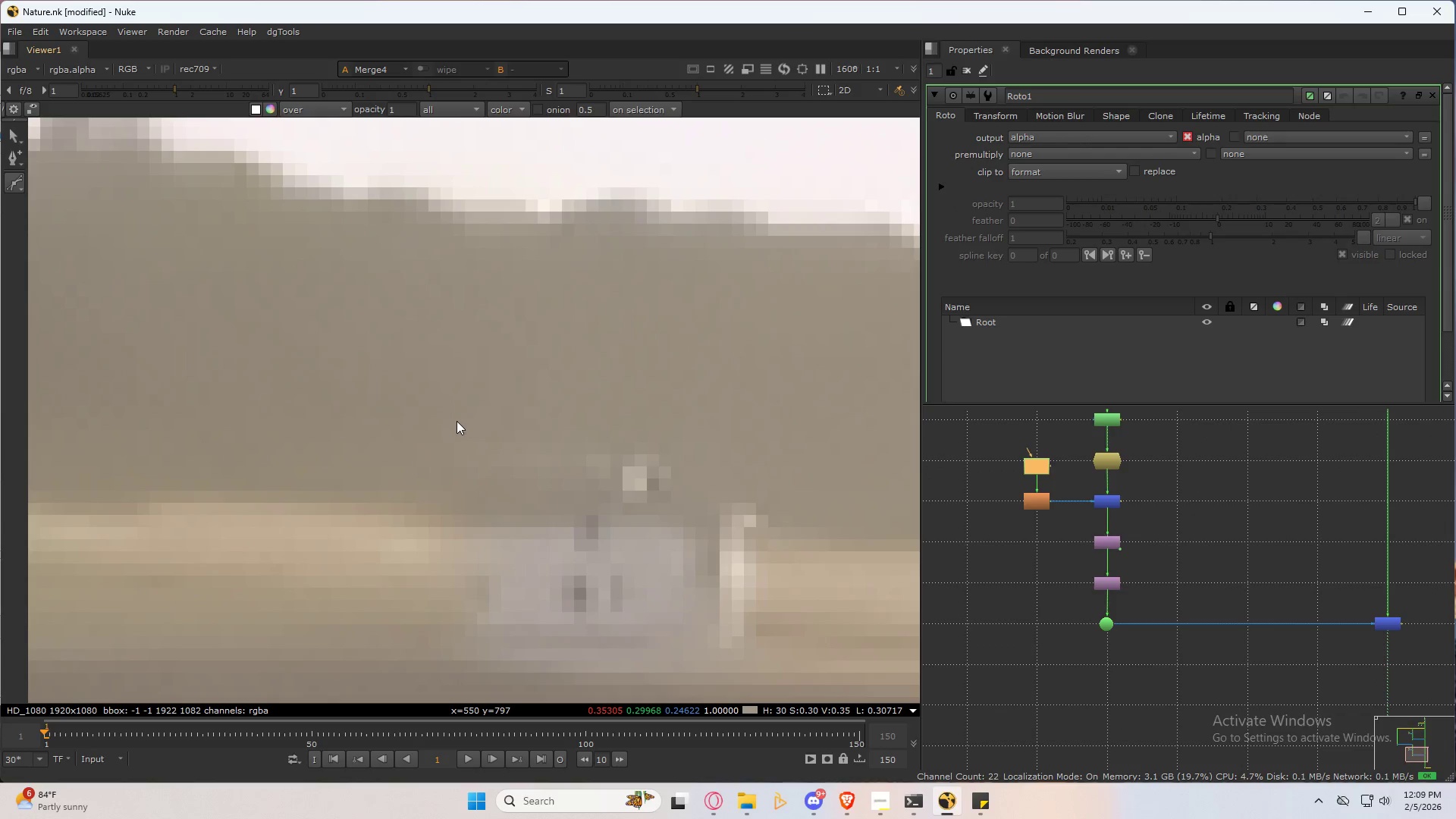 
left_click([457, 420])
 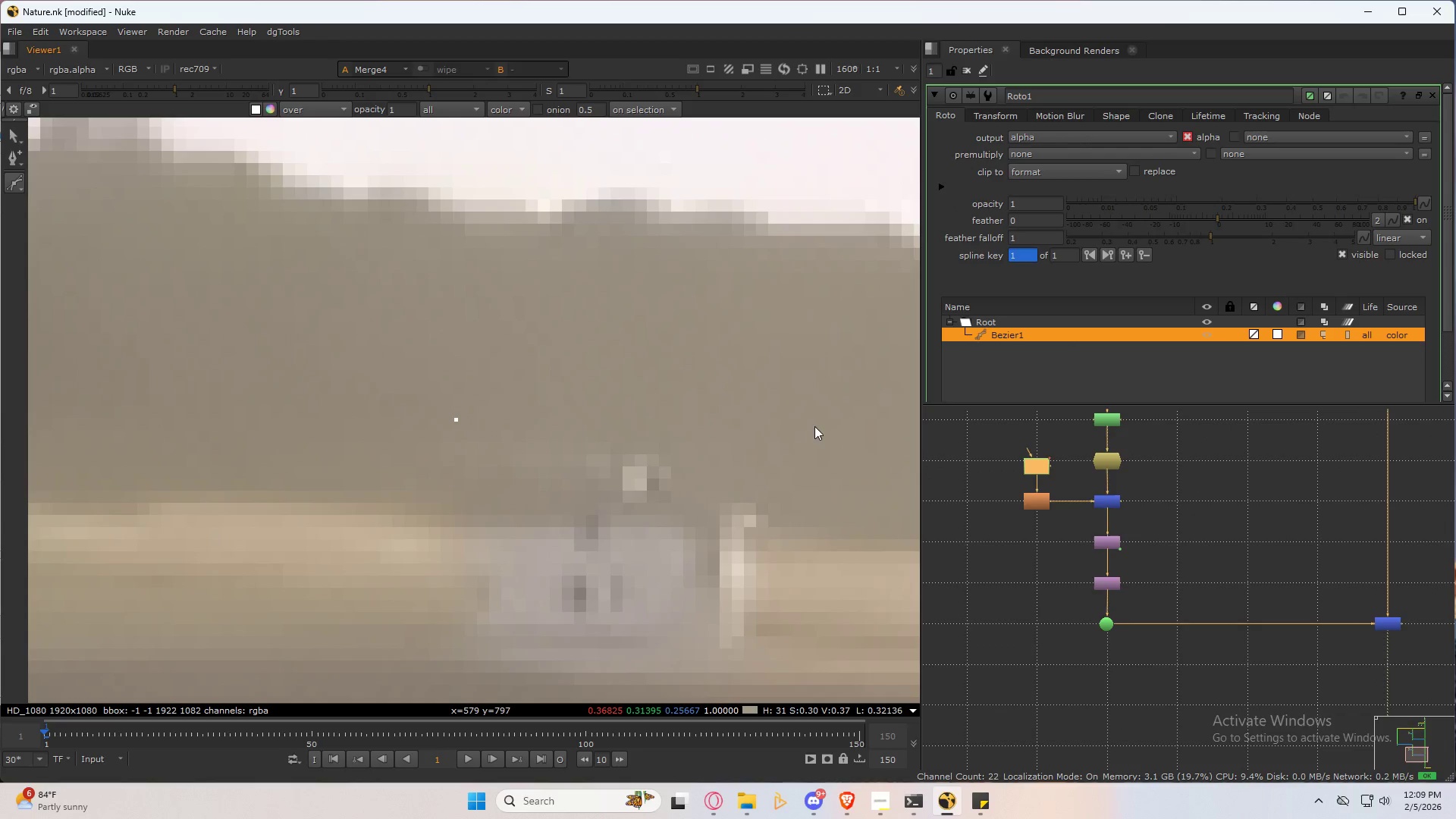 
left_click([817, 435])
 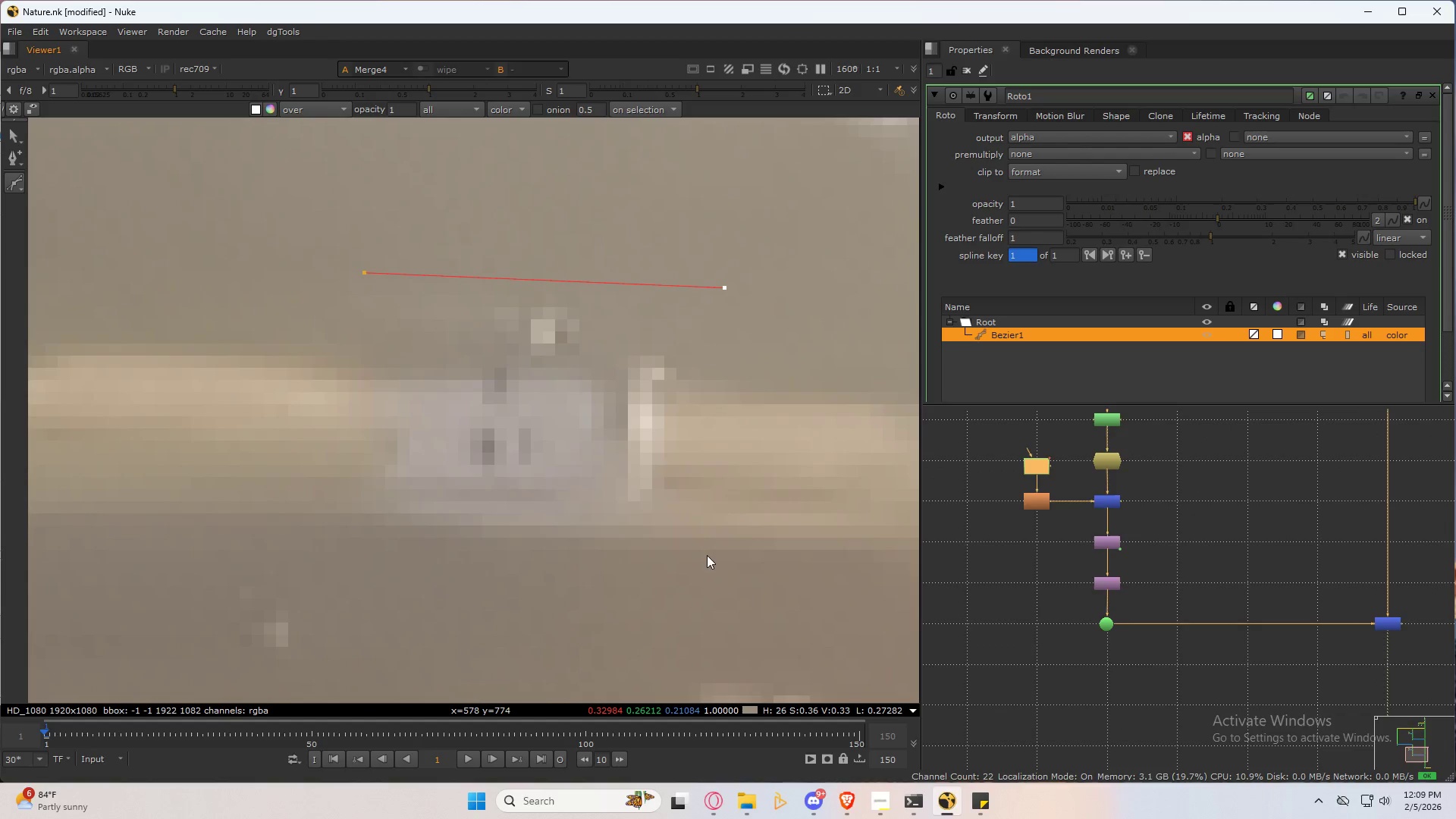 
left_click([715, 557])
 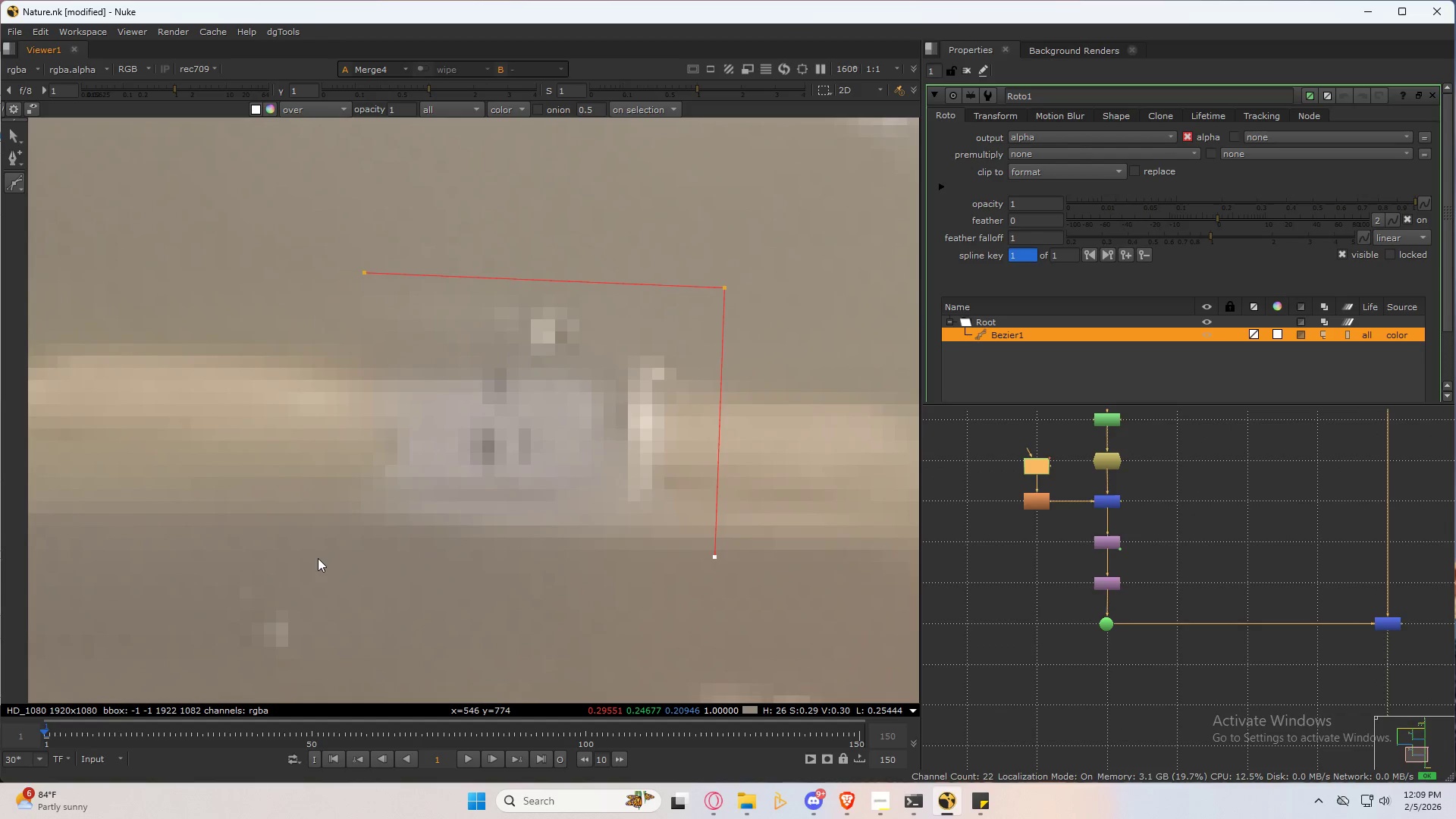 
left_click([316, 557])
 